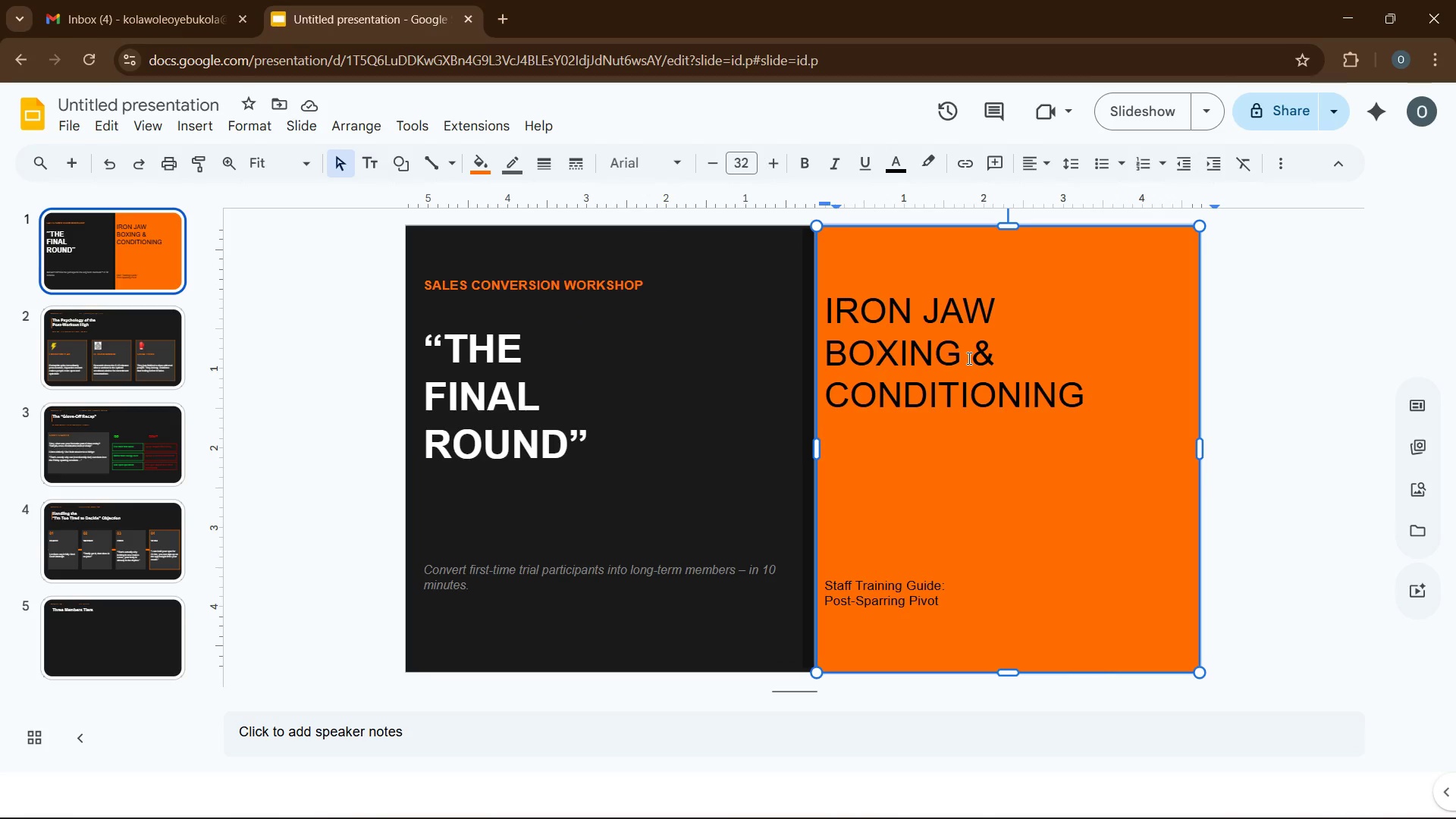 
left_click([165, 355])
 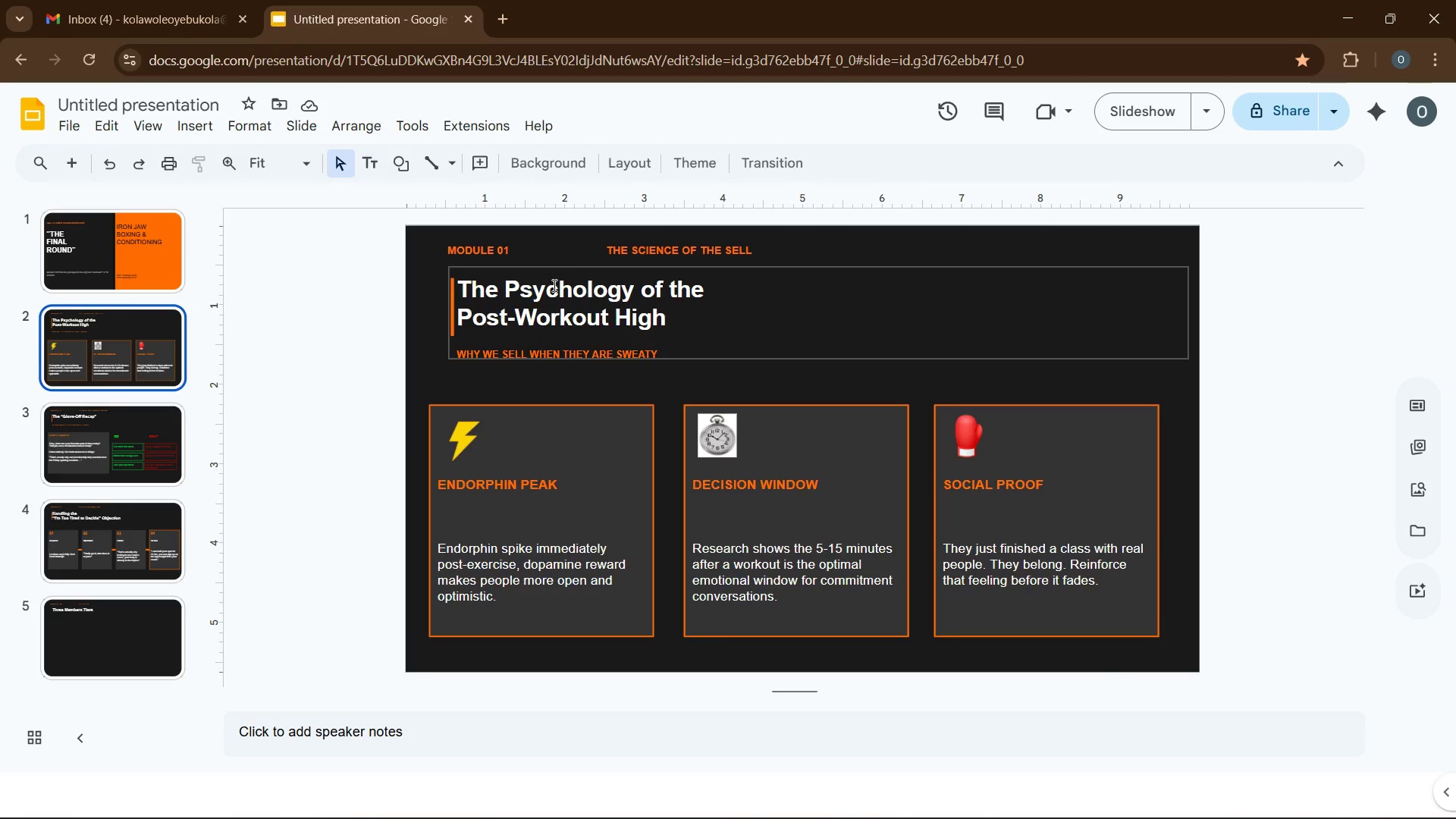 
left_click([552, 288])
 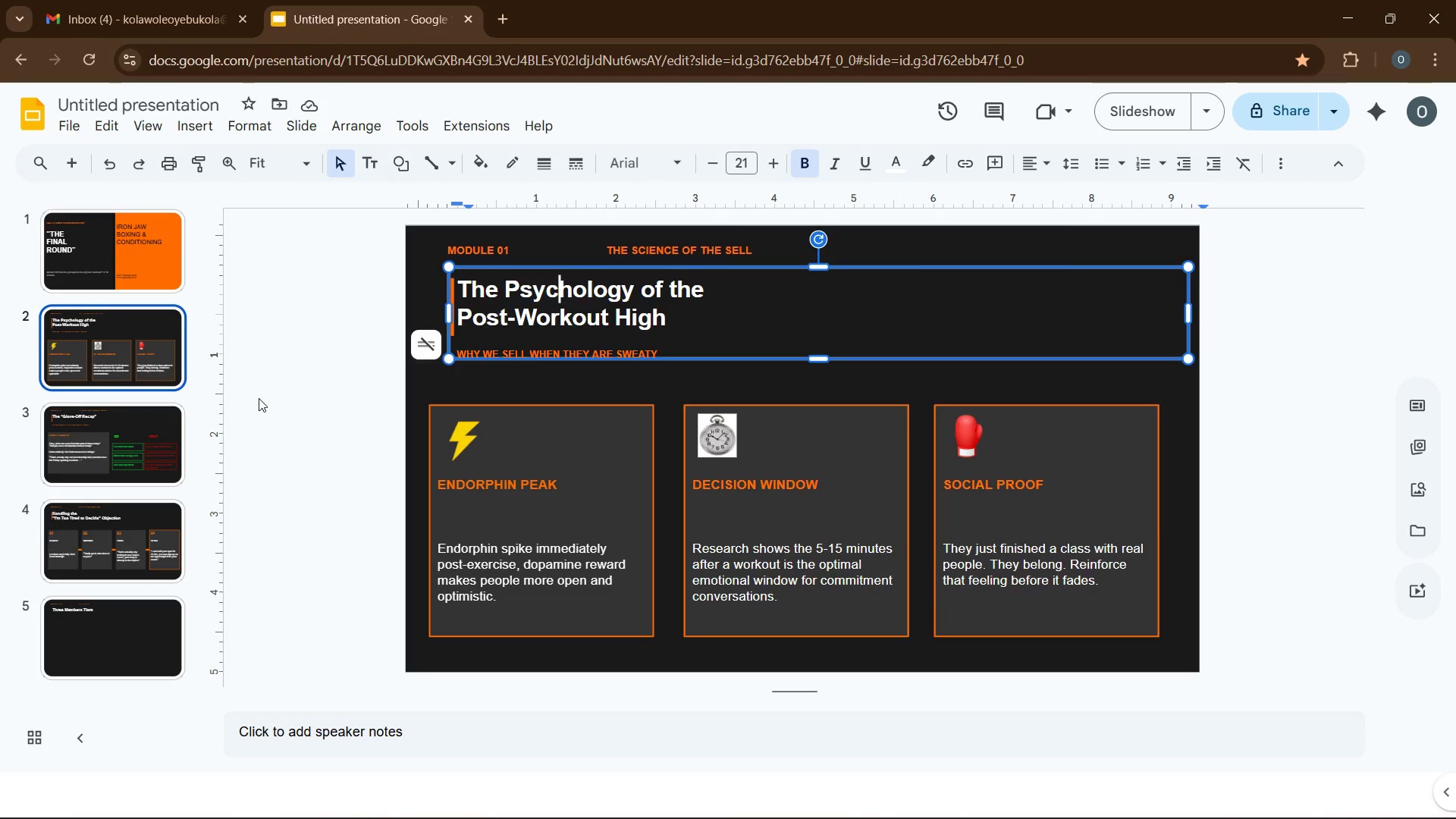 
wait(6.67)
 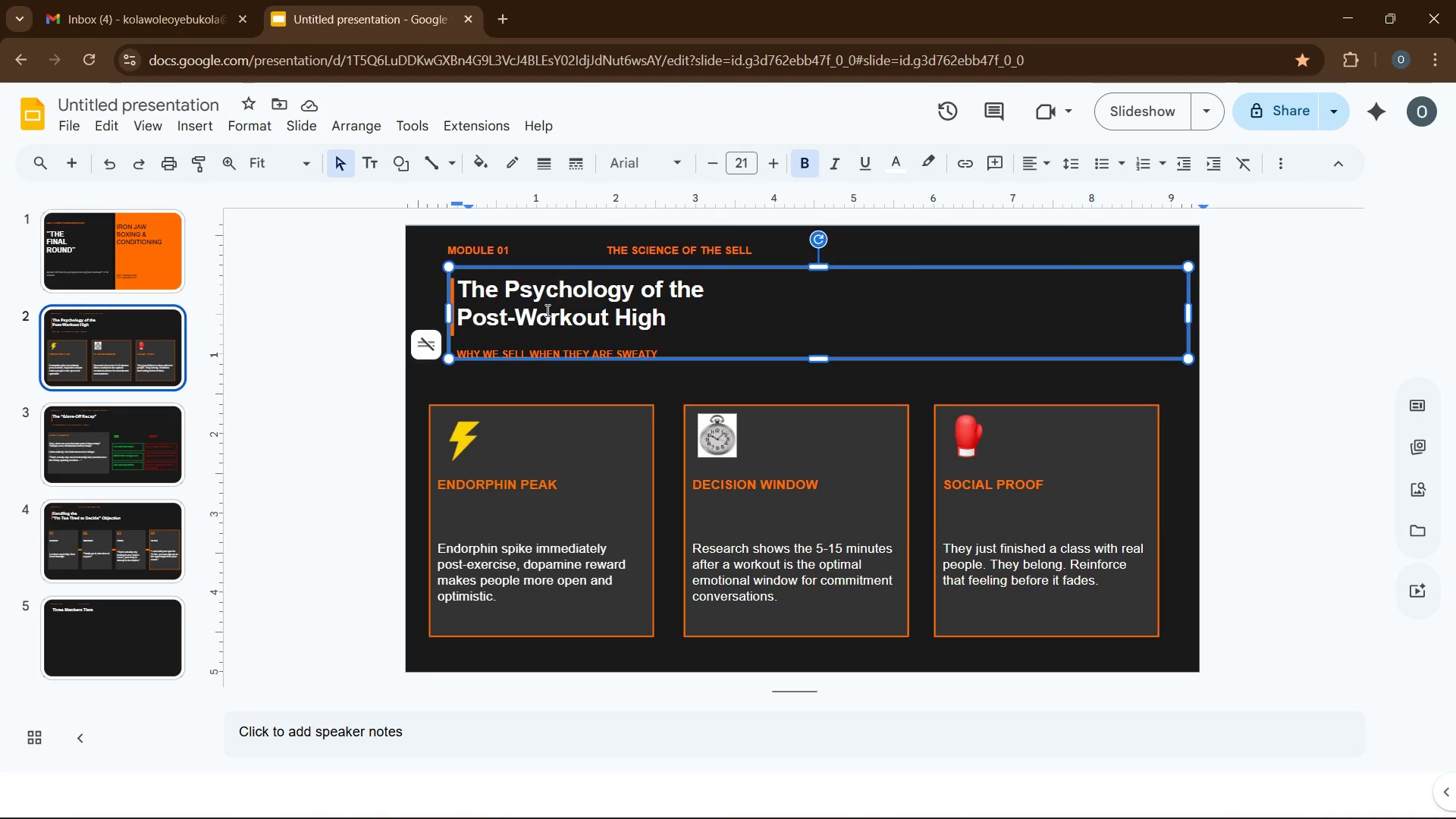 
left_click([78, 523])
 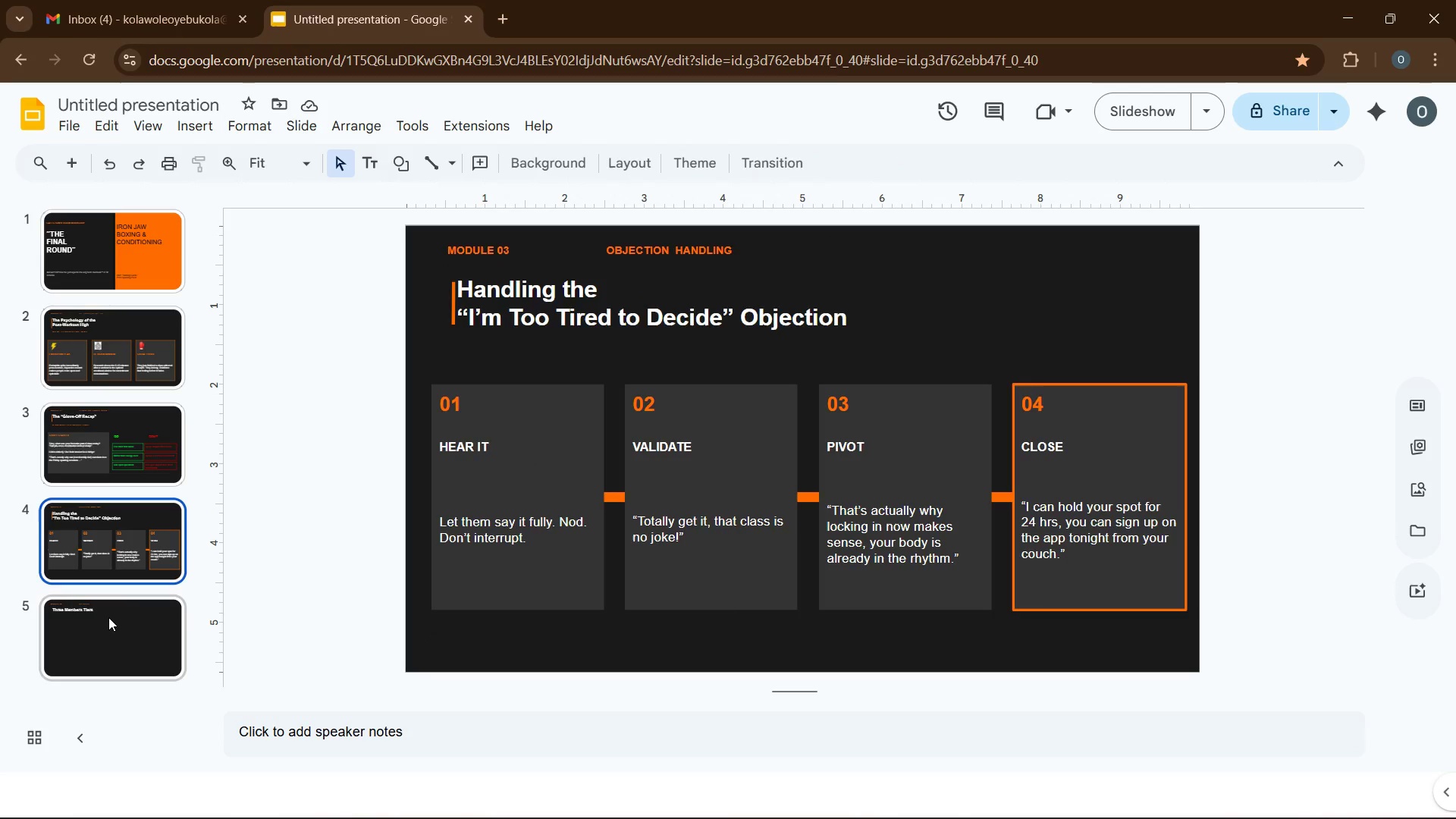 
left_click([108, 617])
 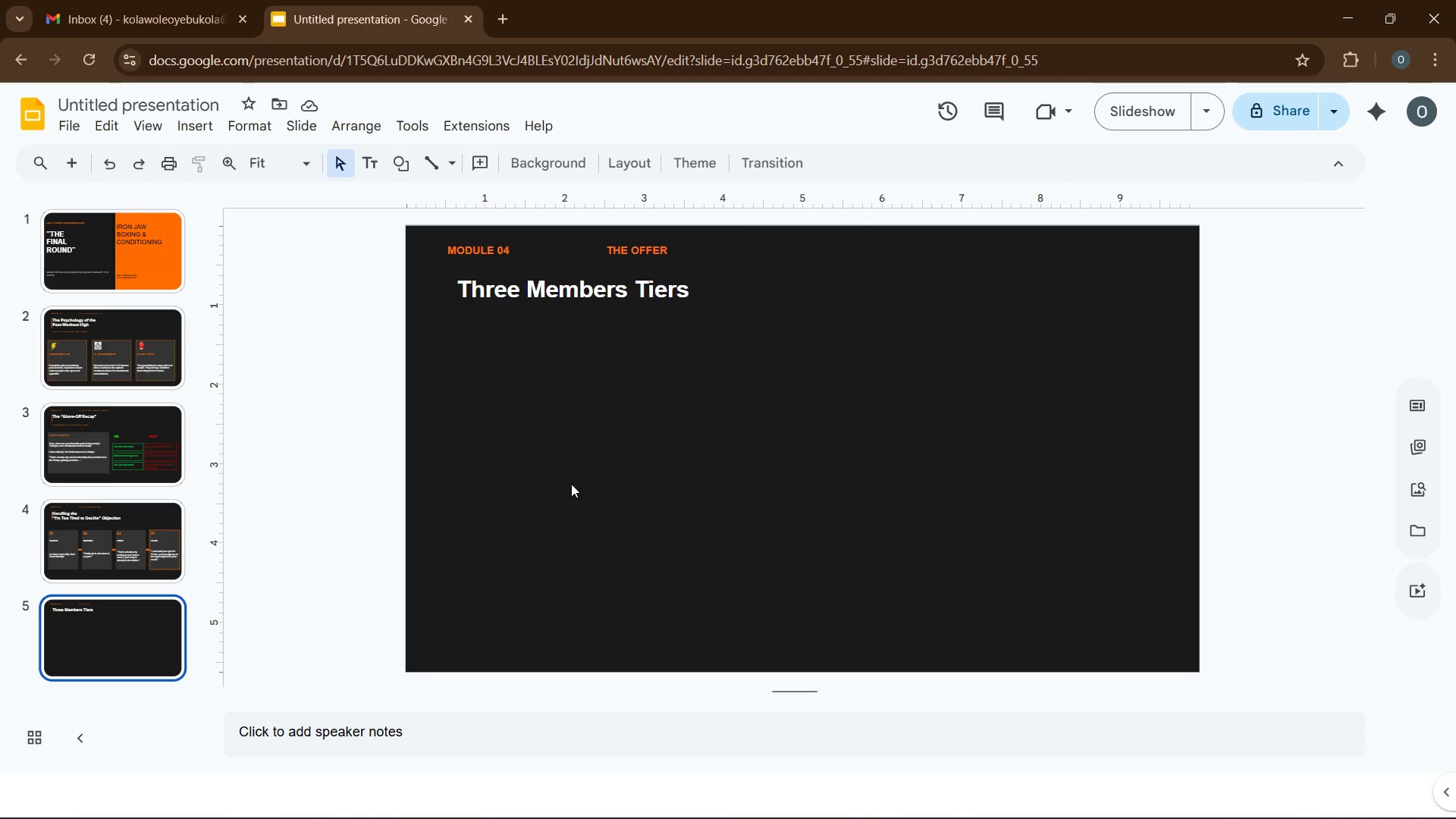 
left_click([614, 447])
 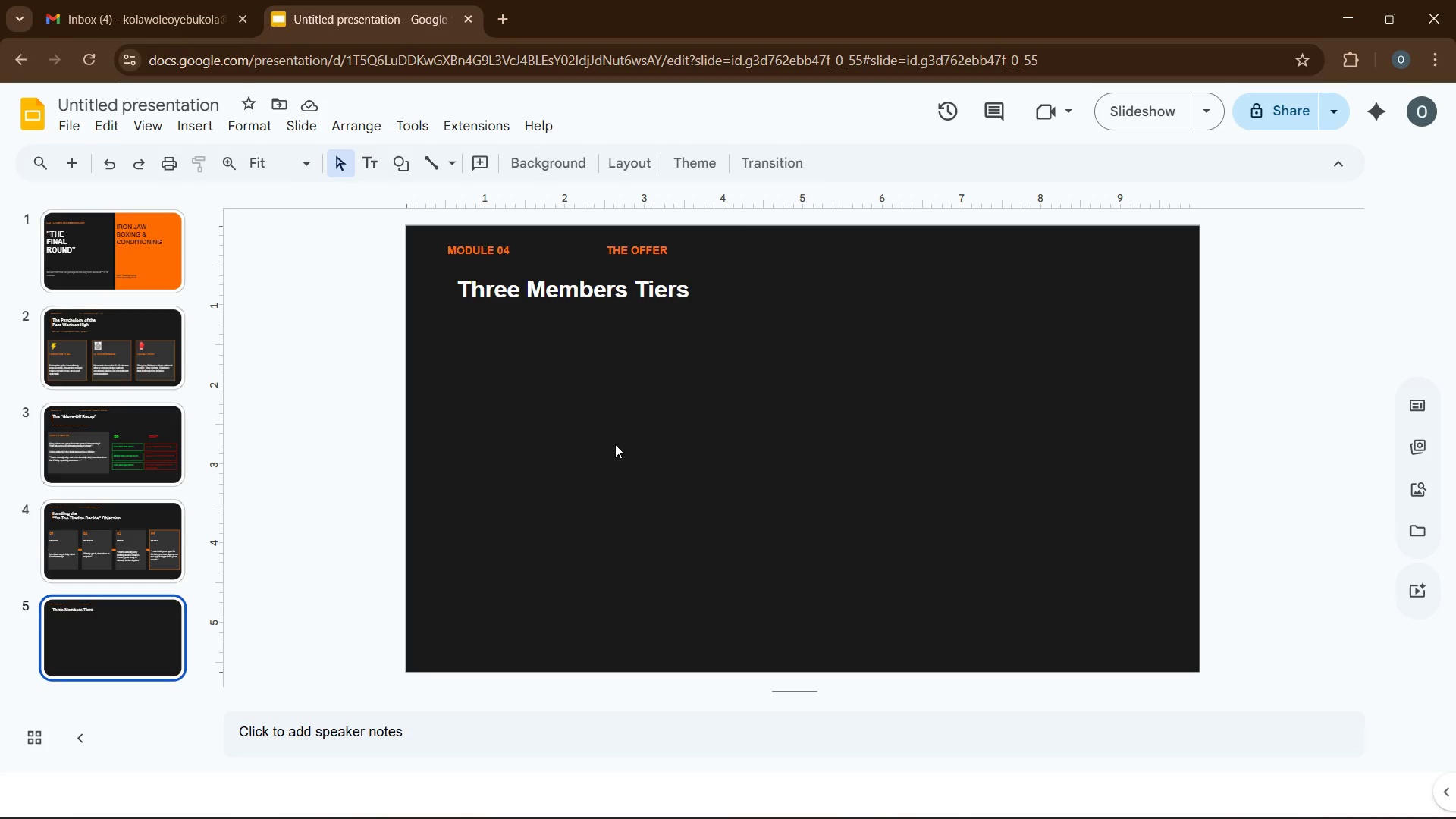 
wait(9.53)
 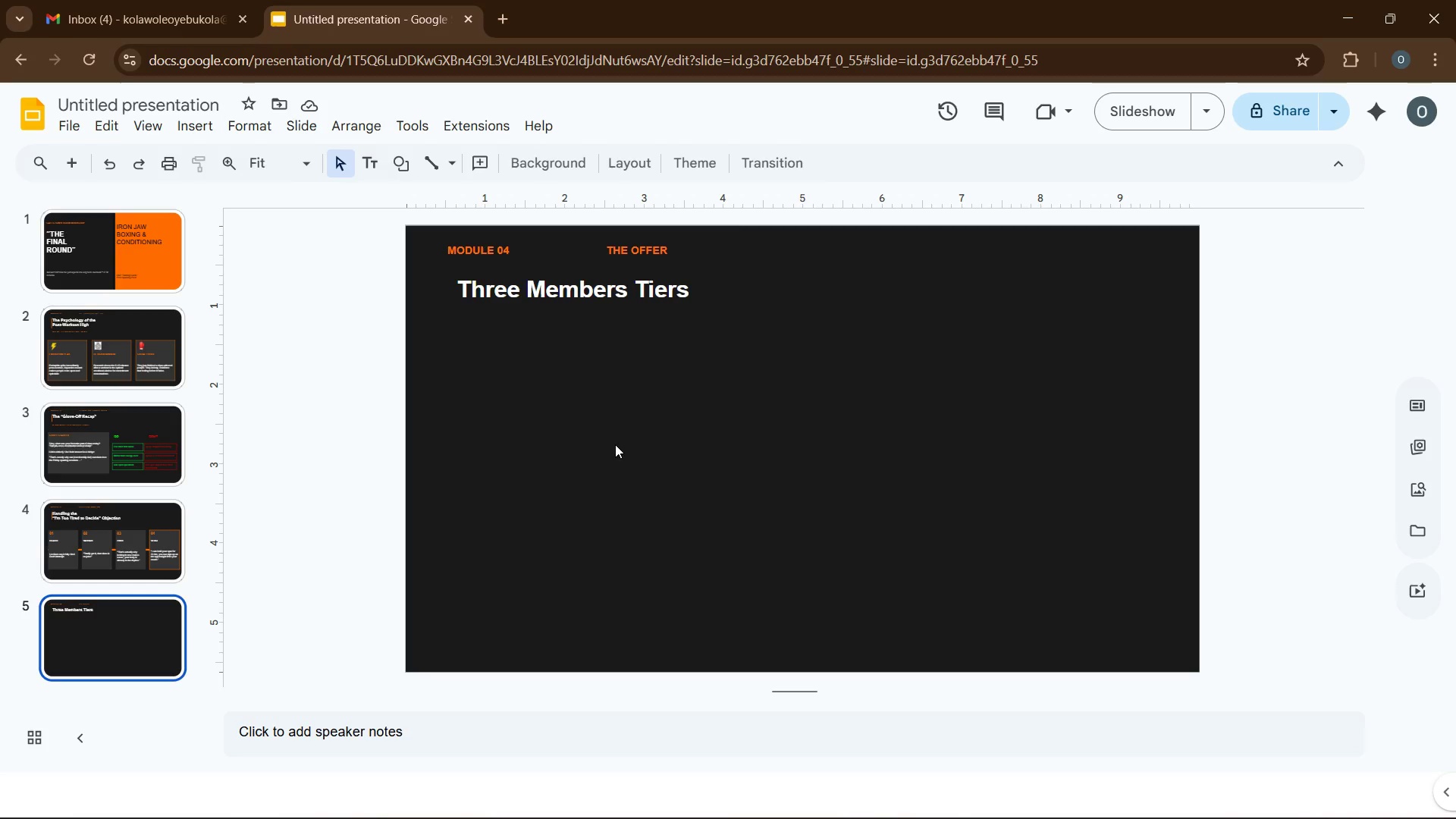 
left_click([272, 183])
 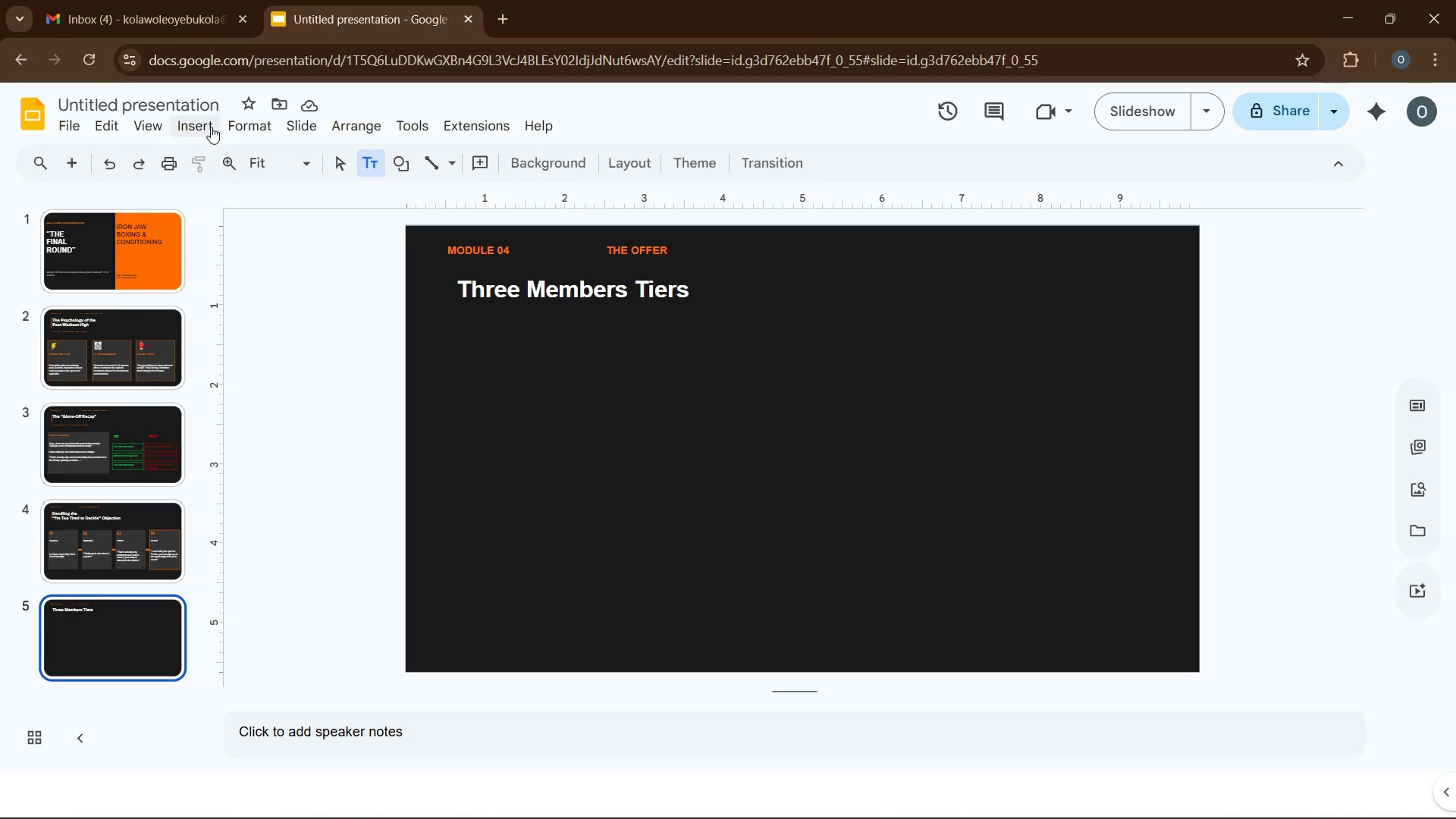 
left_click([206, 124])
 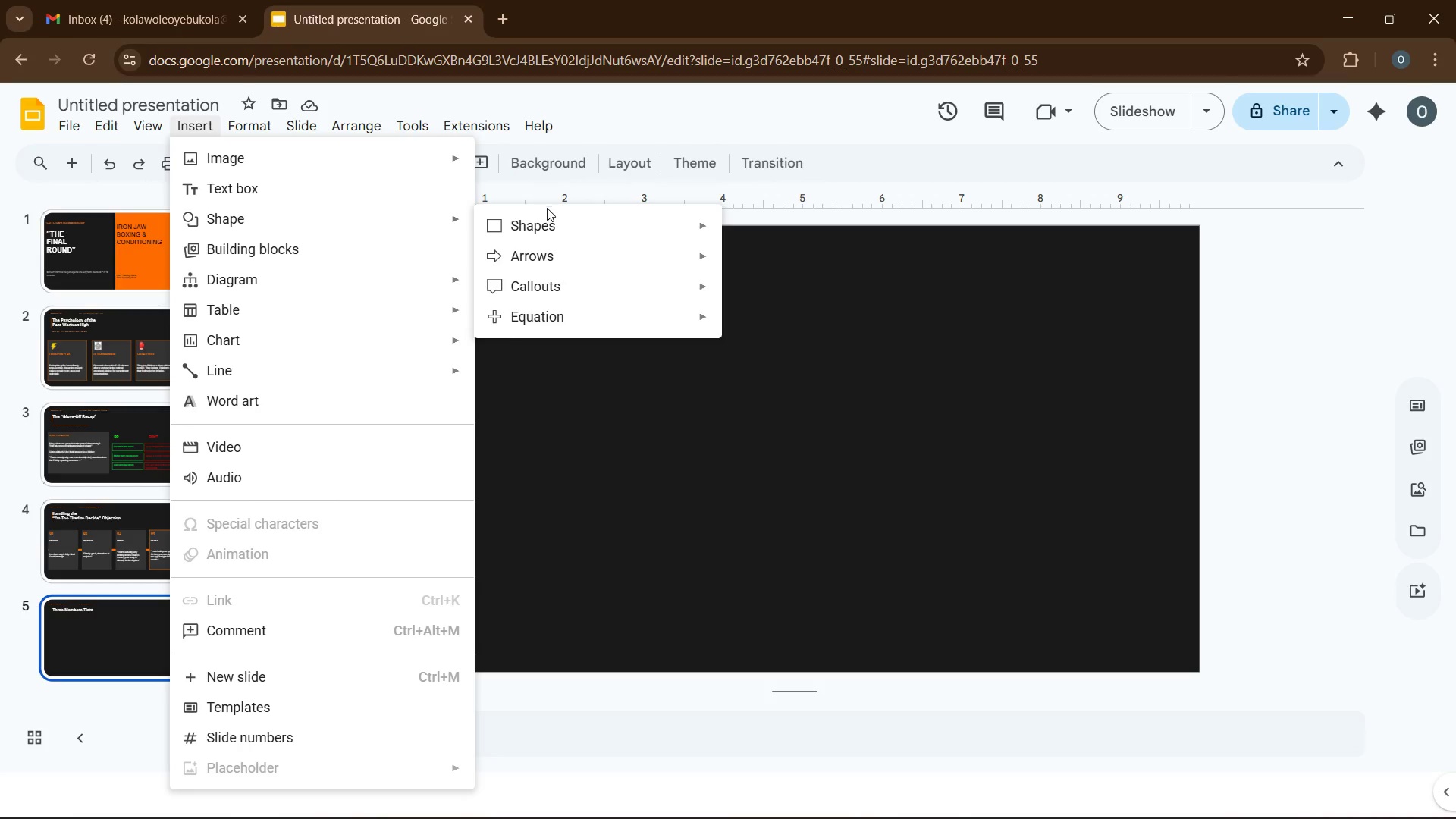 
left_click([453, 213])
 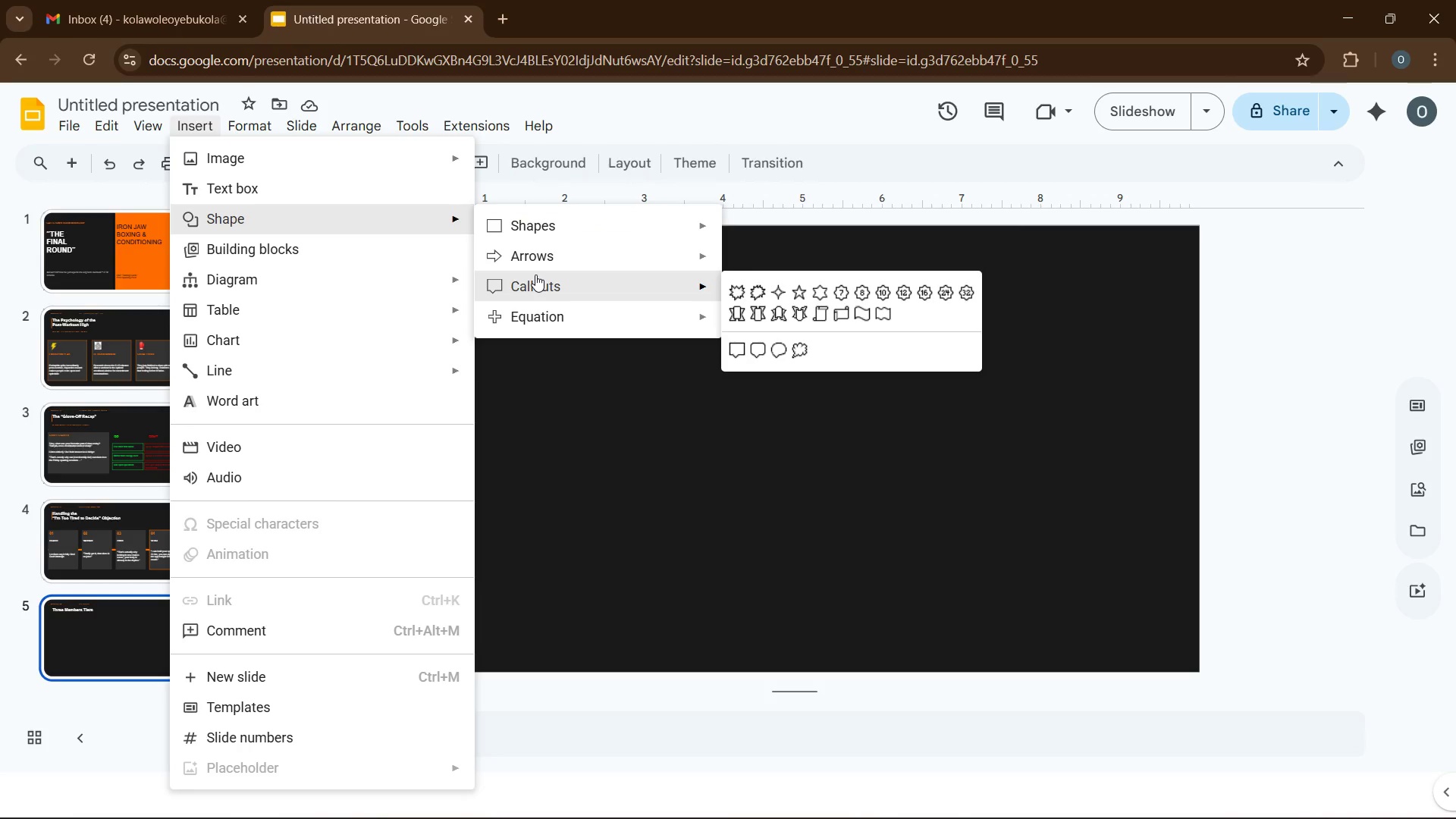 
left_click([535, 228])
 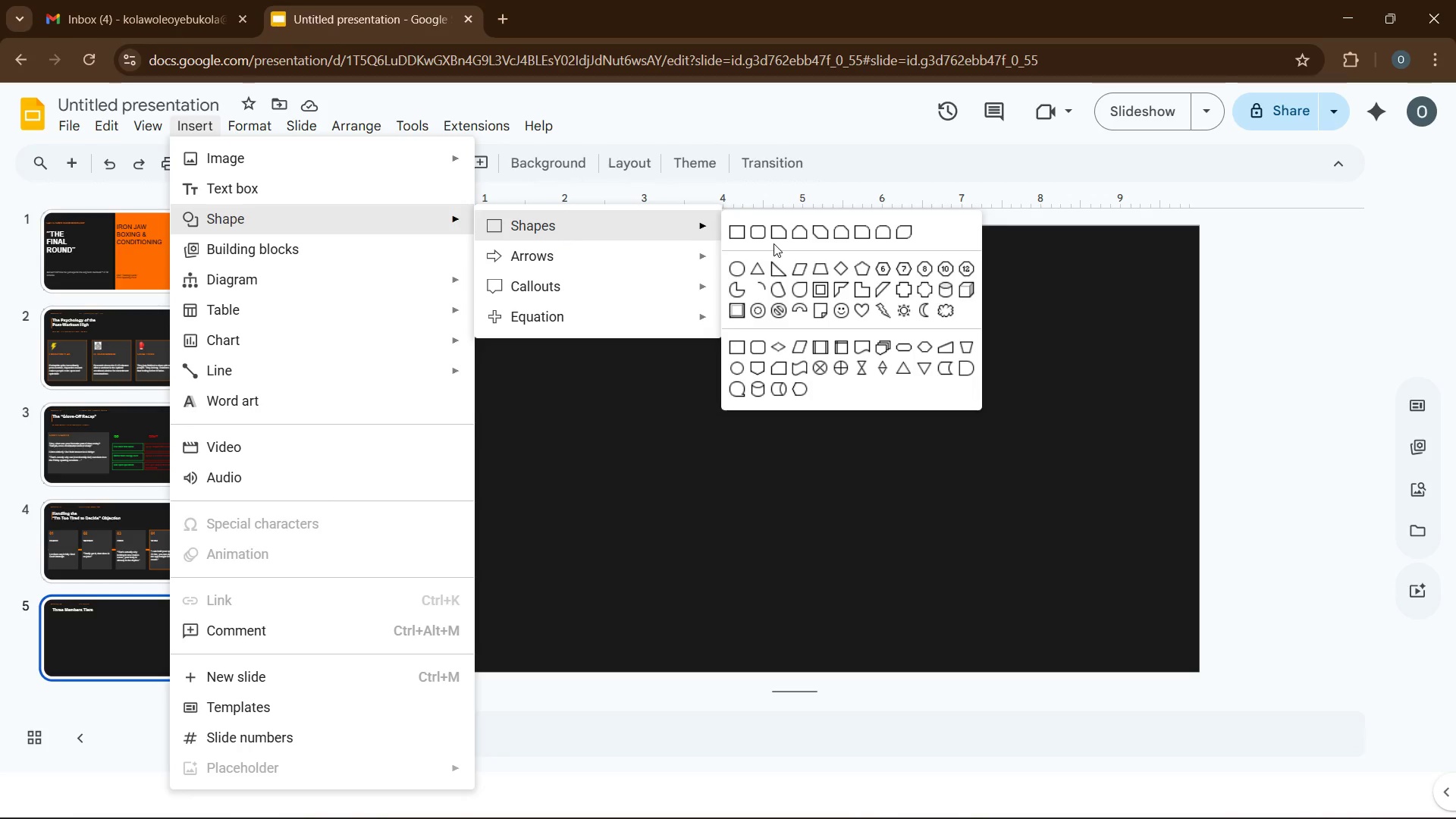 
left_click([734, 240])
 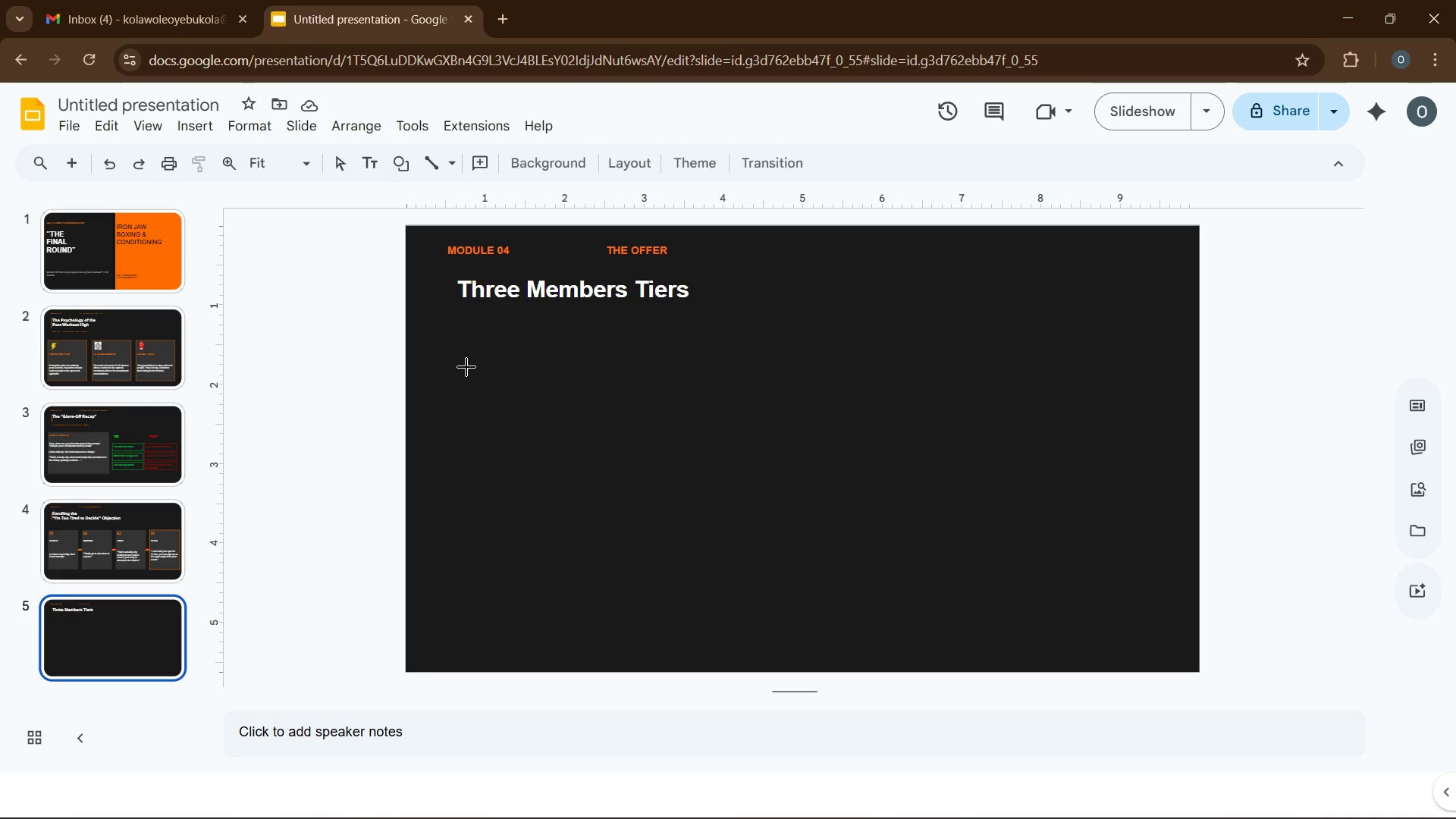 
left_click_drag(start_coordinate=[463, 362], to_coordinate=[641, 592])
 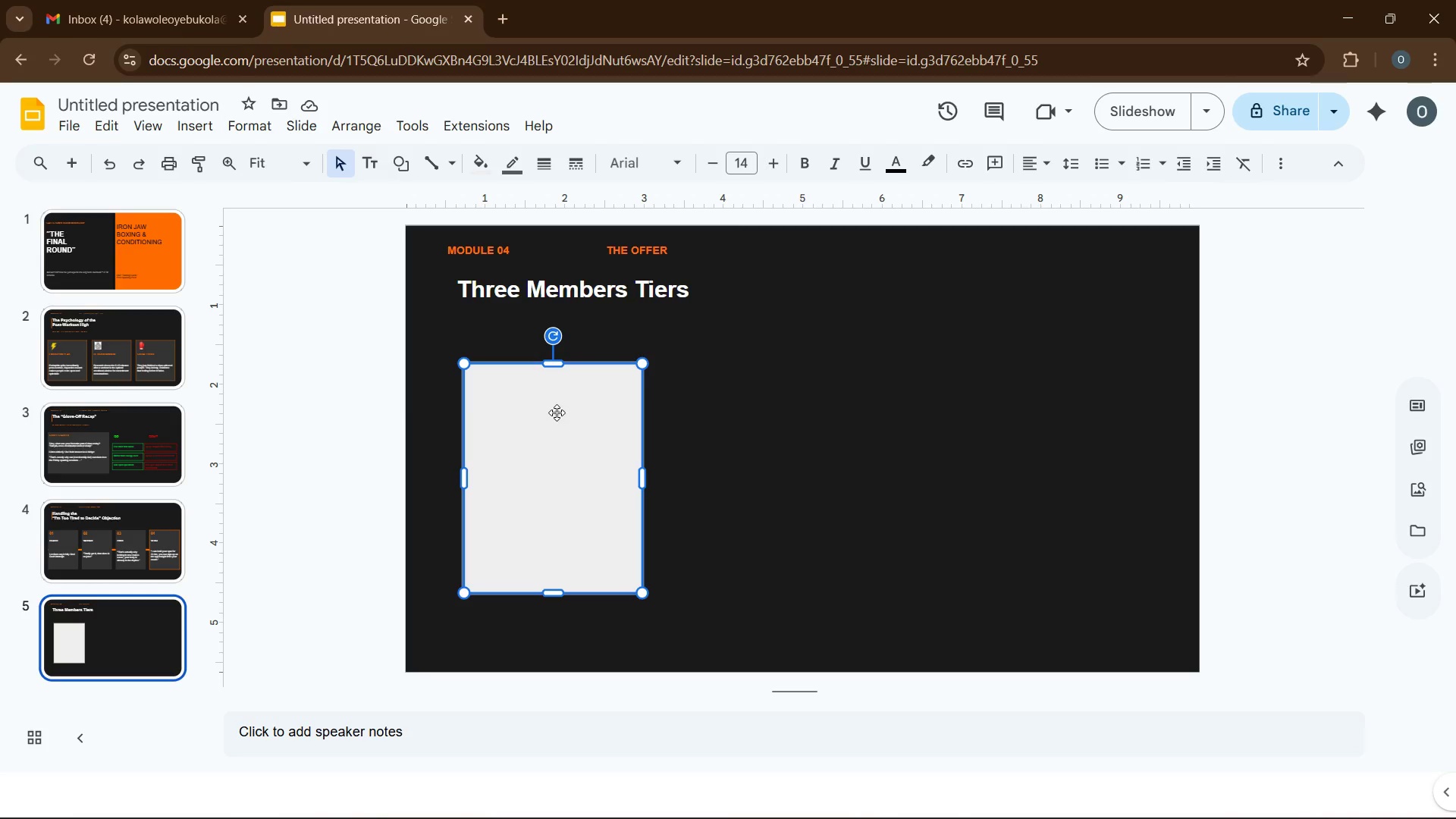 
wait(7.56)
 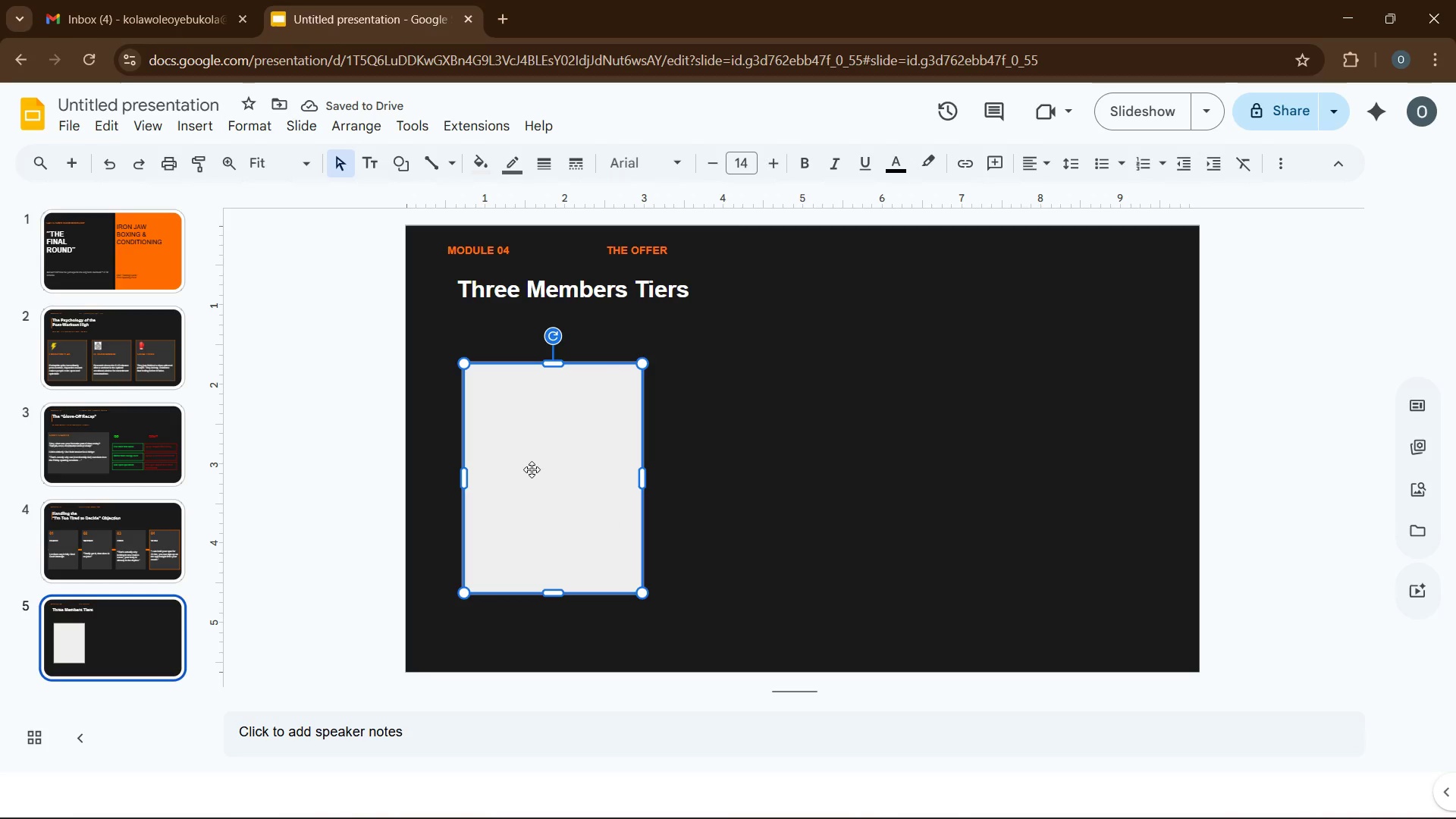 
left_click([553, 405])
 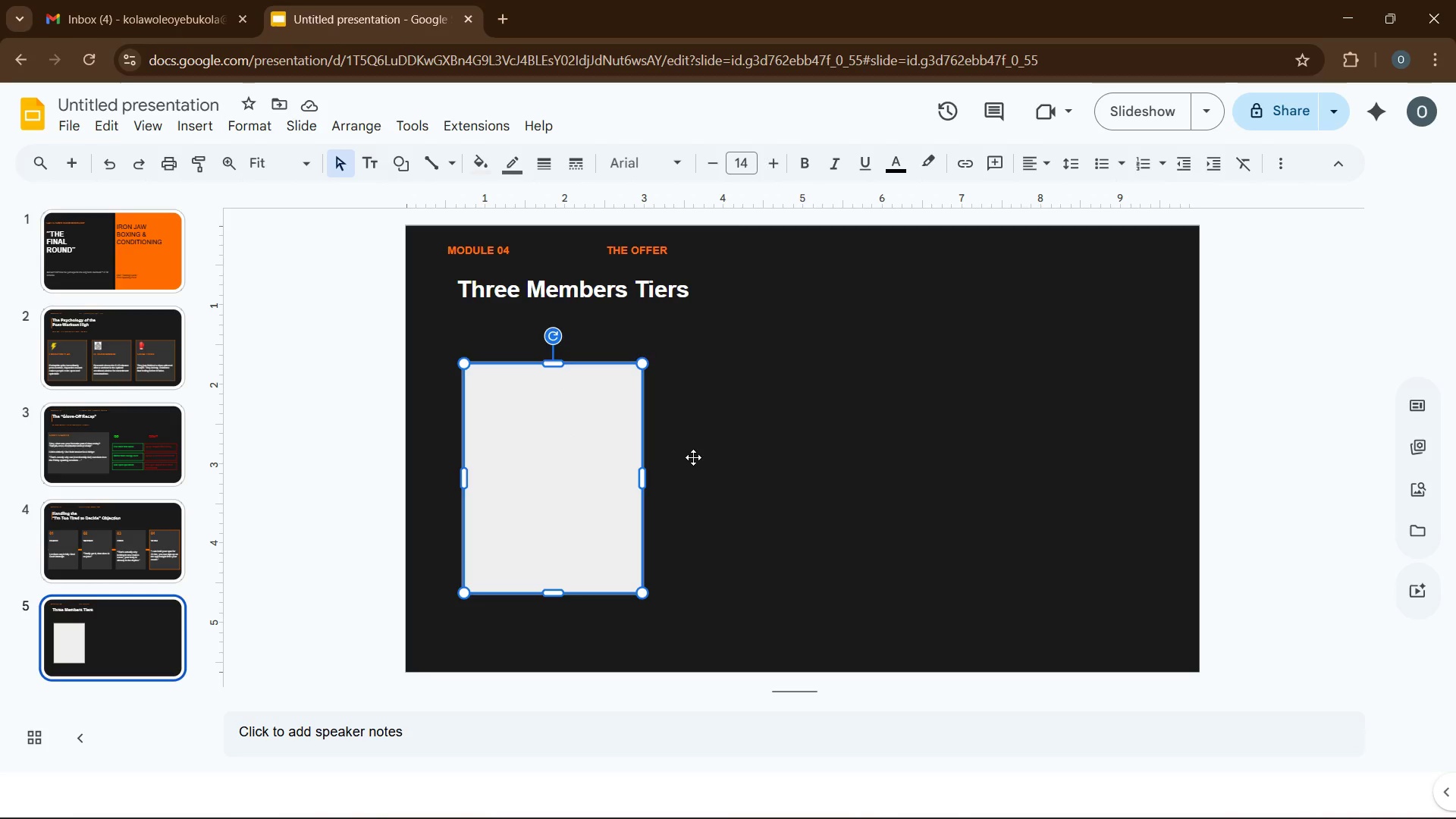 
left_click([695, 456])
 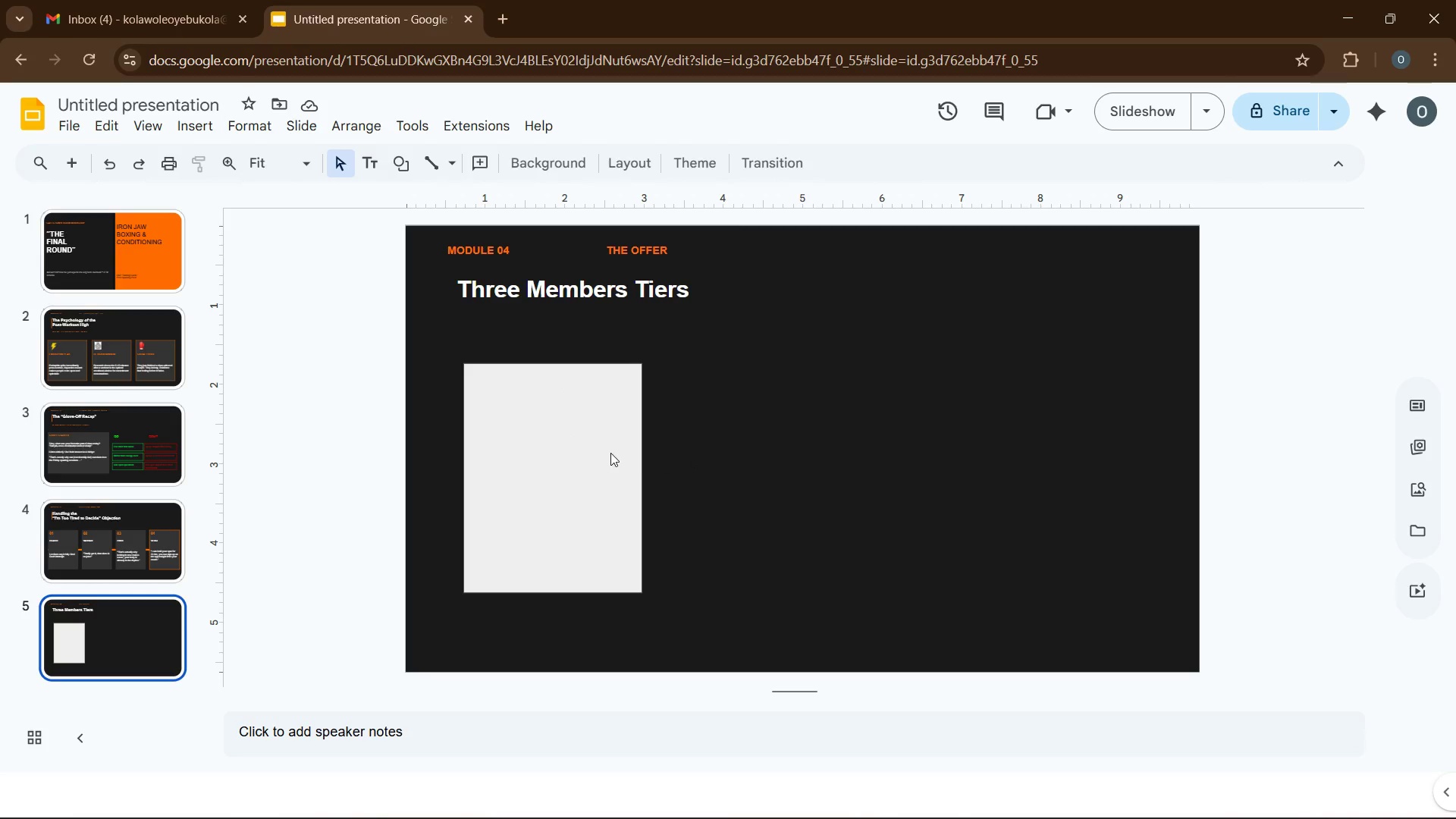 
left_click([610, 453])
 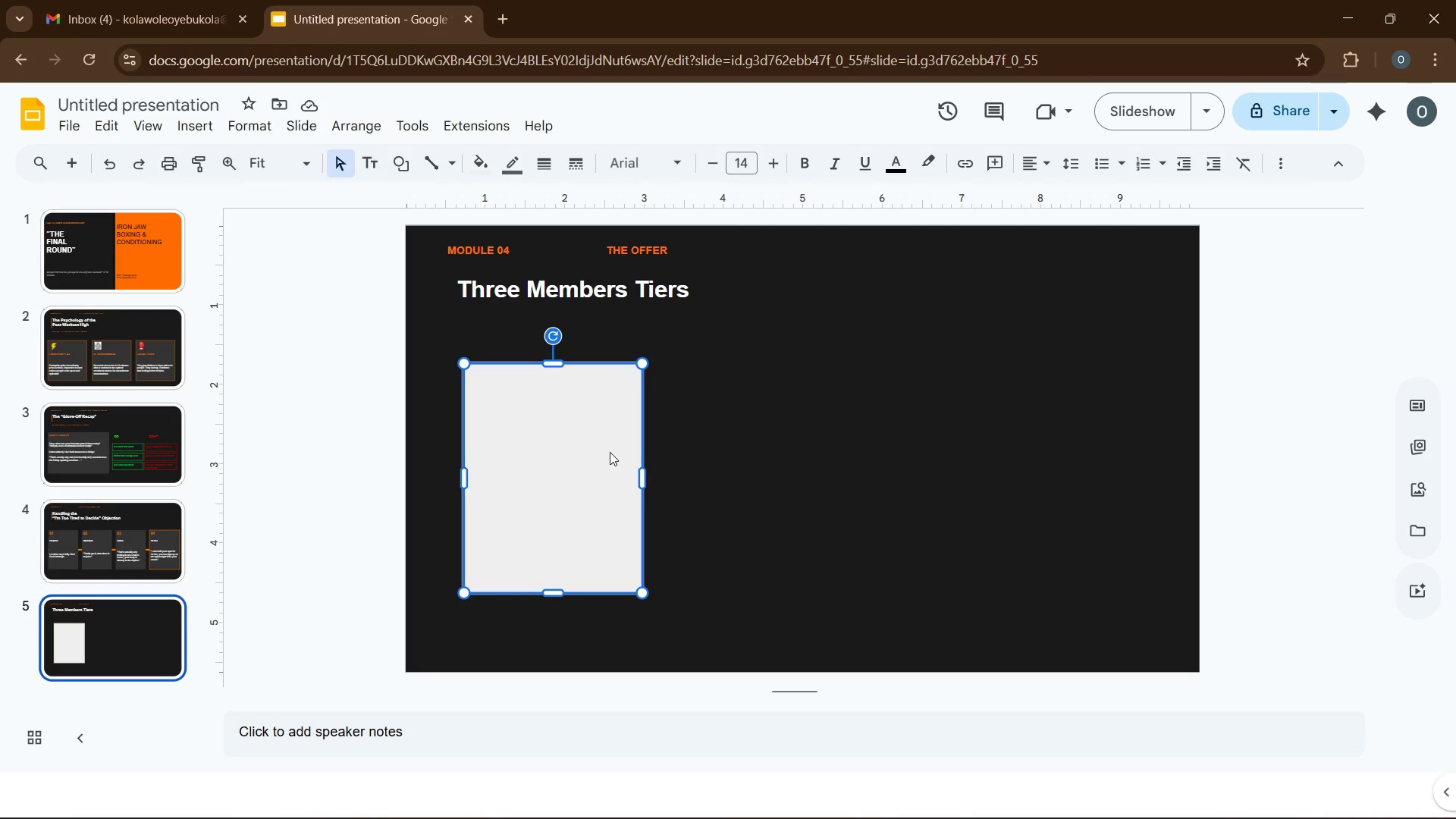 
key(Control+D)
 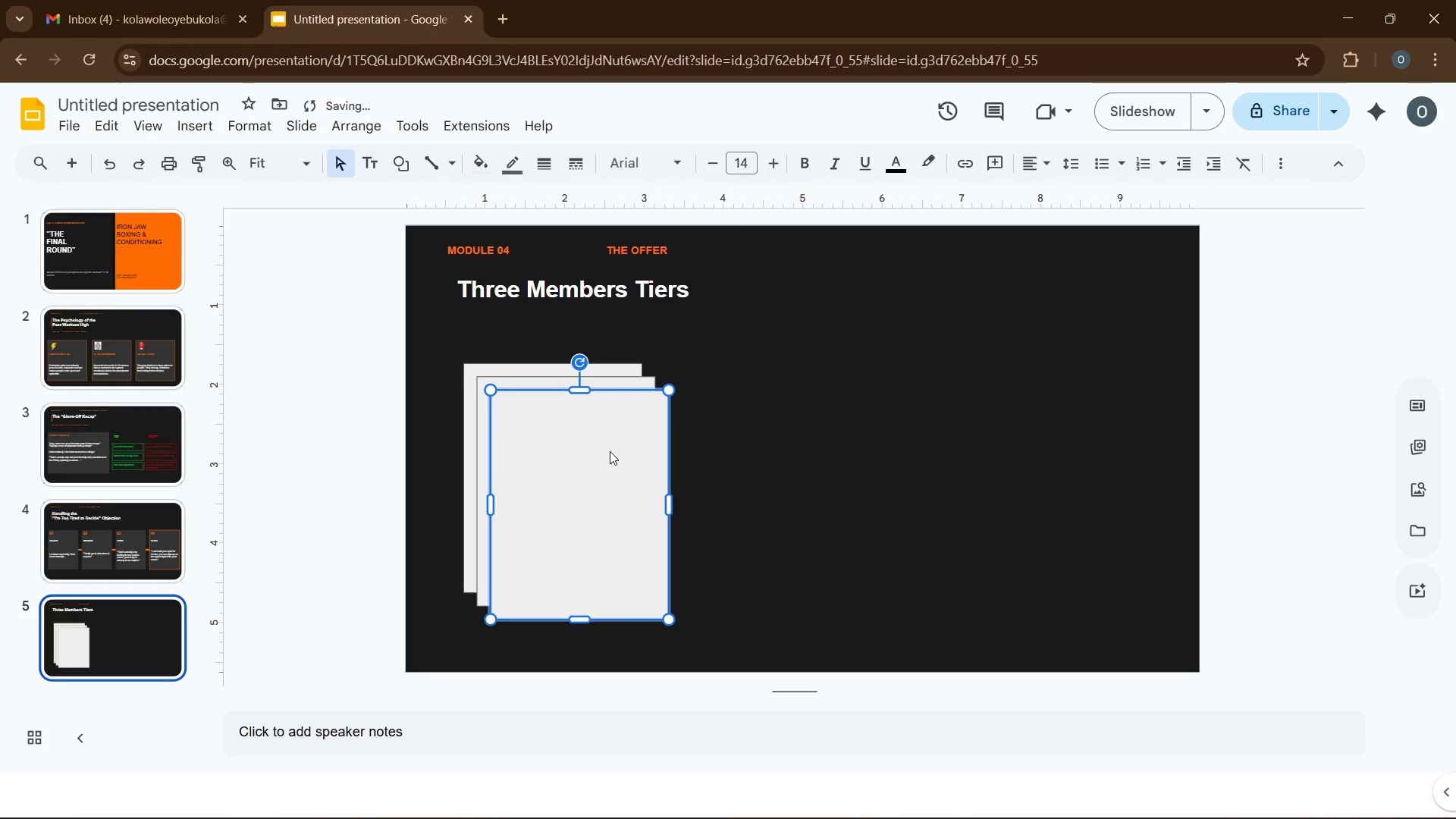 
key(Control+D)
 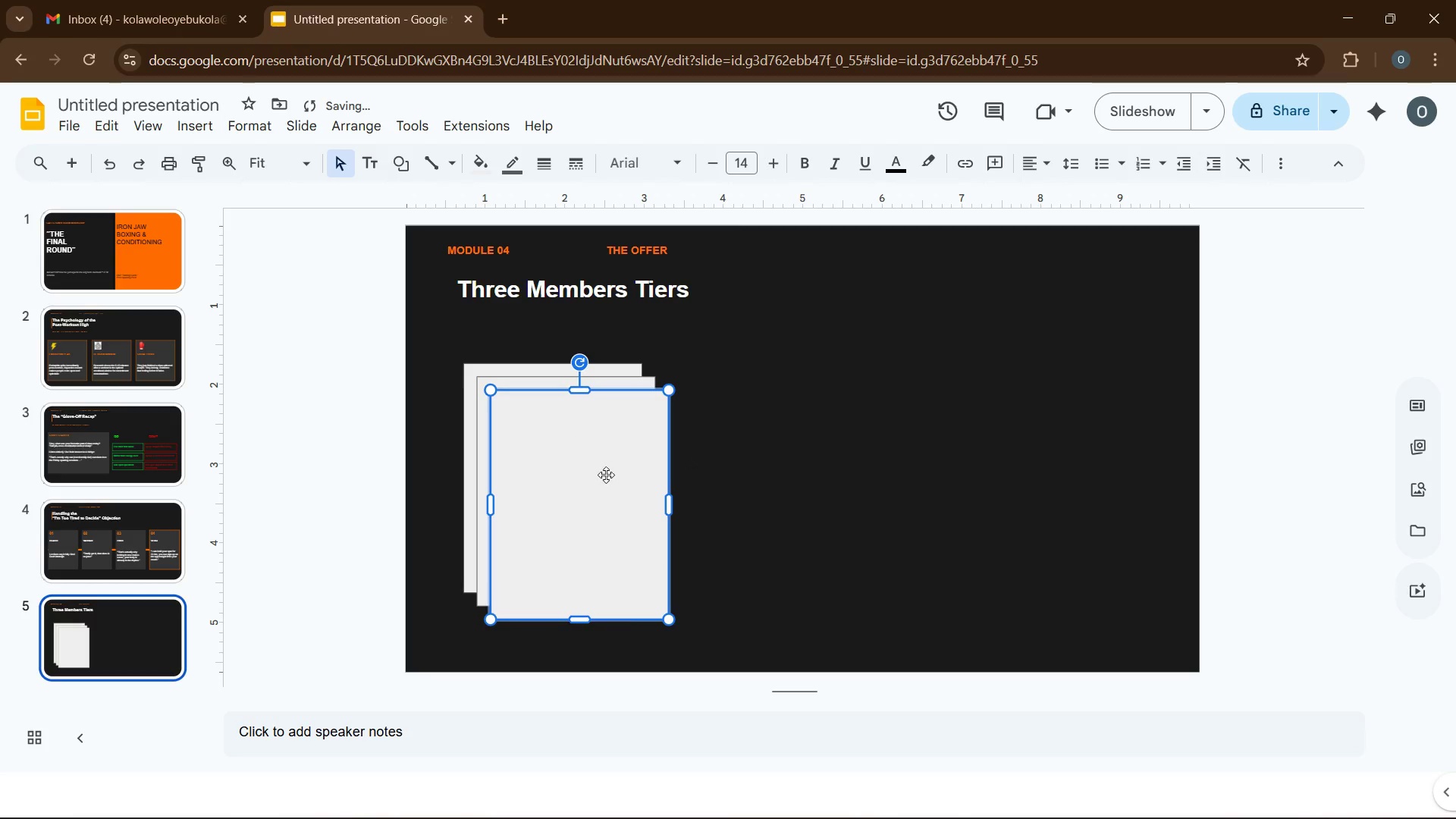 
left_click_drag(start_coordinate=[606, 475], to_coordinate=[772, 450])
 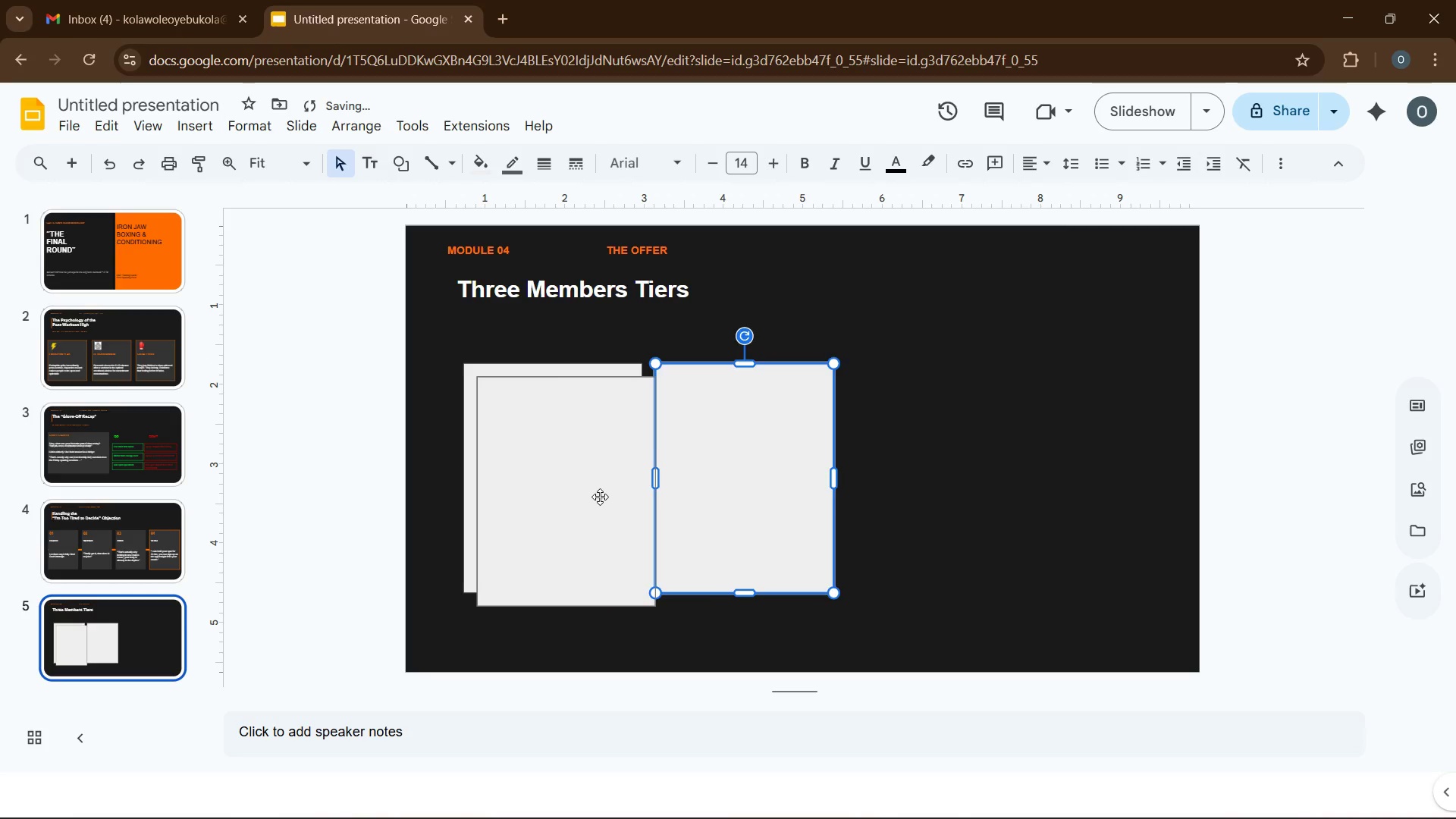 
left_click_drag(start_coordinate=[600, 497], to_coordinate=[1011, 488])
 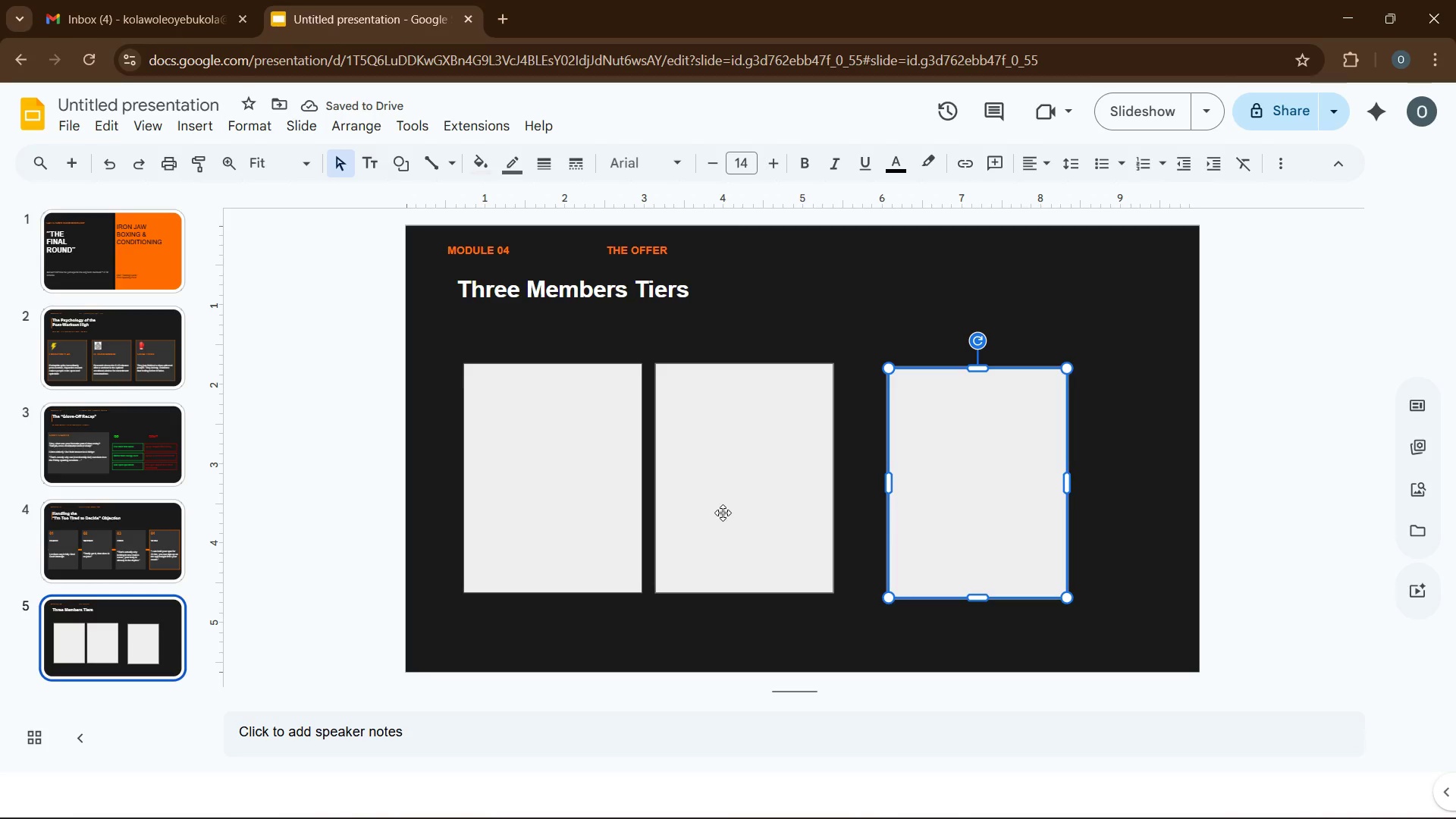 
wait(8.28)
 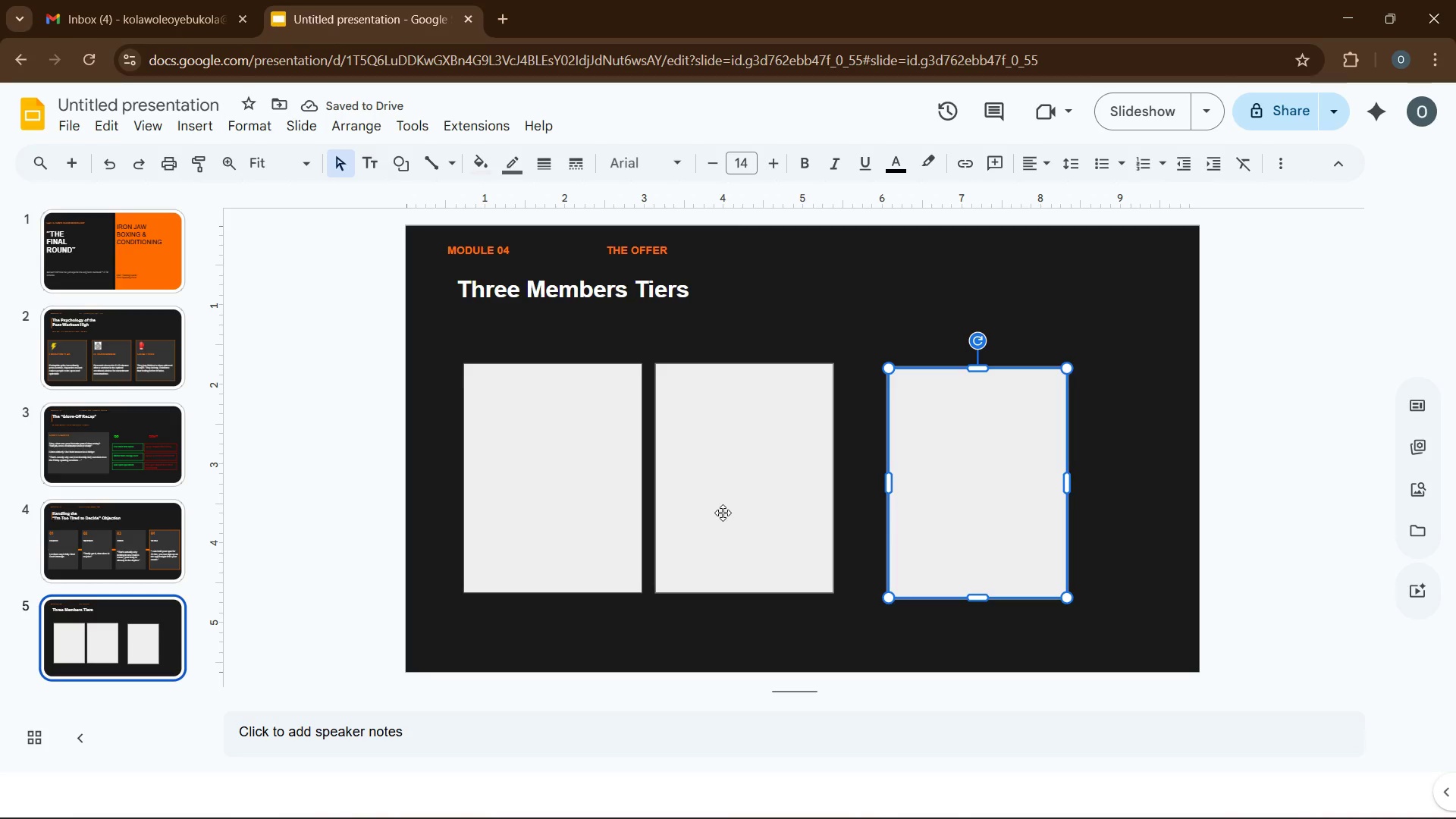 
left_click_drag(start_coordinate=[703, 490], to_coordinate=[720, 488])
 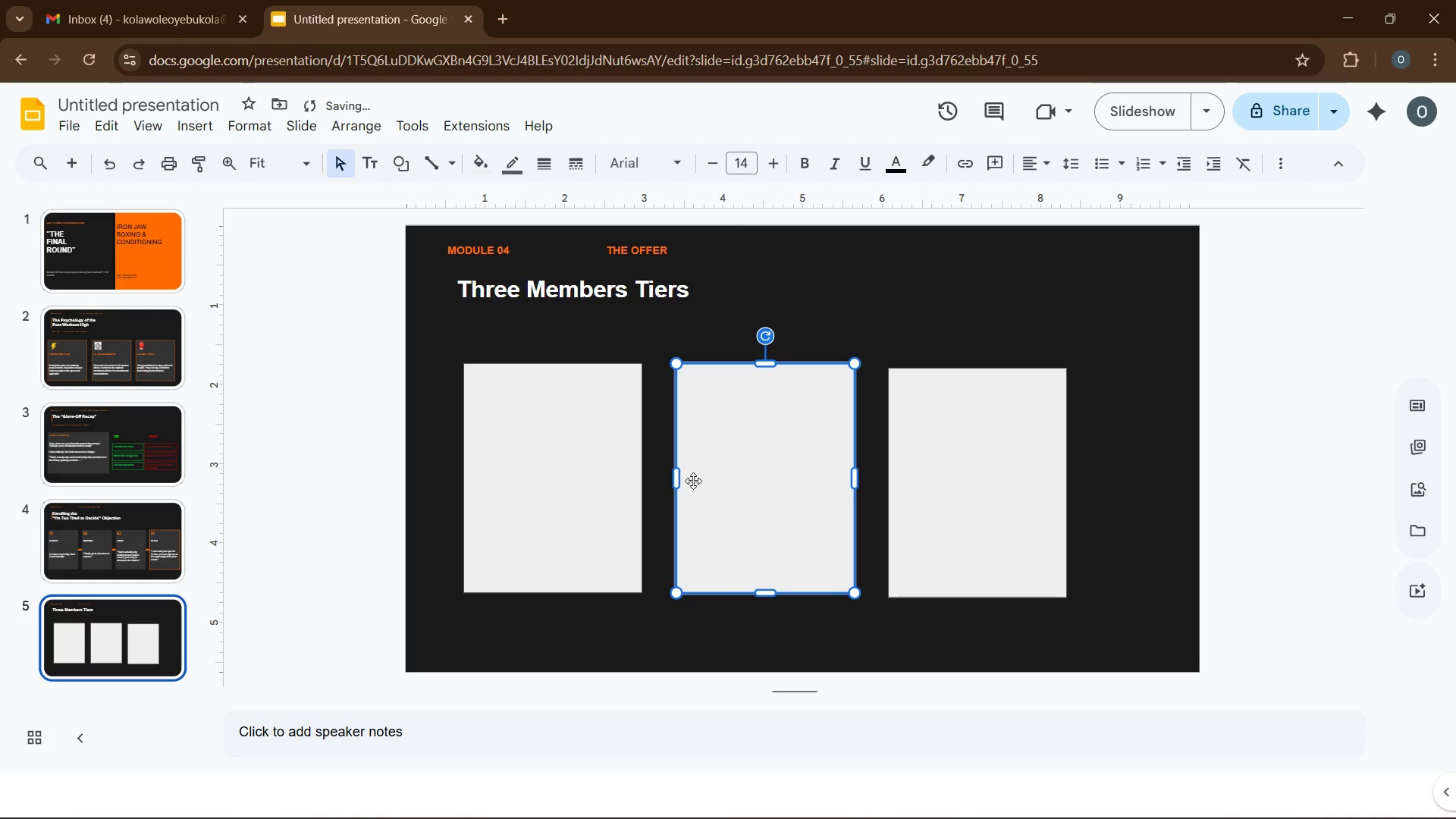 
left_click([579, 460])
 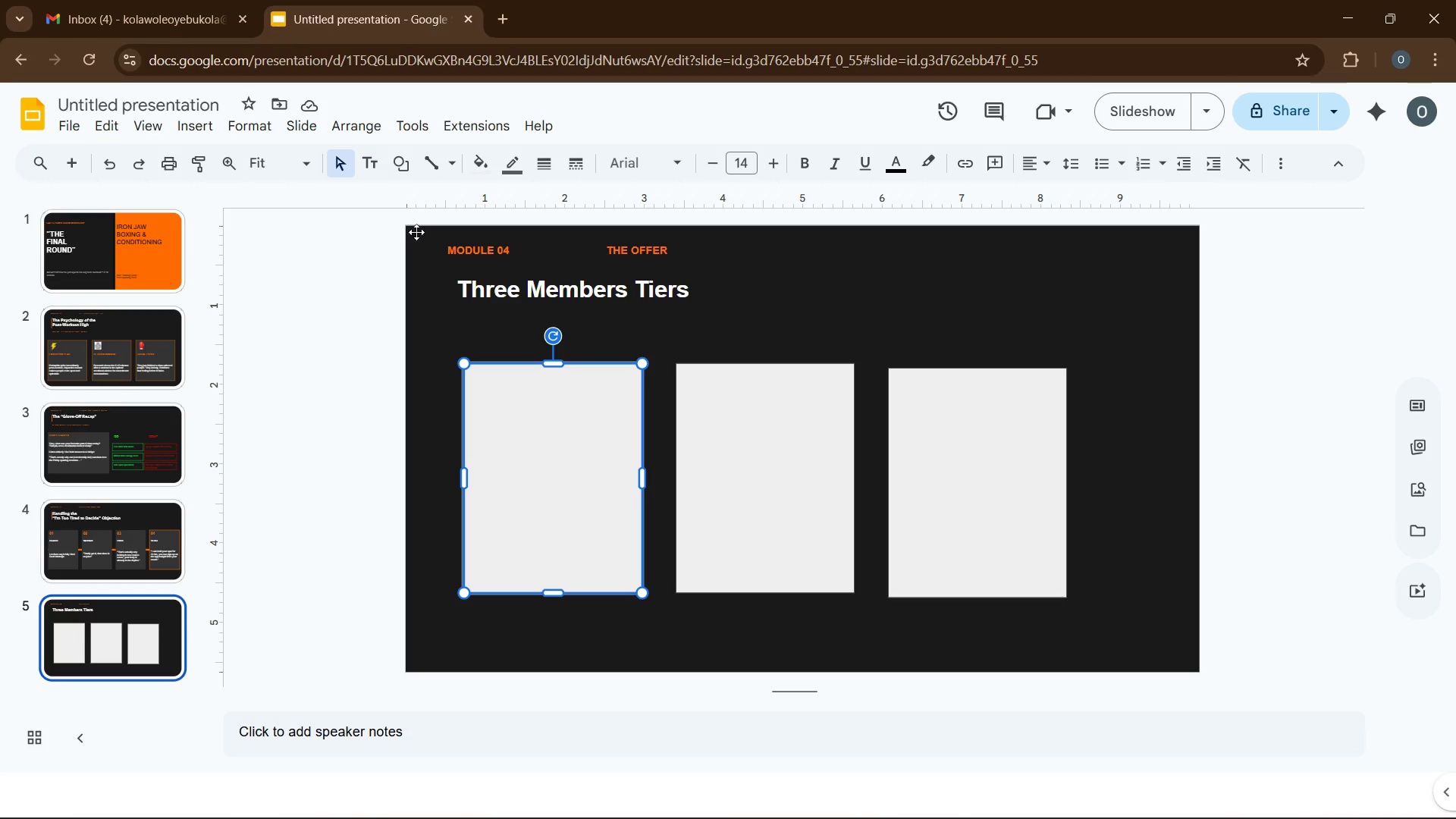 
wait(6.58)
 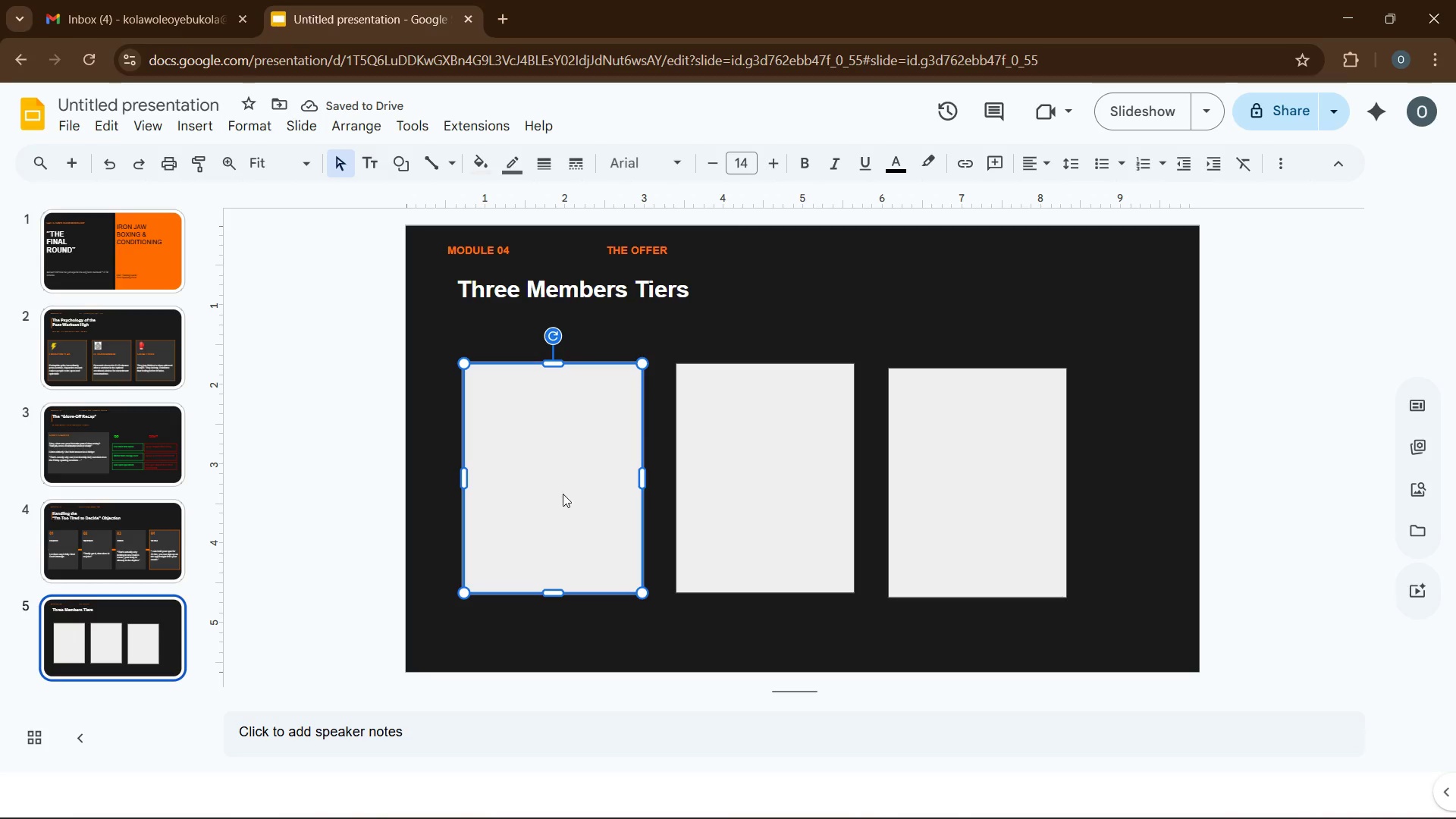 
left_click([211, 126])
 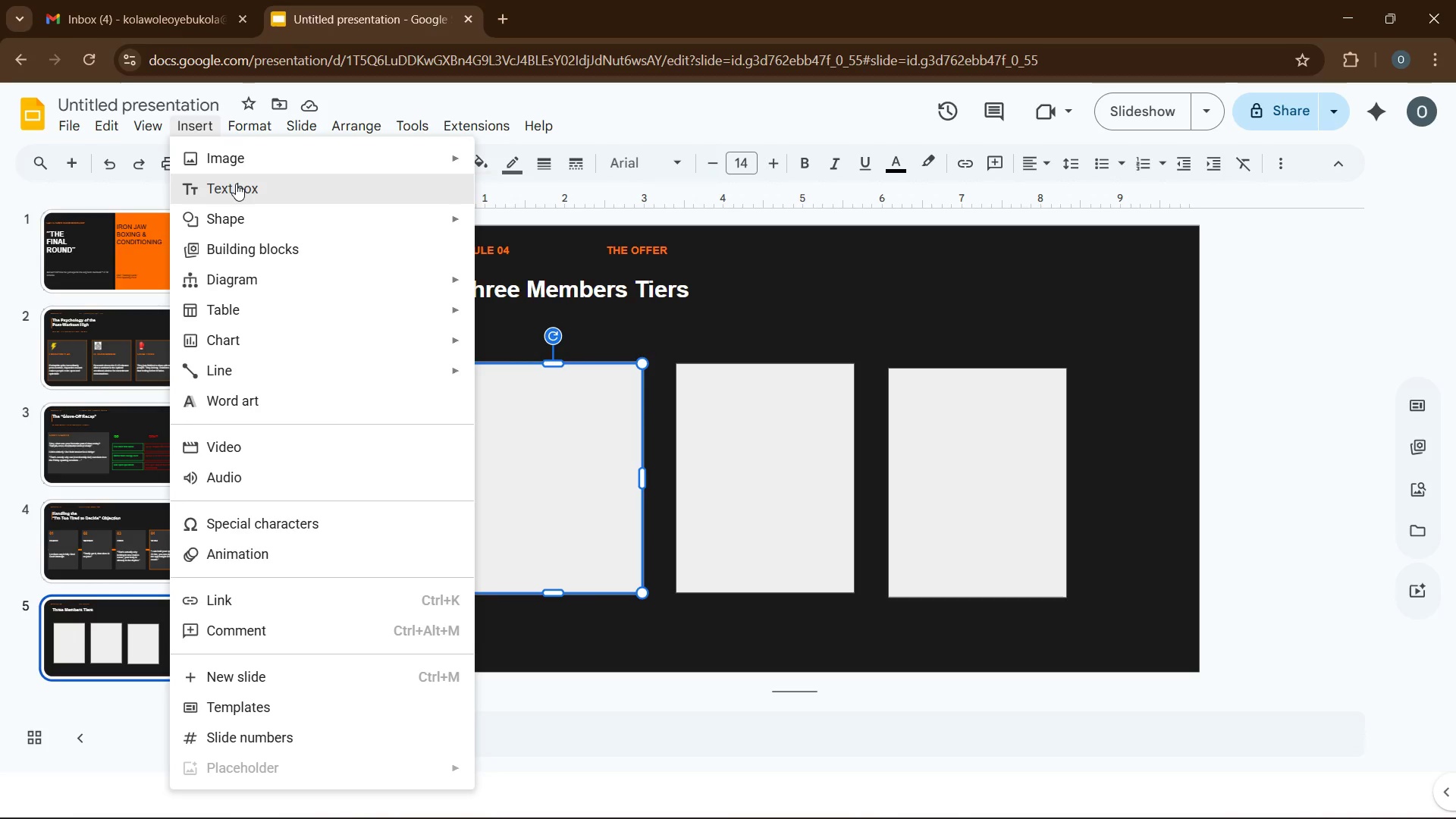 
left_click([236, 184])
 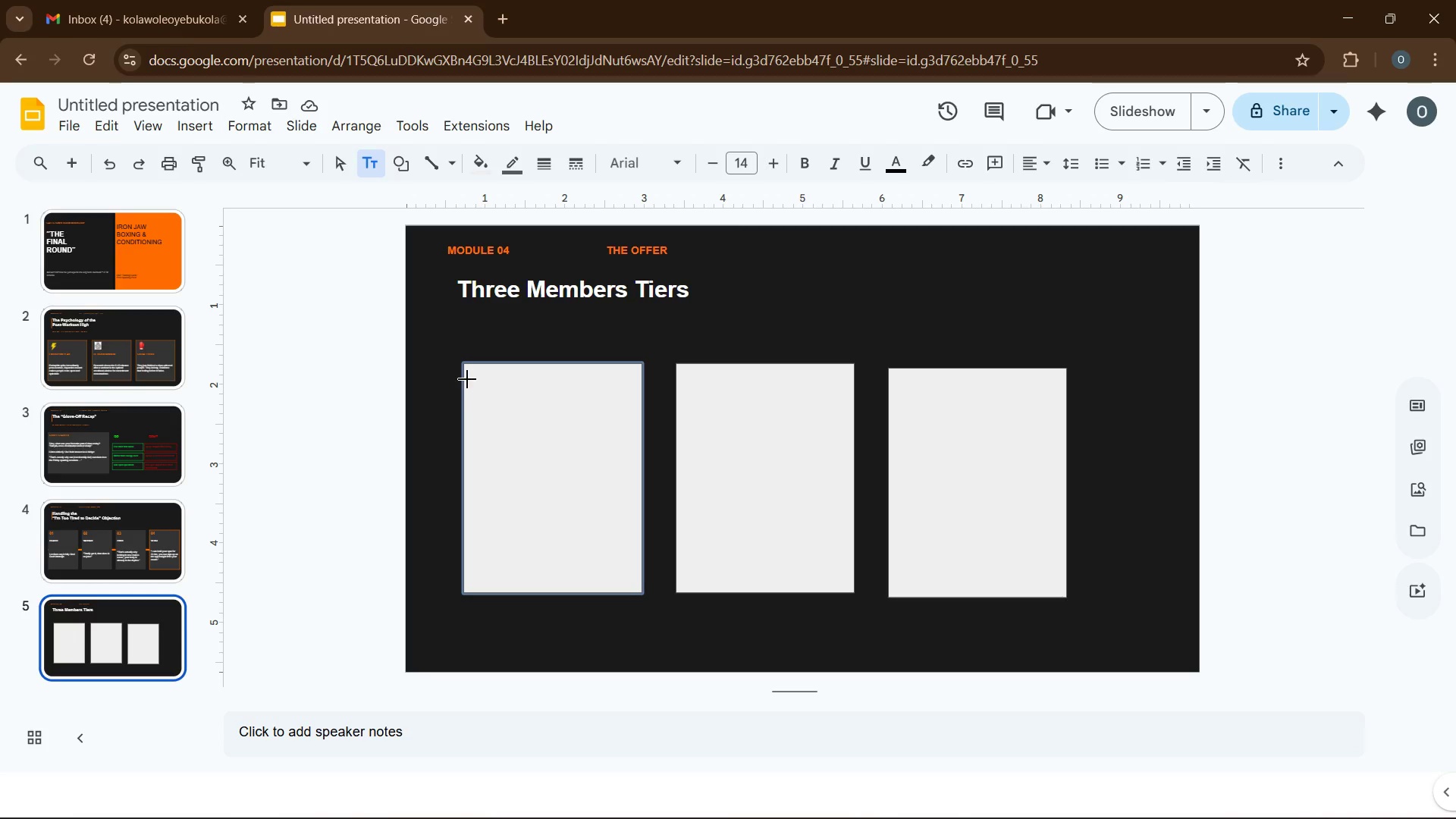 
left_click_drag(start_coordinate=[466, 378], to_coordinate=[635, 403])
 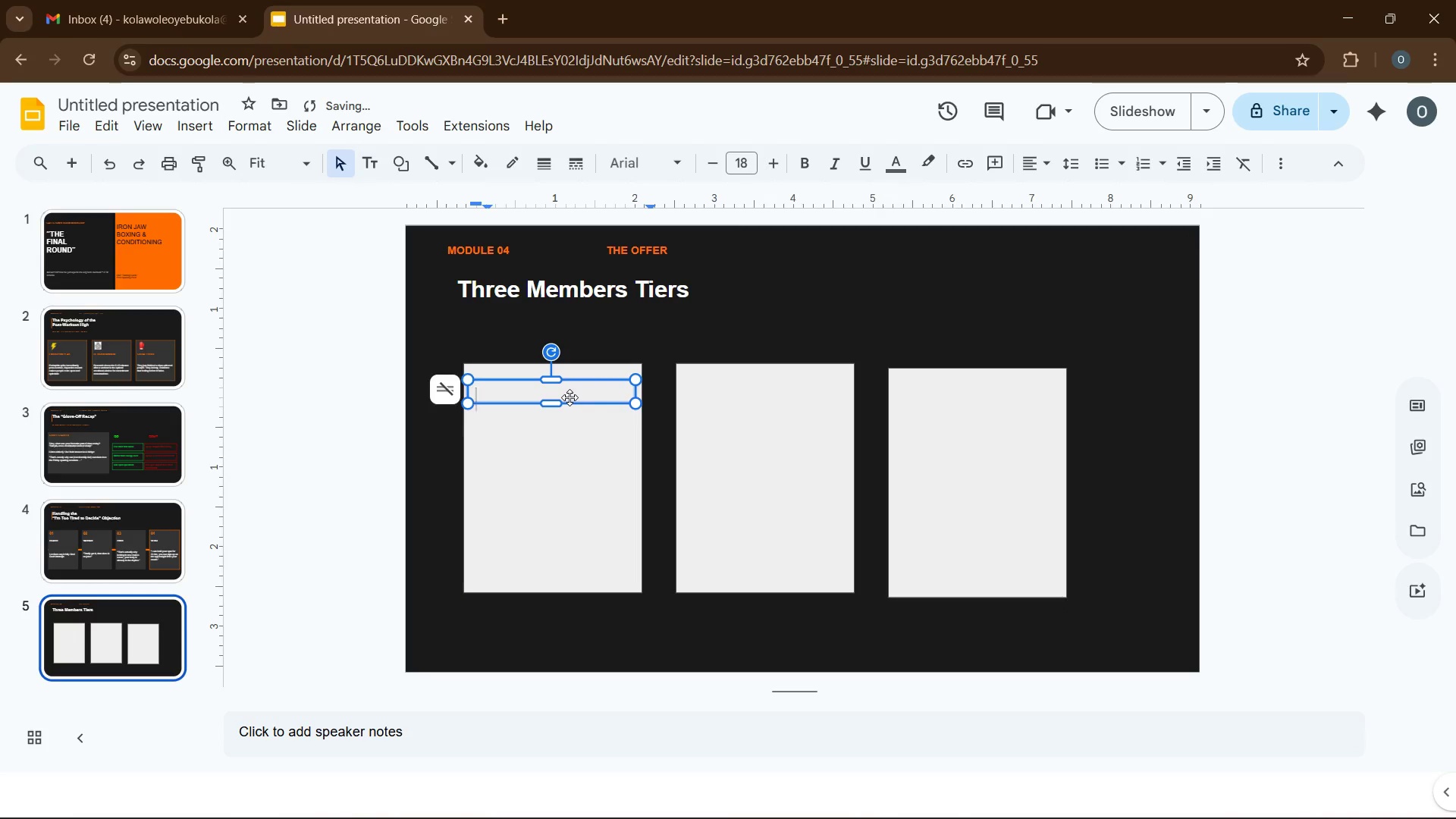 
left_click_drag(start_coordinate=[570, 397], to_coordinate=[565, 385])
 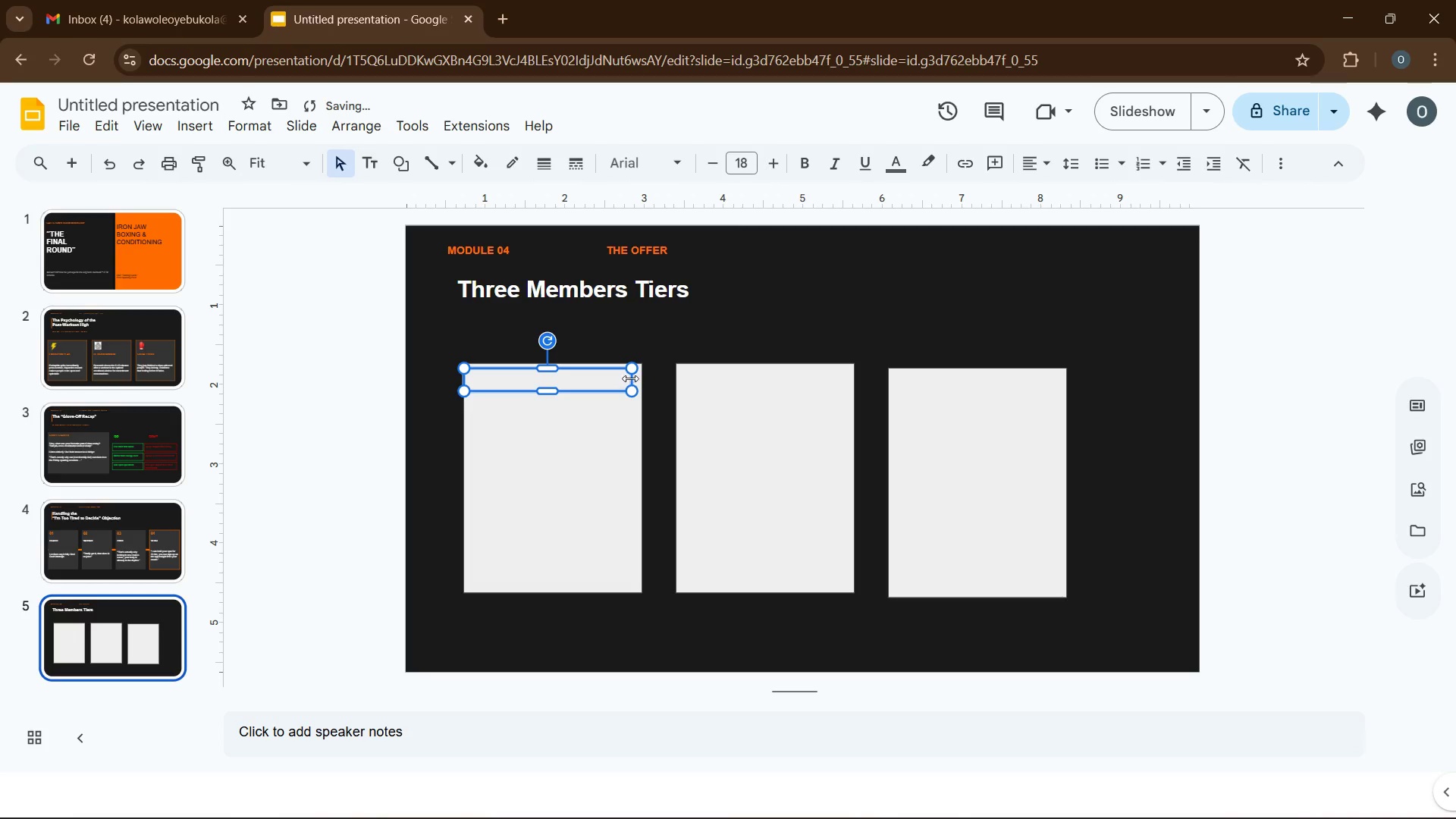 
left_click_drag(start_coordinate=[632, 378], to_coordinate=[639, 375])
 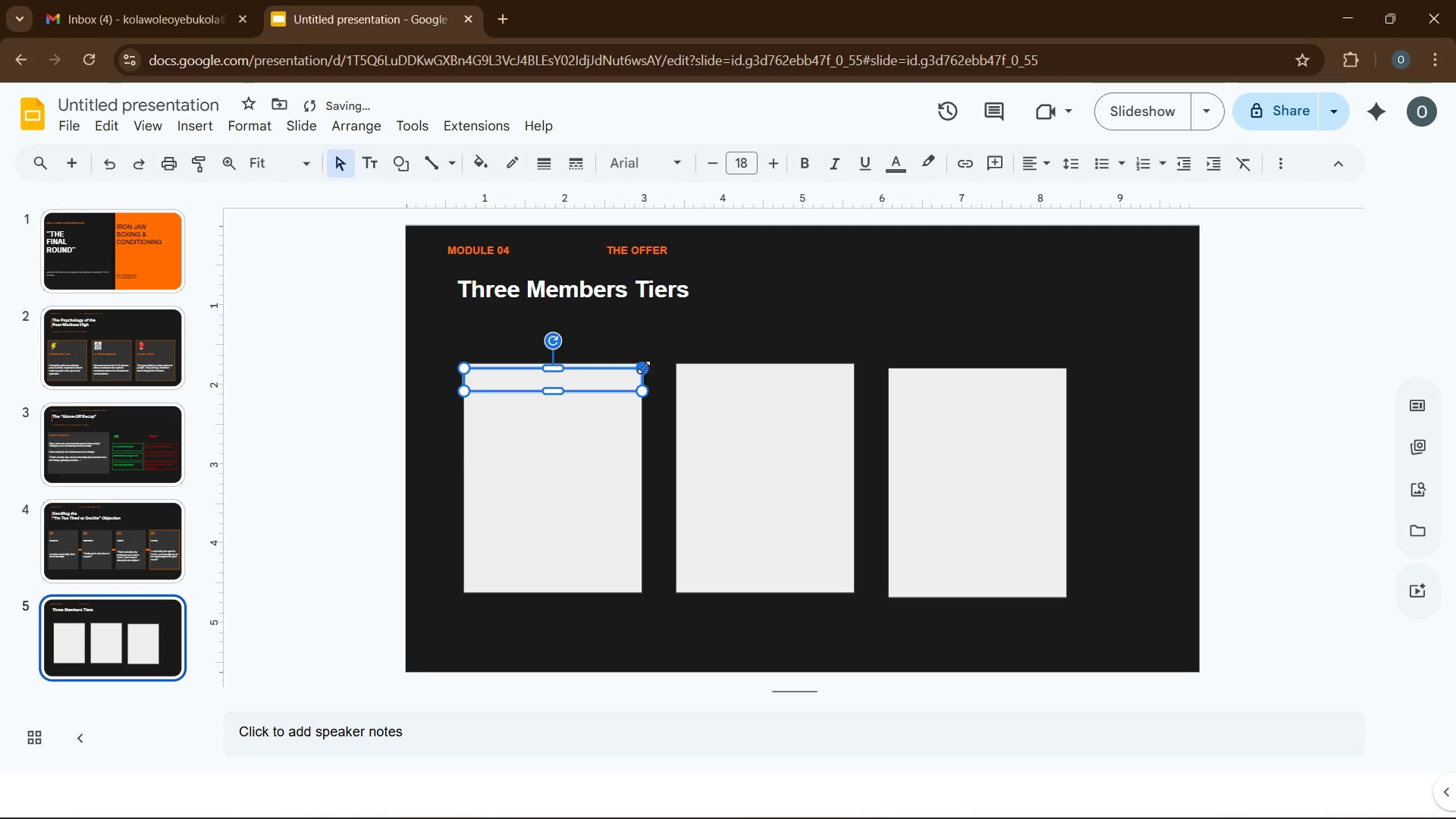 
left_click_drag(start_coordinate=[646, 369], to_coordinate=[644, 362])
 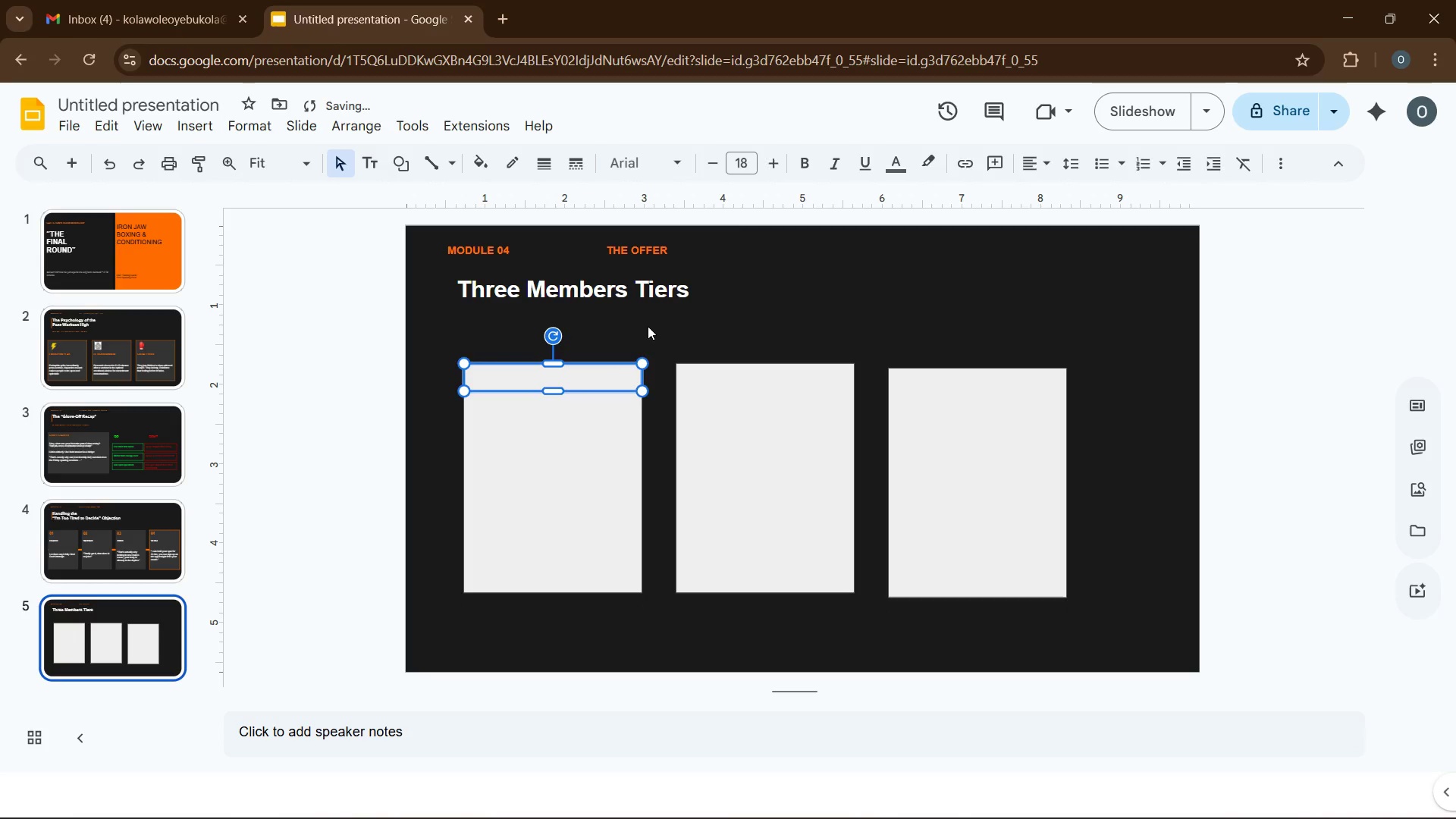 
left_click([648, 325])
 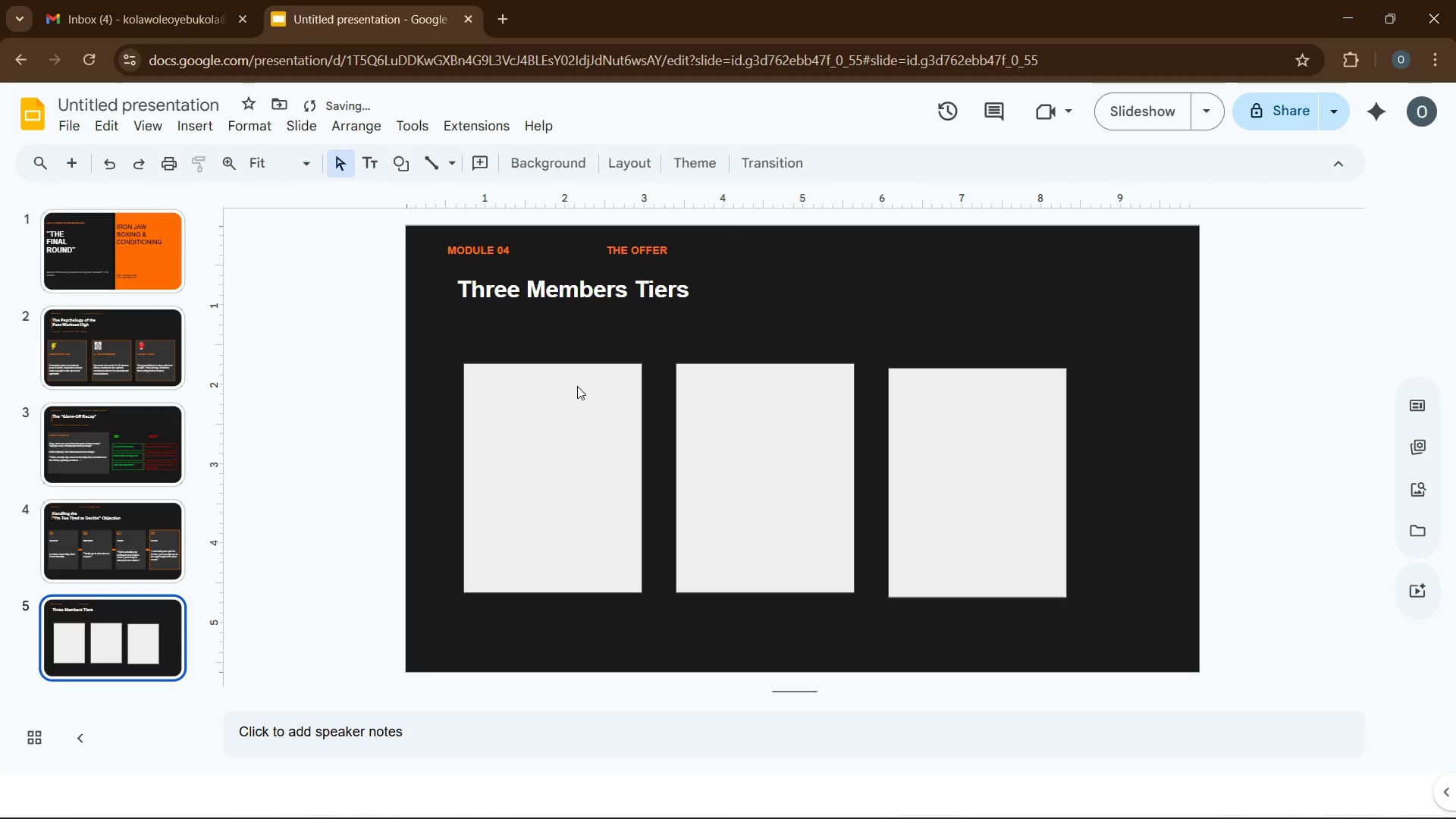 
left_click([576, 388])
 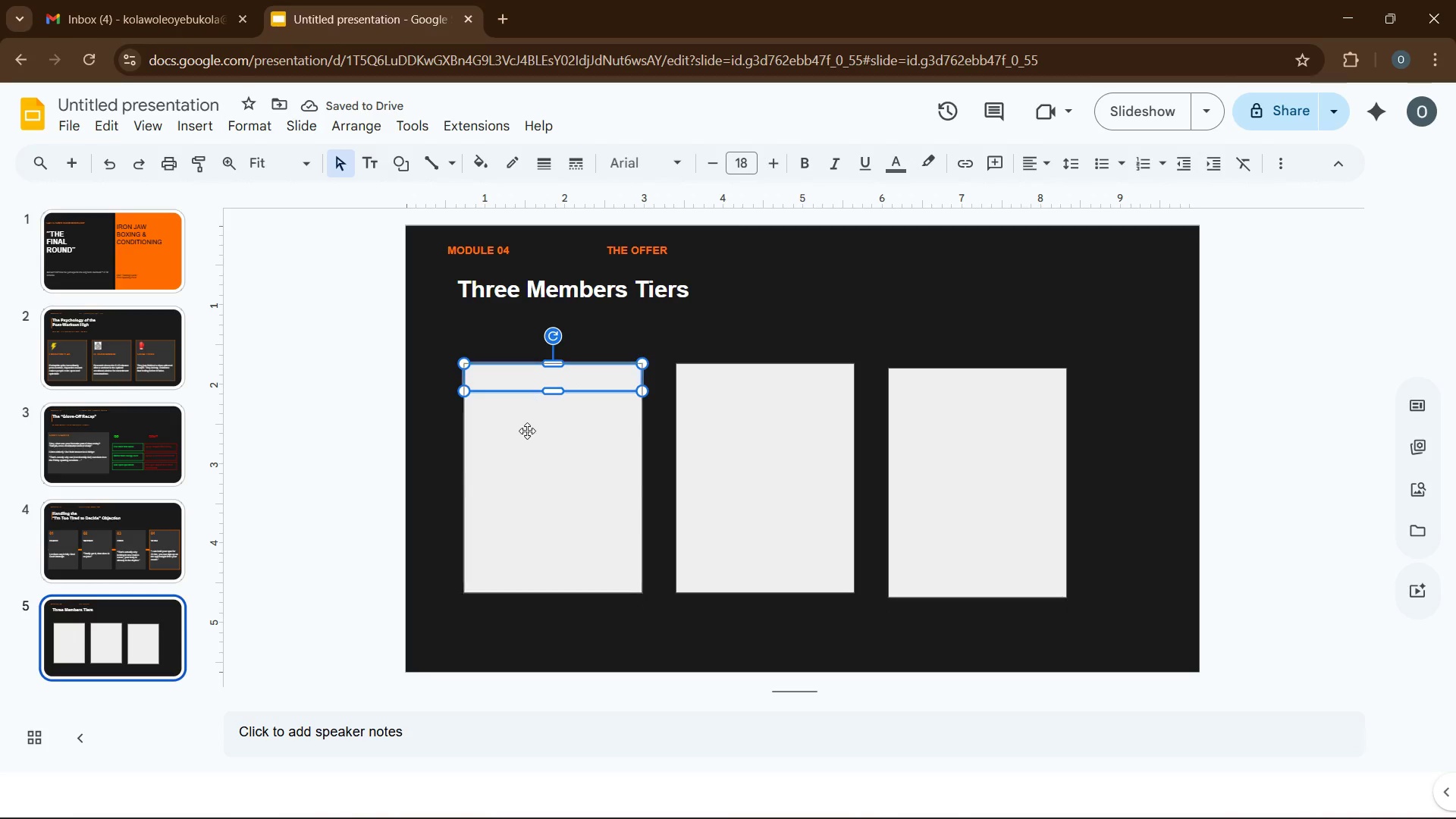 
left_click([527, 431])
 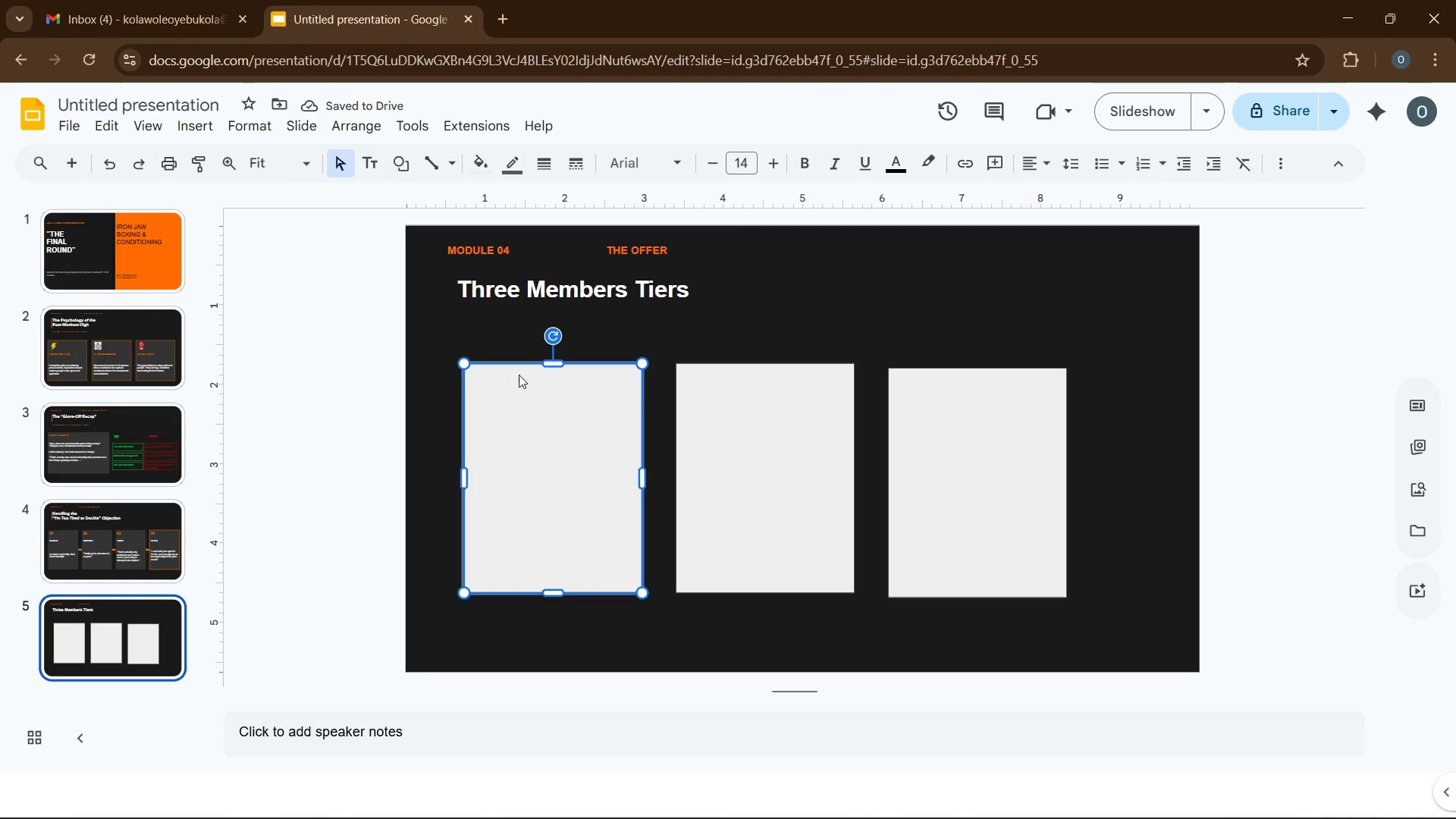 
left_click([519, 375])
 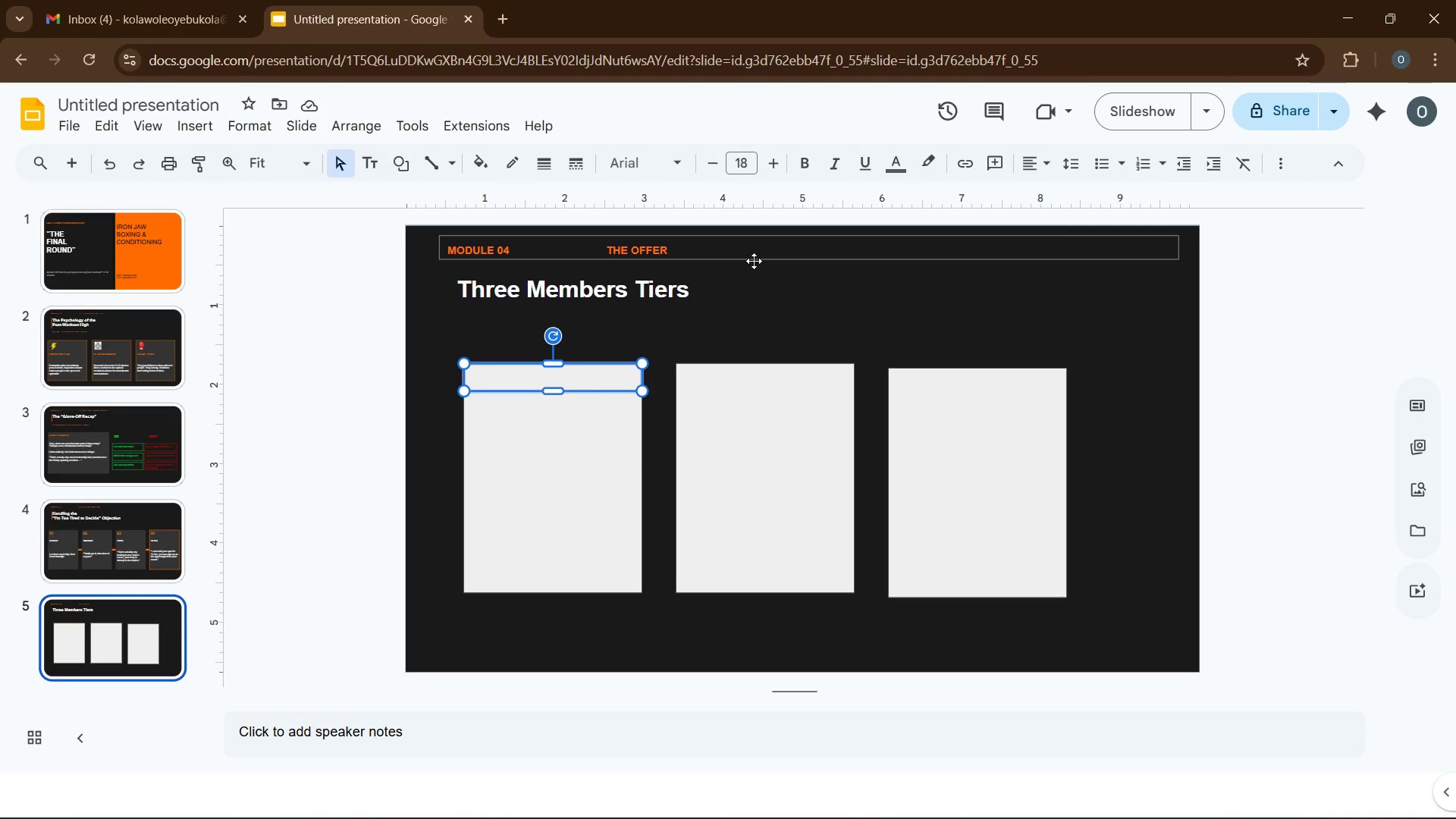 
type(STARTER)
 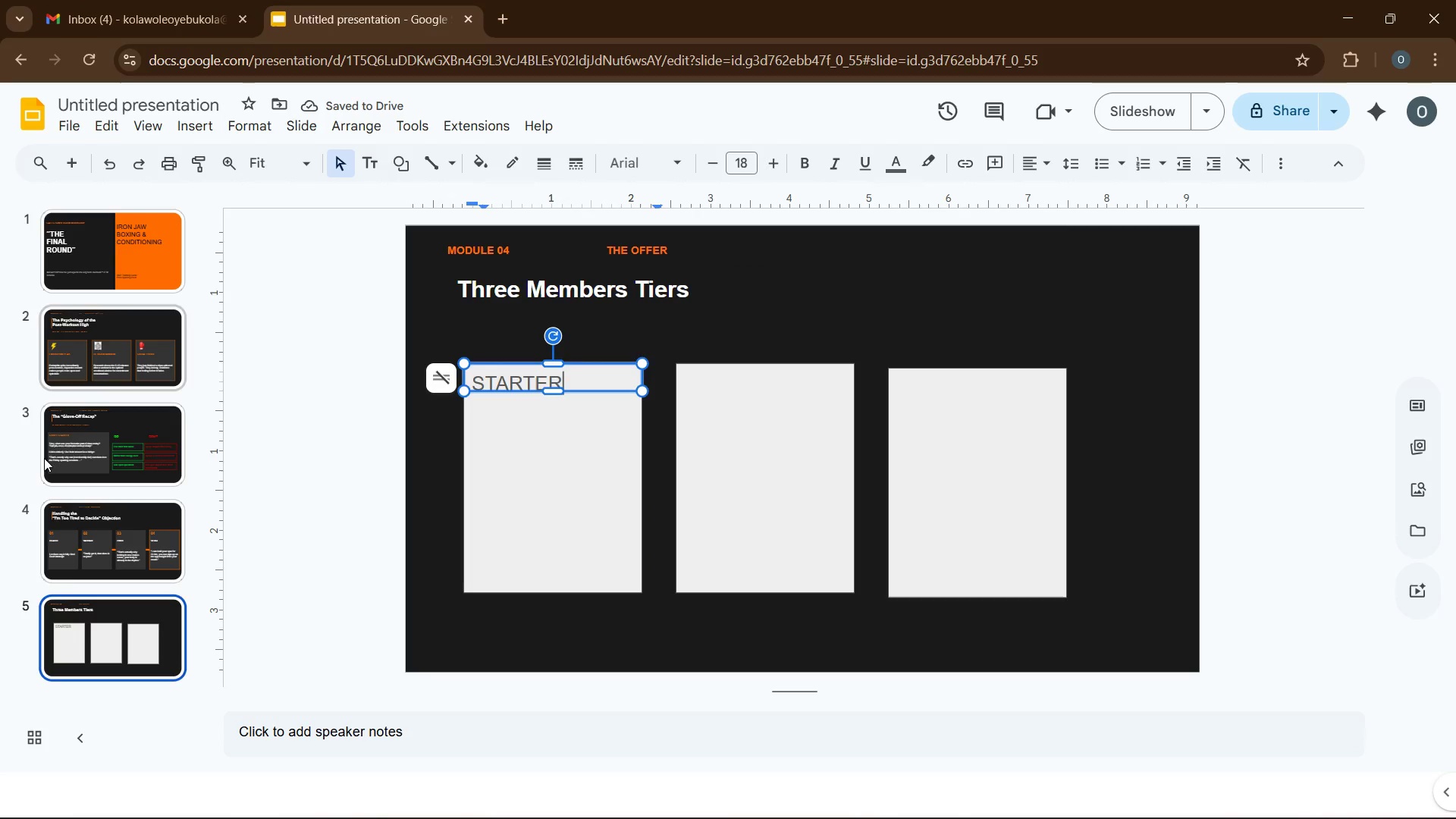 
wait(5.16)
 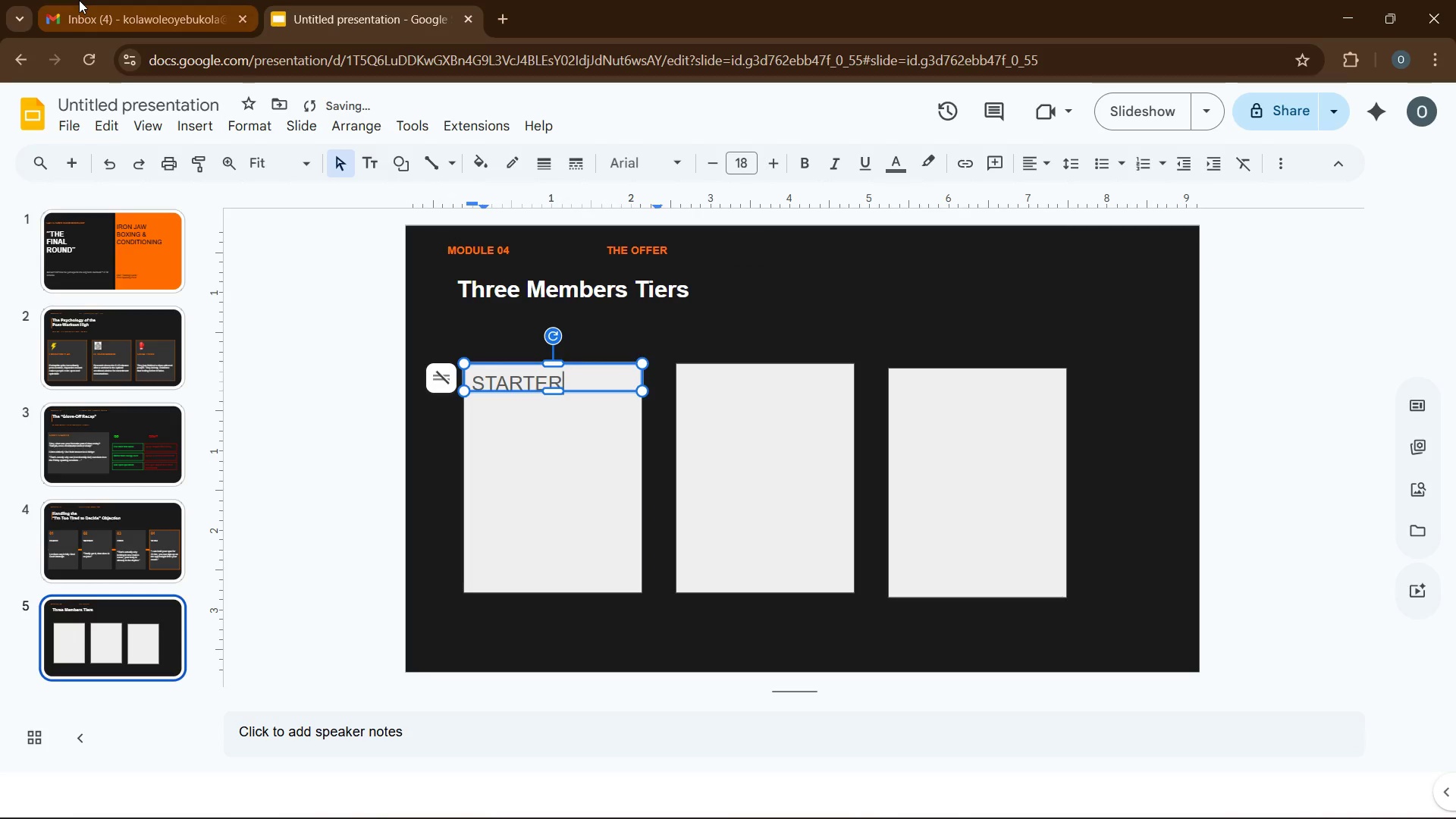 
double_click([510, 382])
 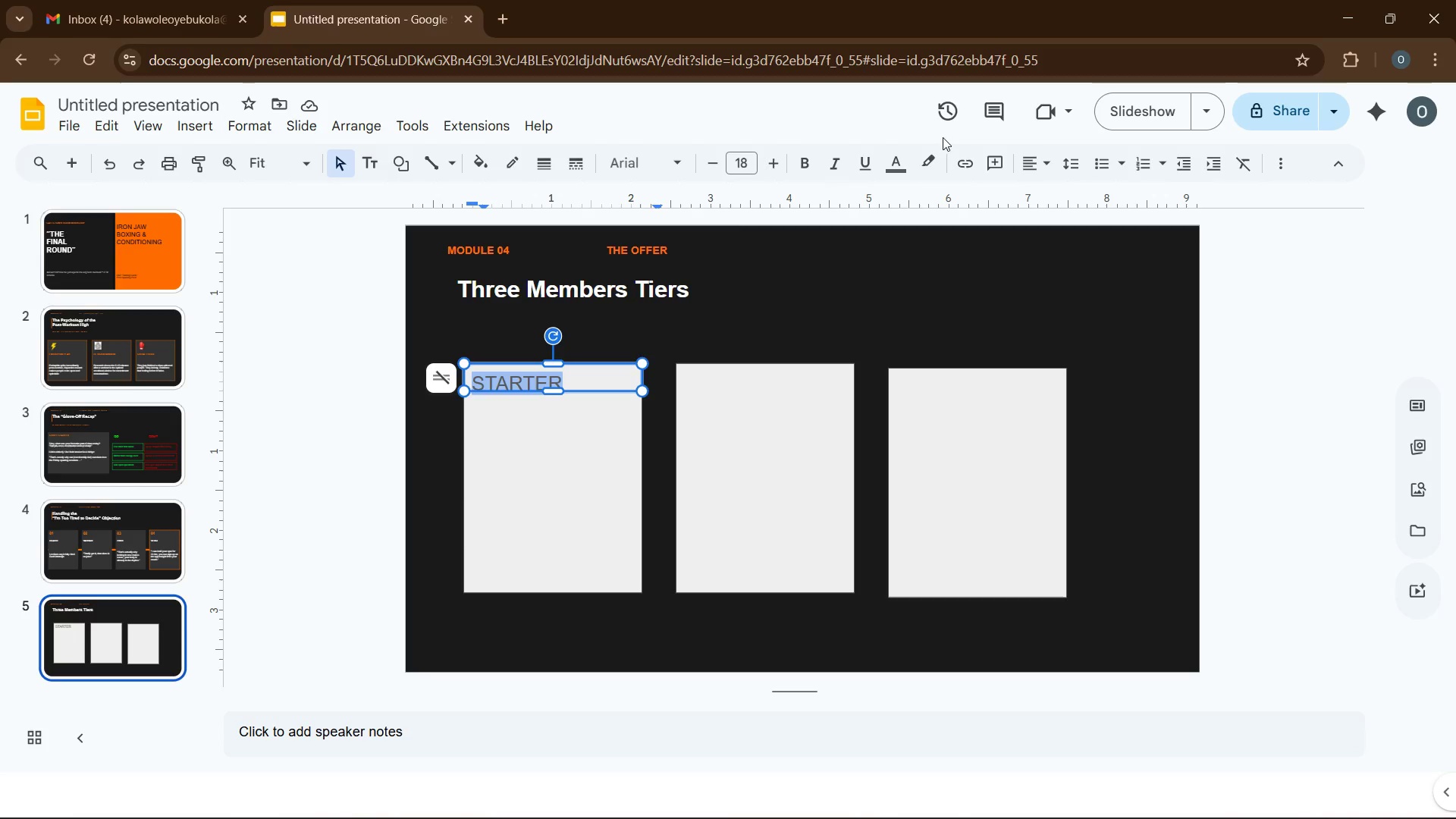 
left_click([902, 172])
 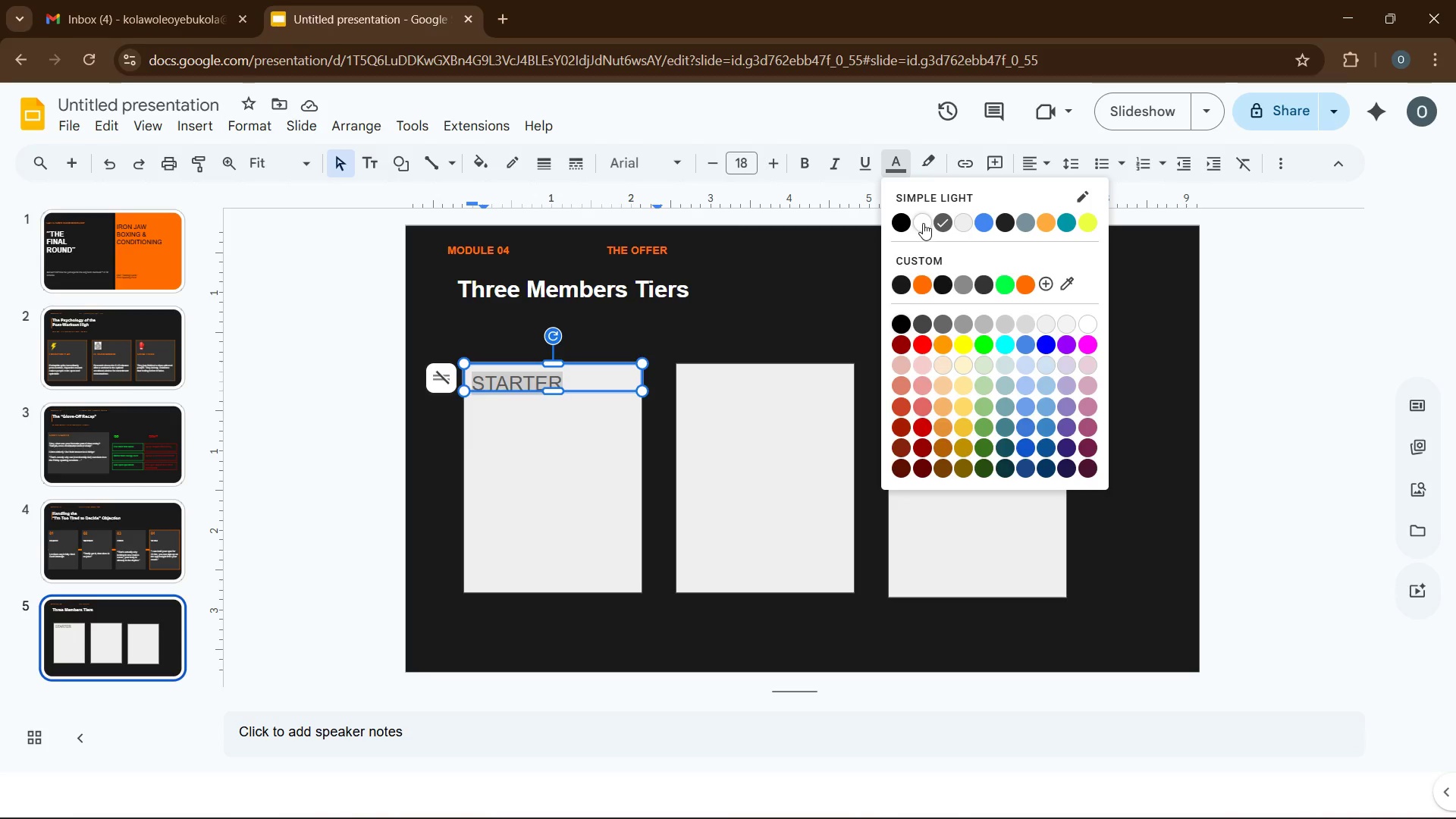 
left_click([923, 224])
 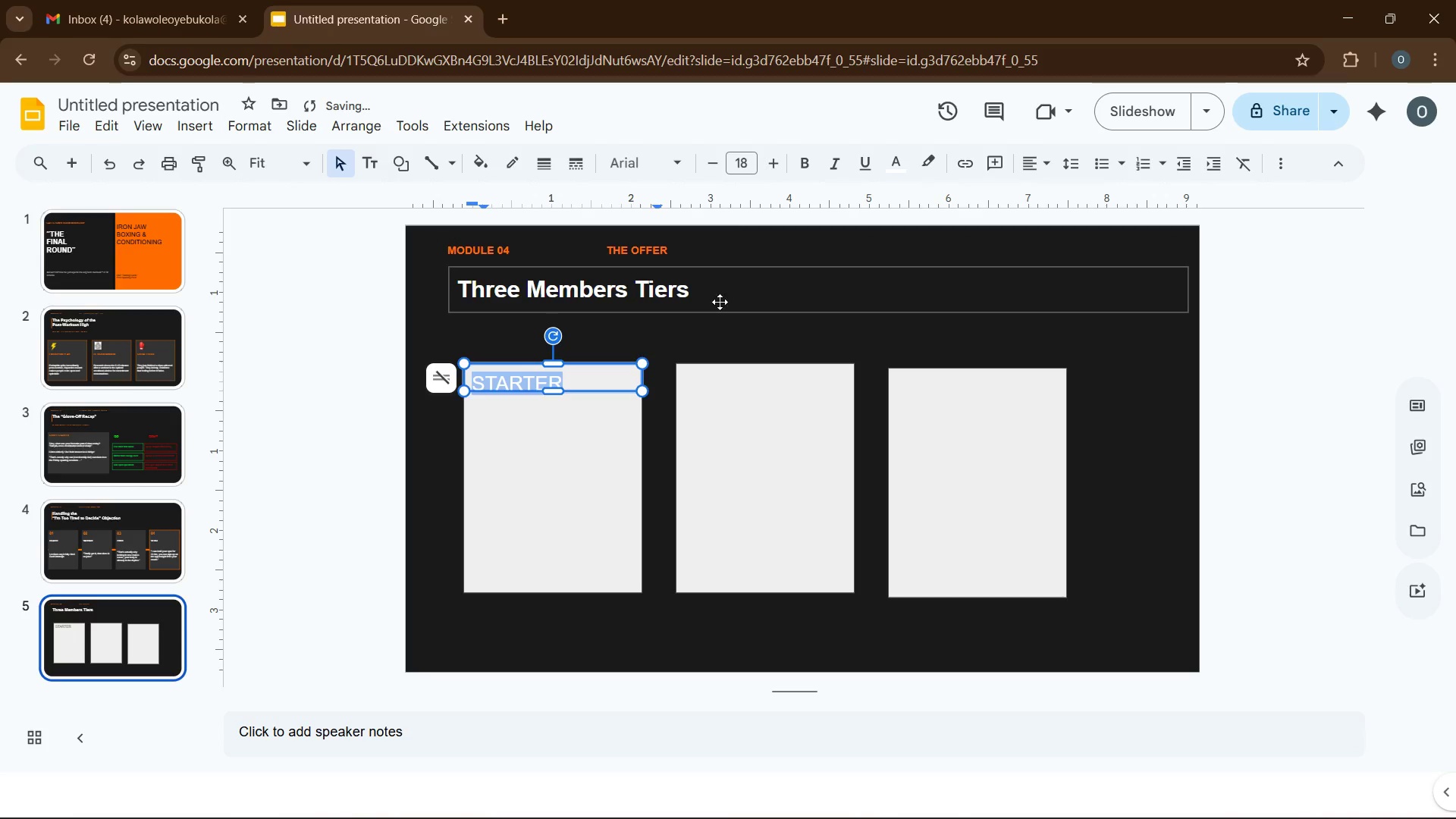 
left_click([556, 481])
 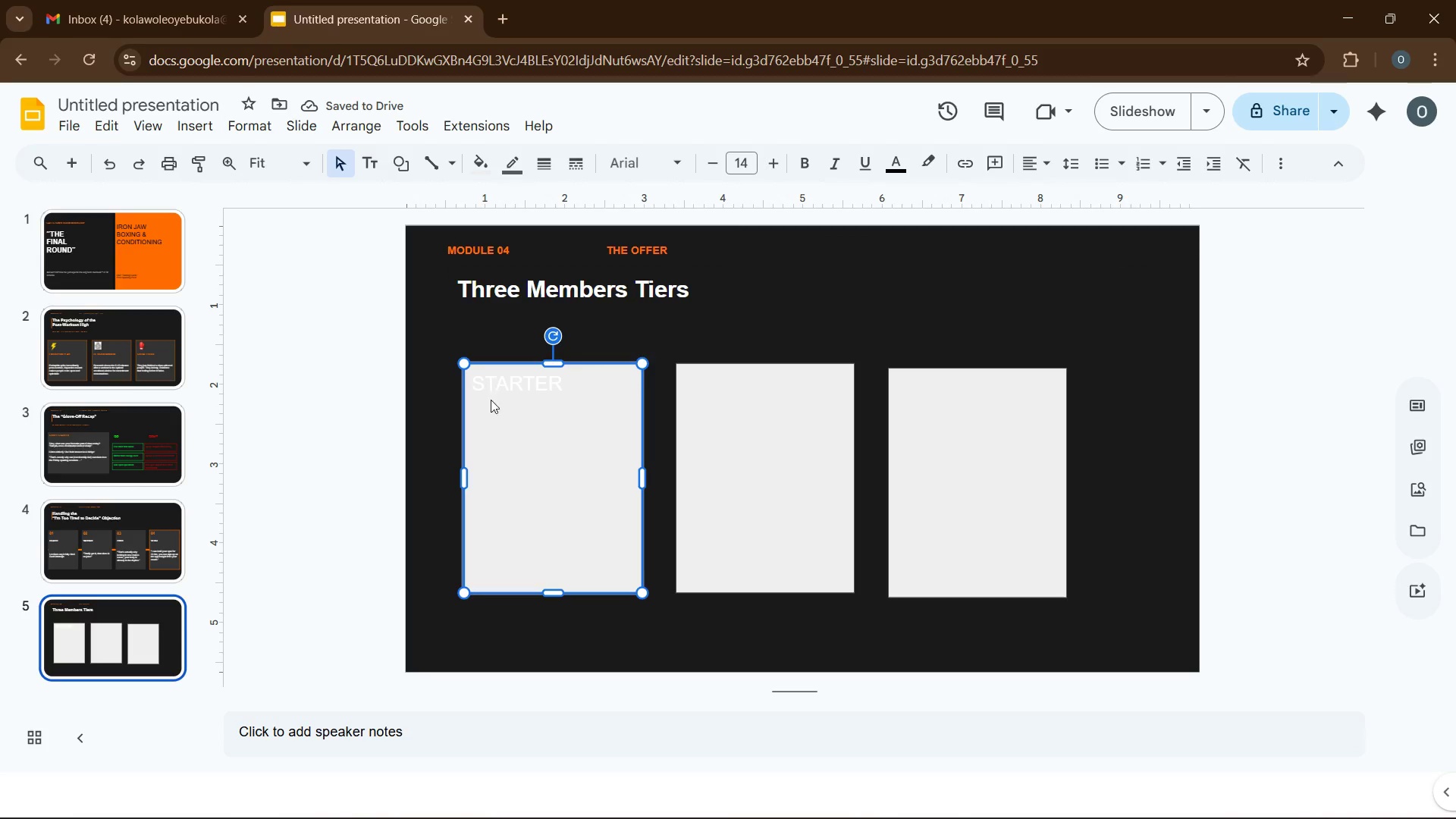 
right_click([536, 479])
 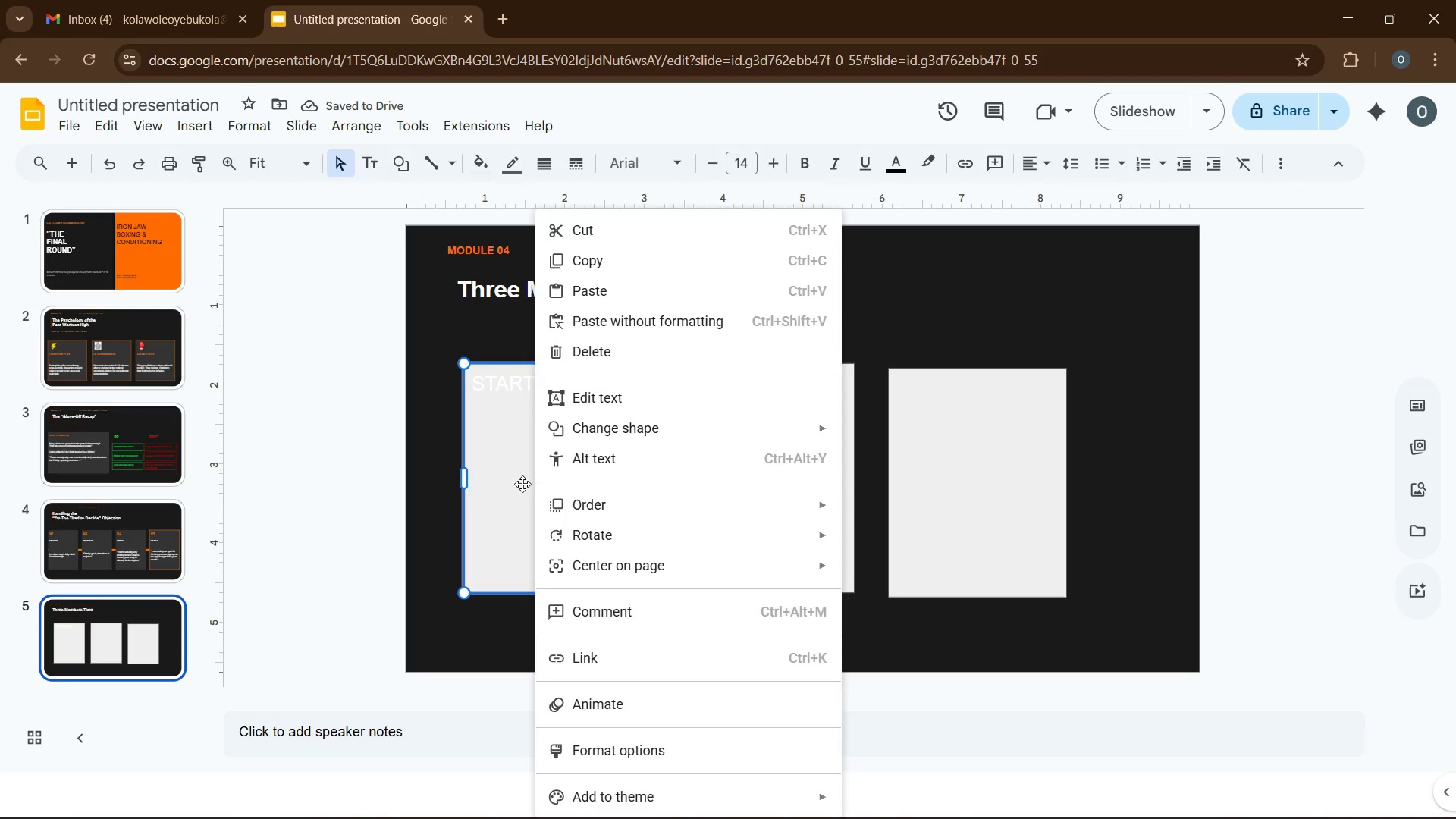 
left_click([522, 484])
 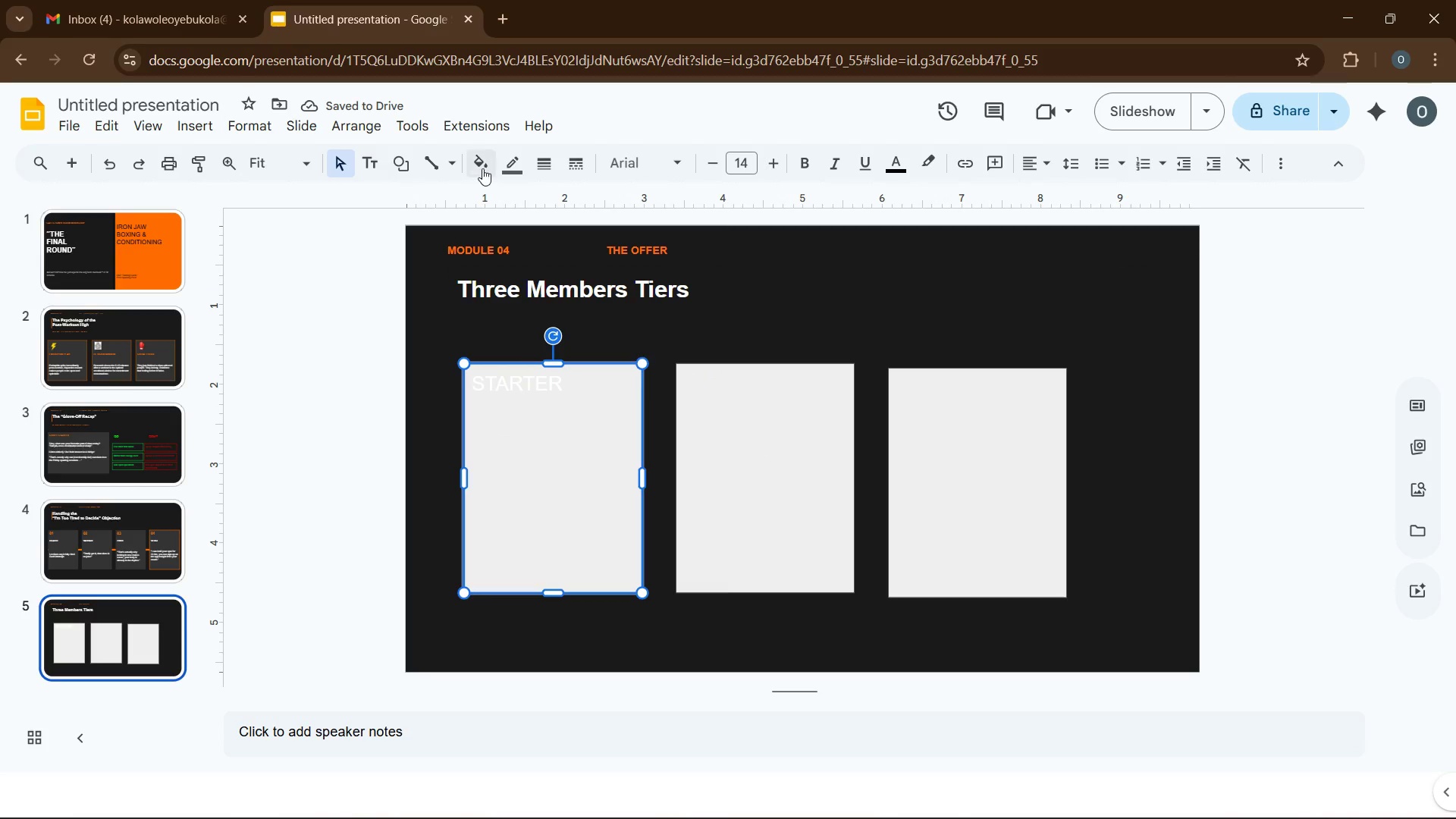 
left_click([482, 168])
 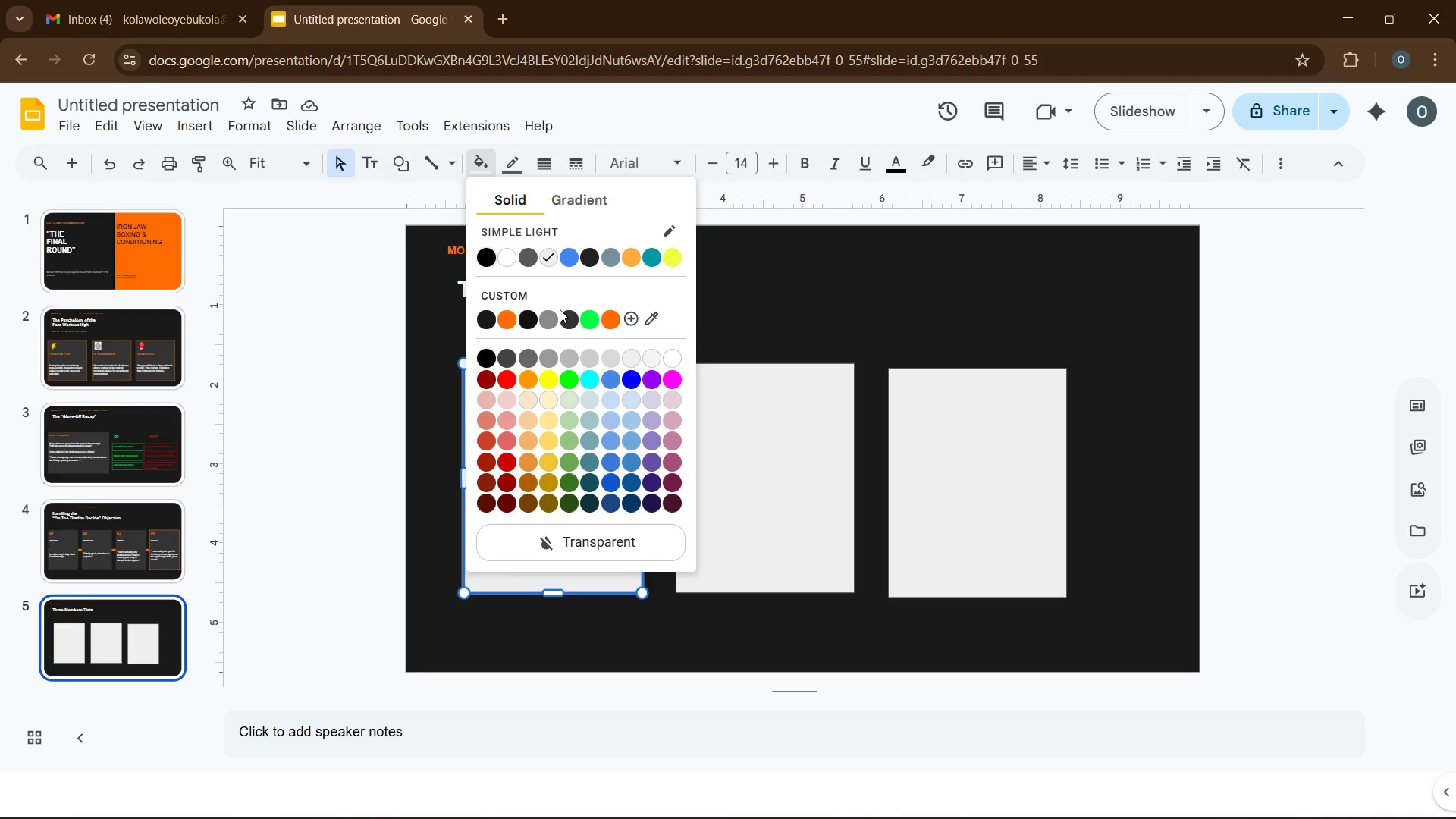 
left_click([550, 316])
 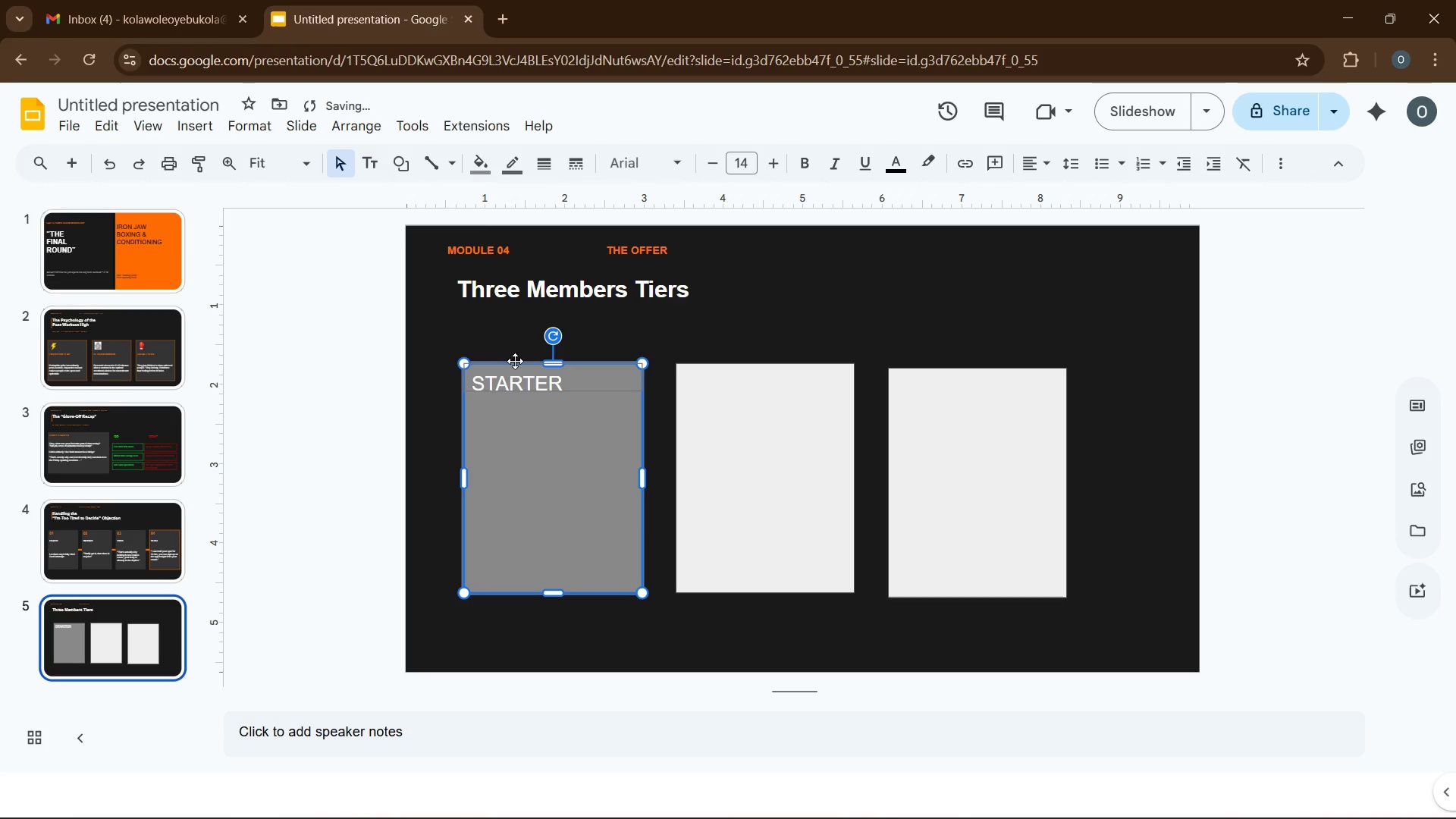 
left_click([522, 366])
 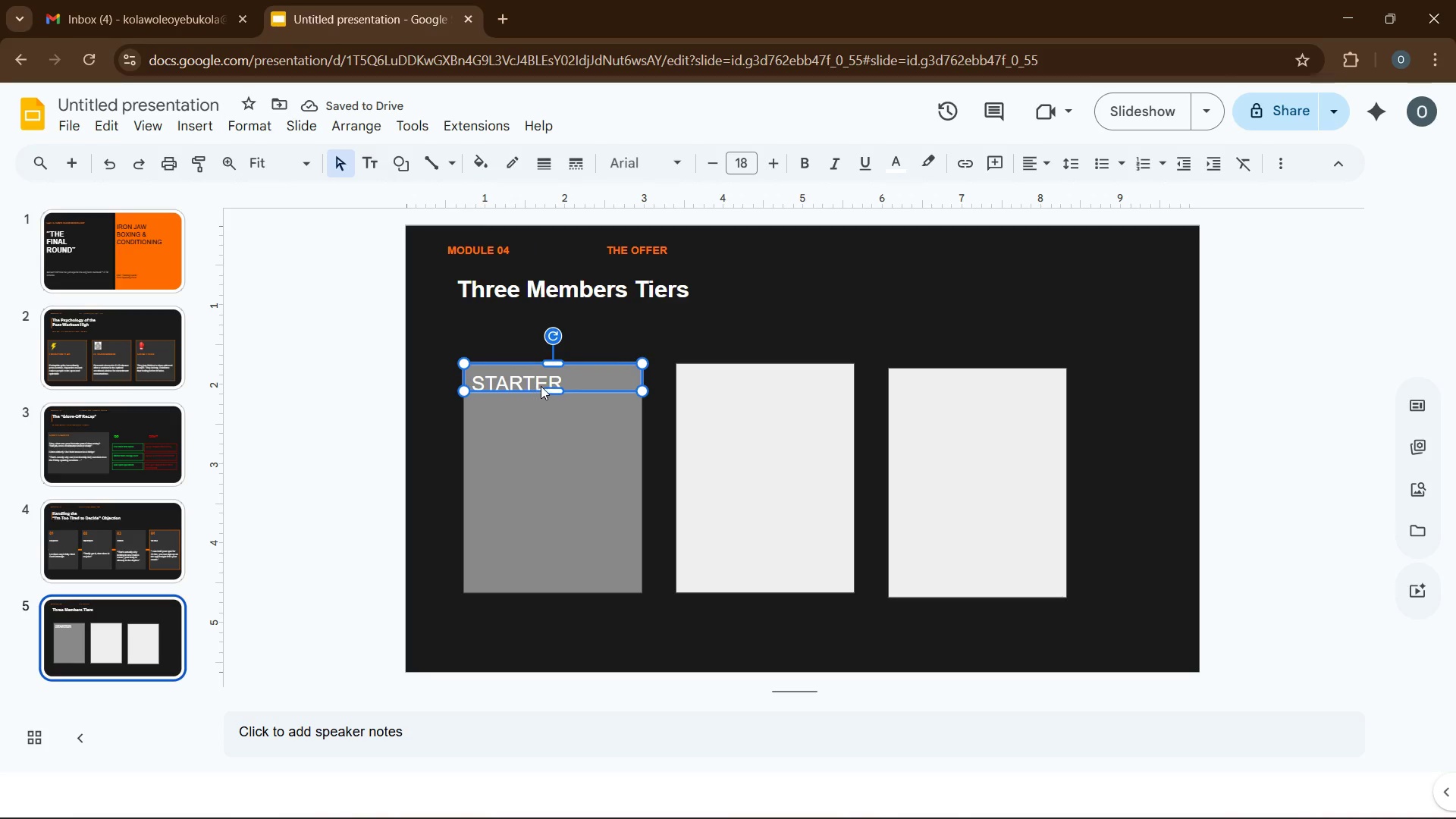 
left_click([580, 381])
 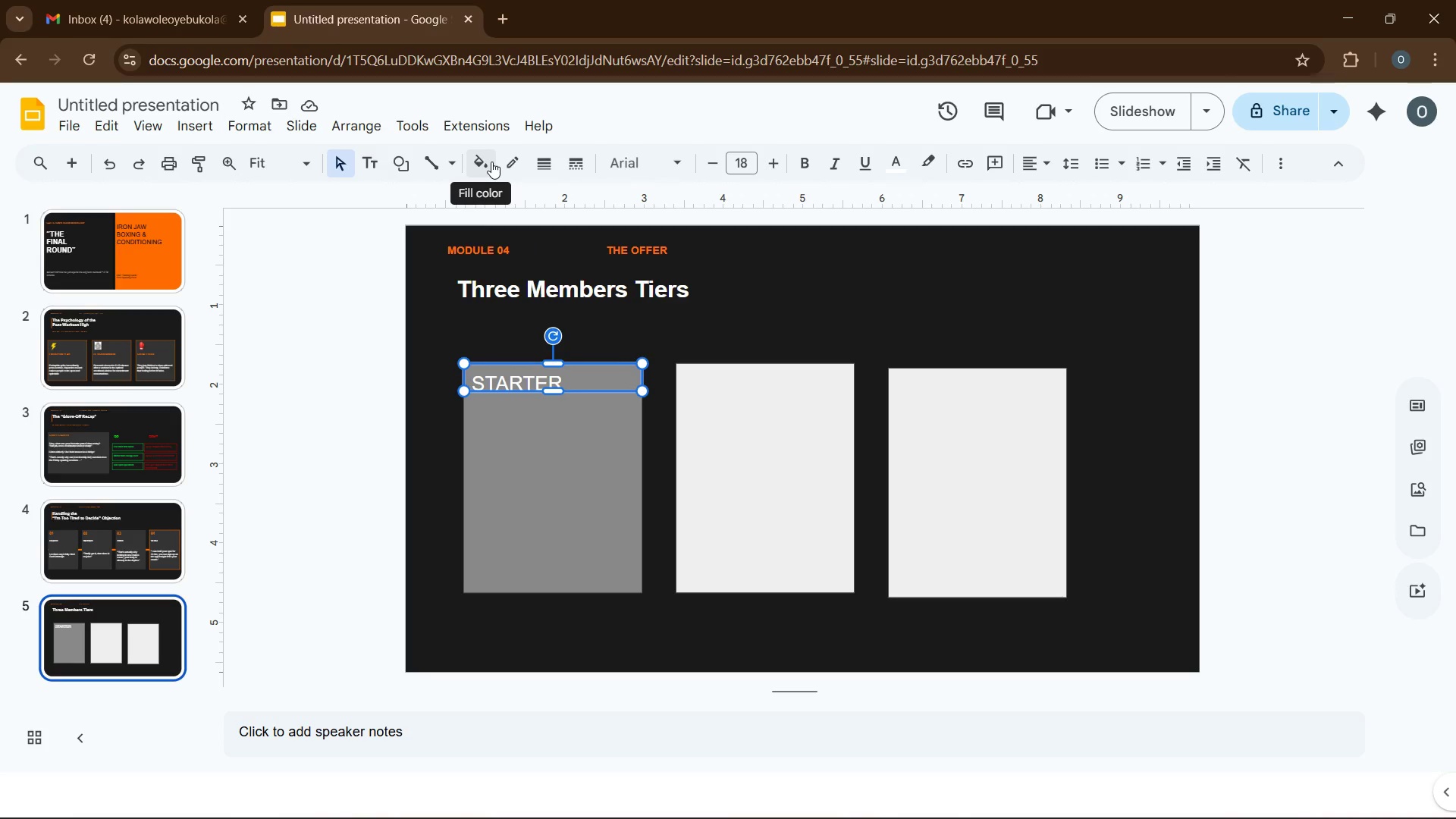 
left_click([491, 162])
 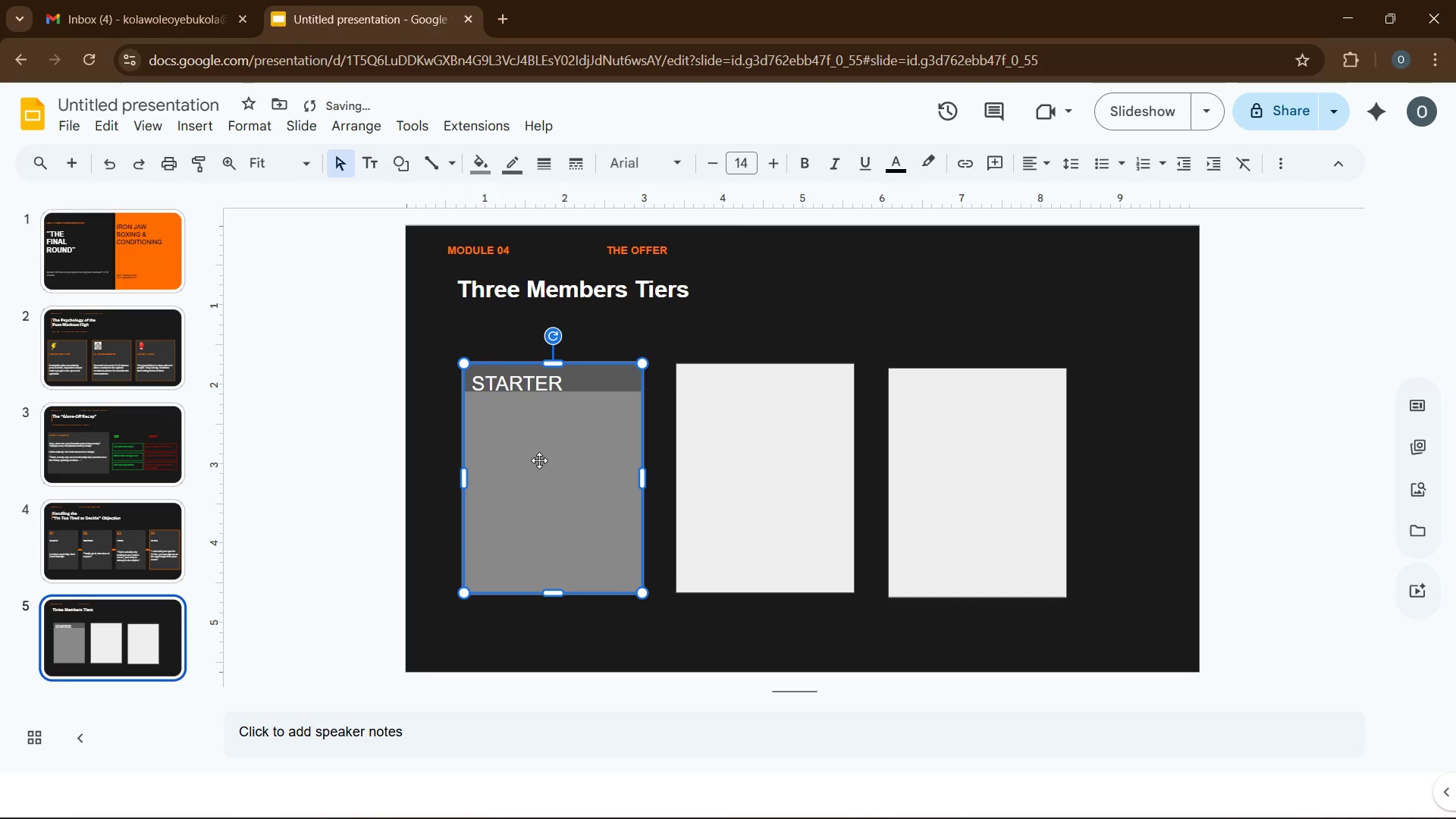 
left_click([510, 661])
 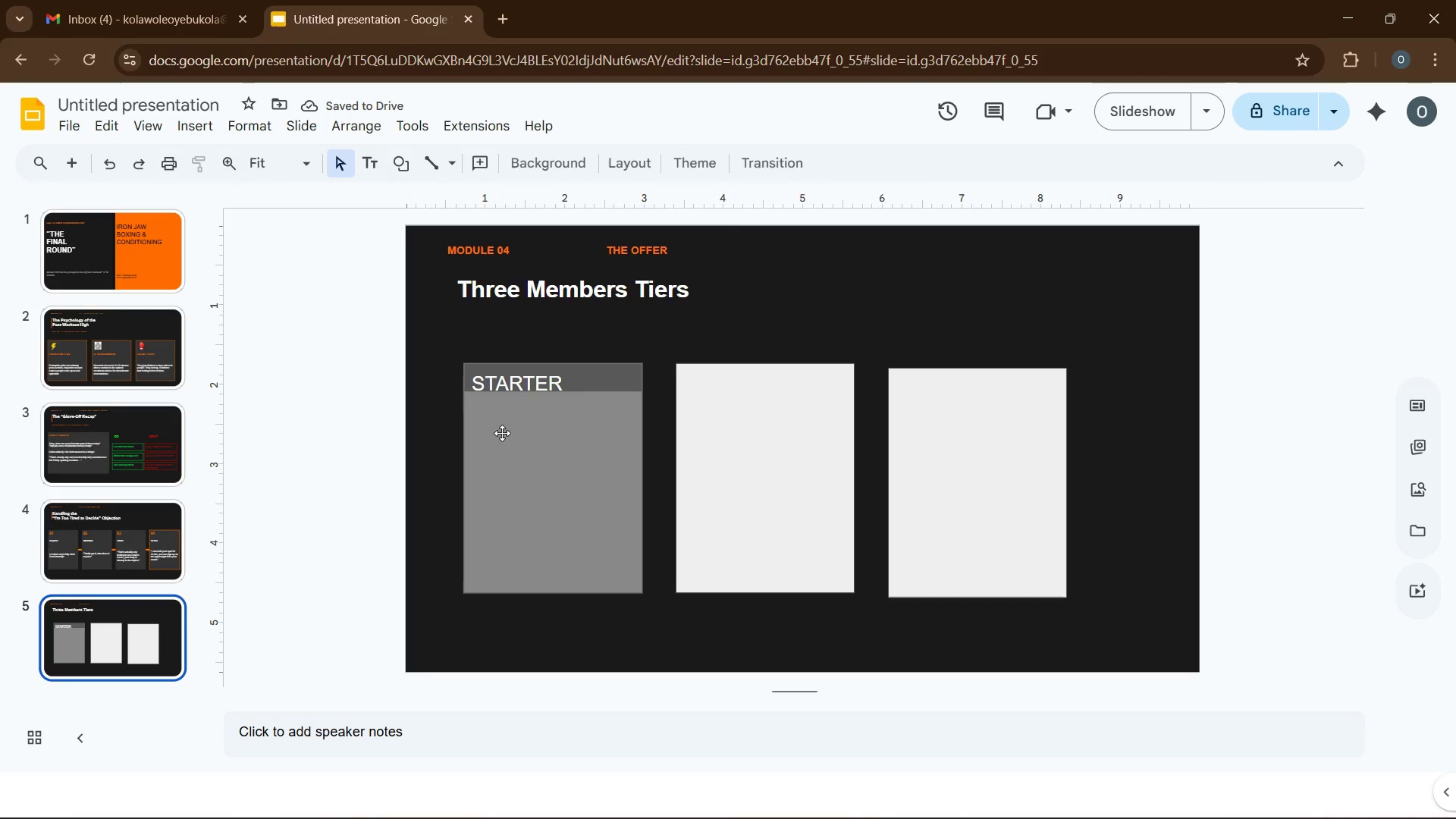 
left_click([509, 377])
 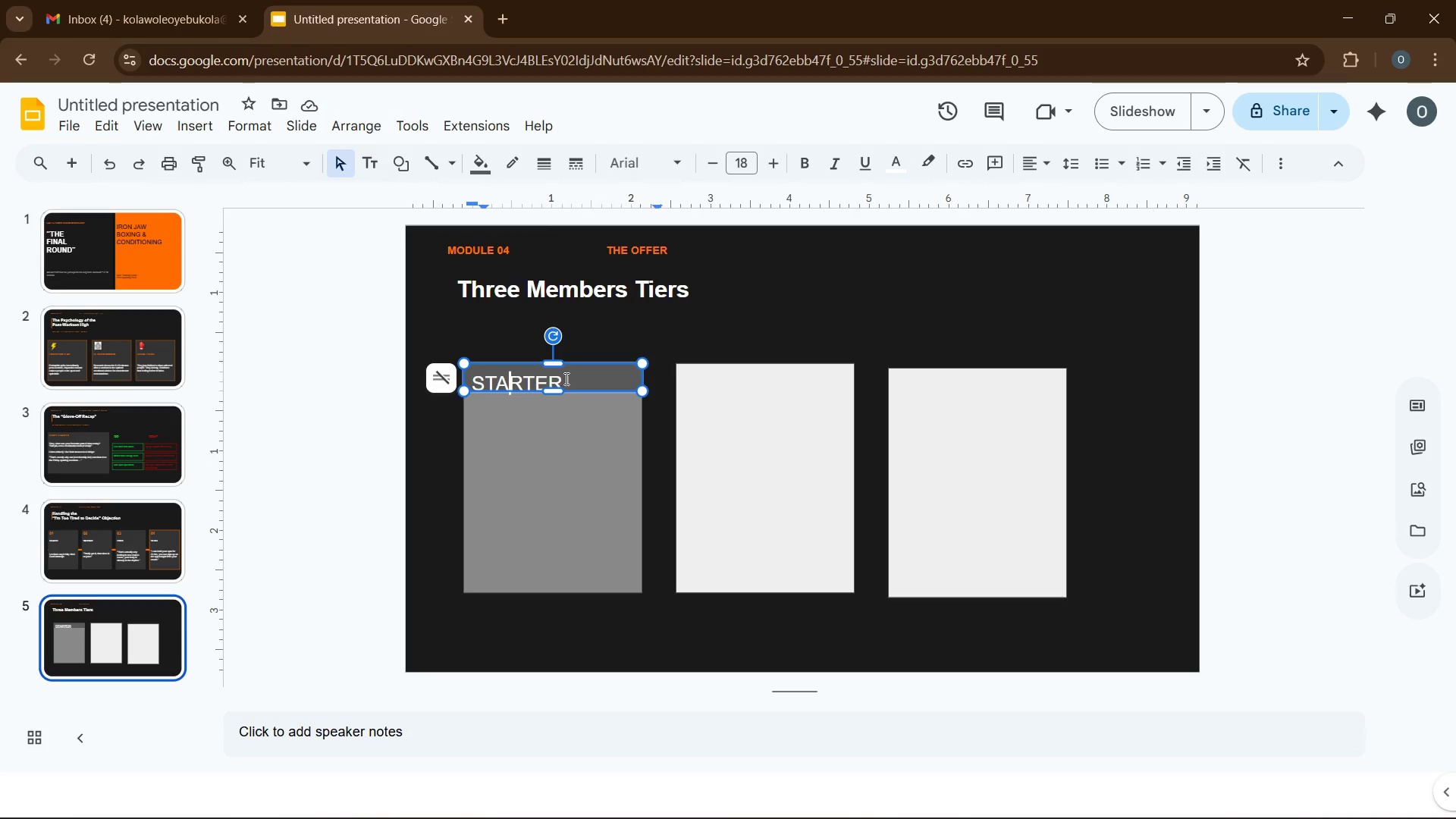 
left_click([579, 380])
 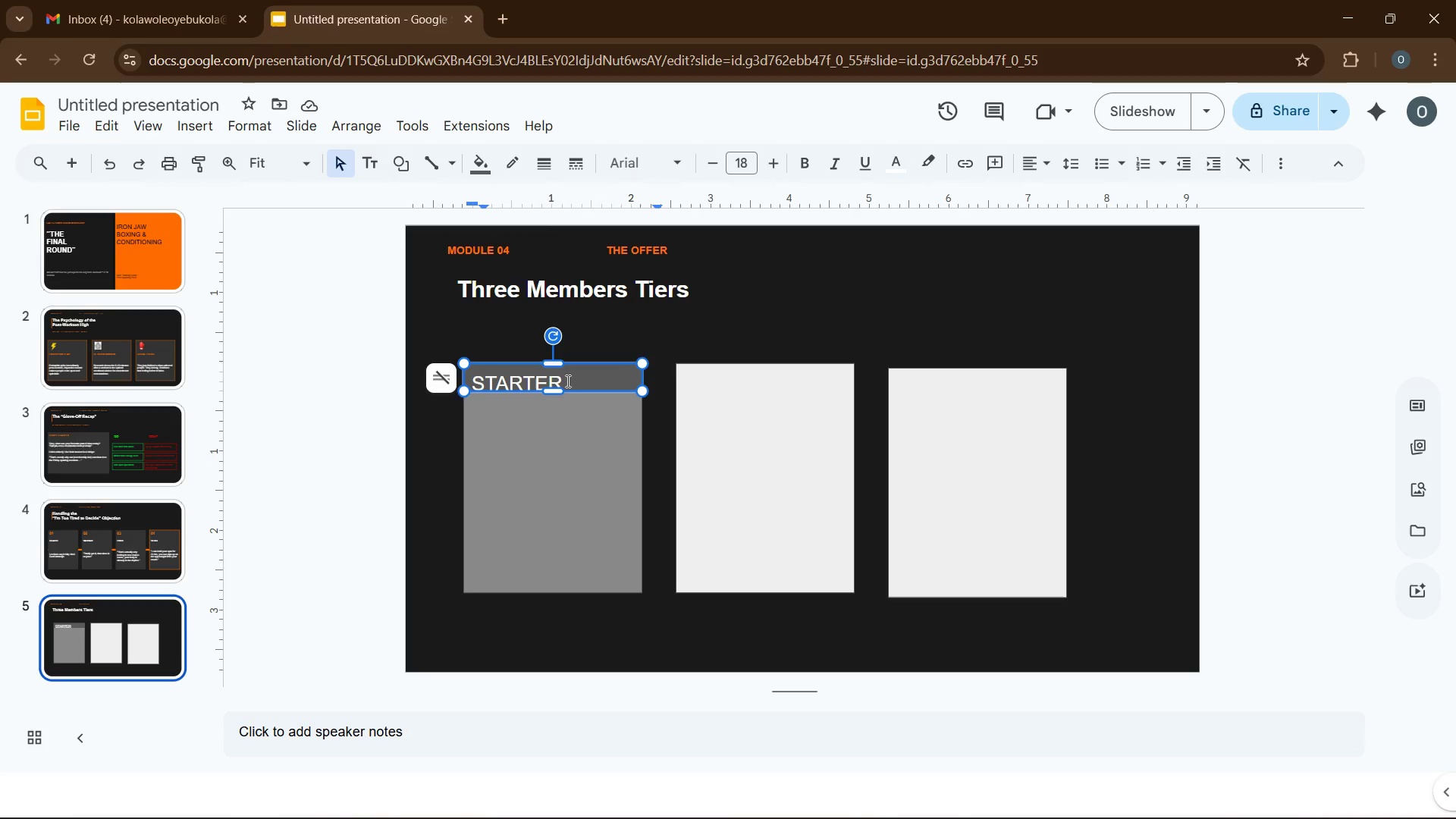 
key(Control+A)
 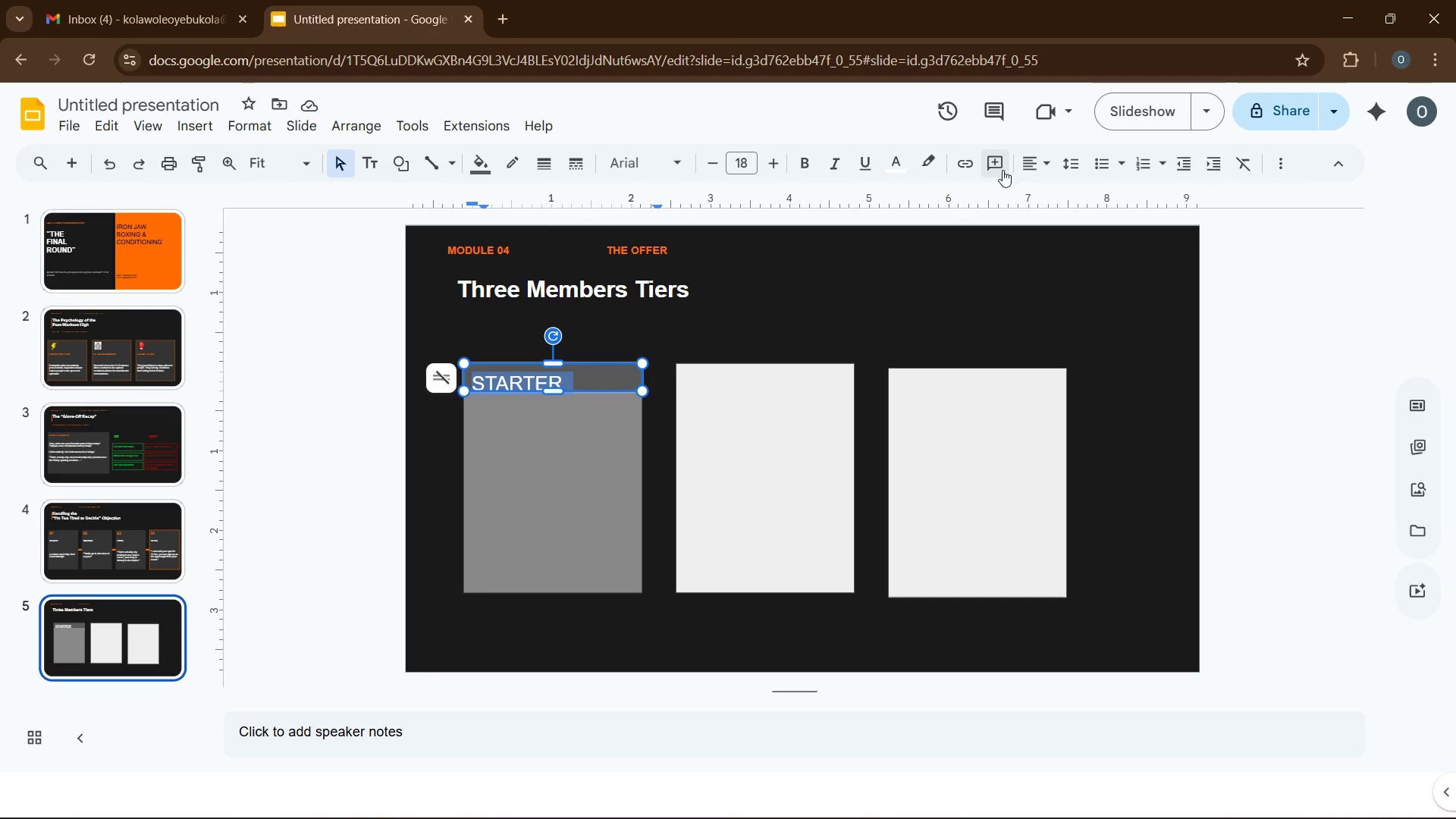 
left_click([1029, 170])
 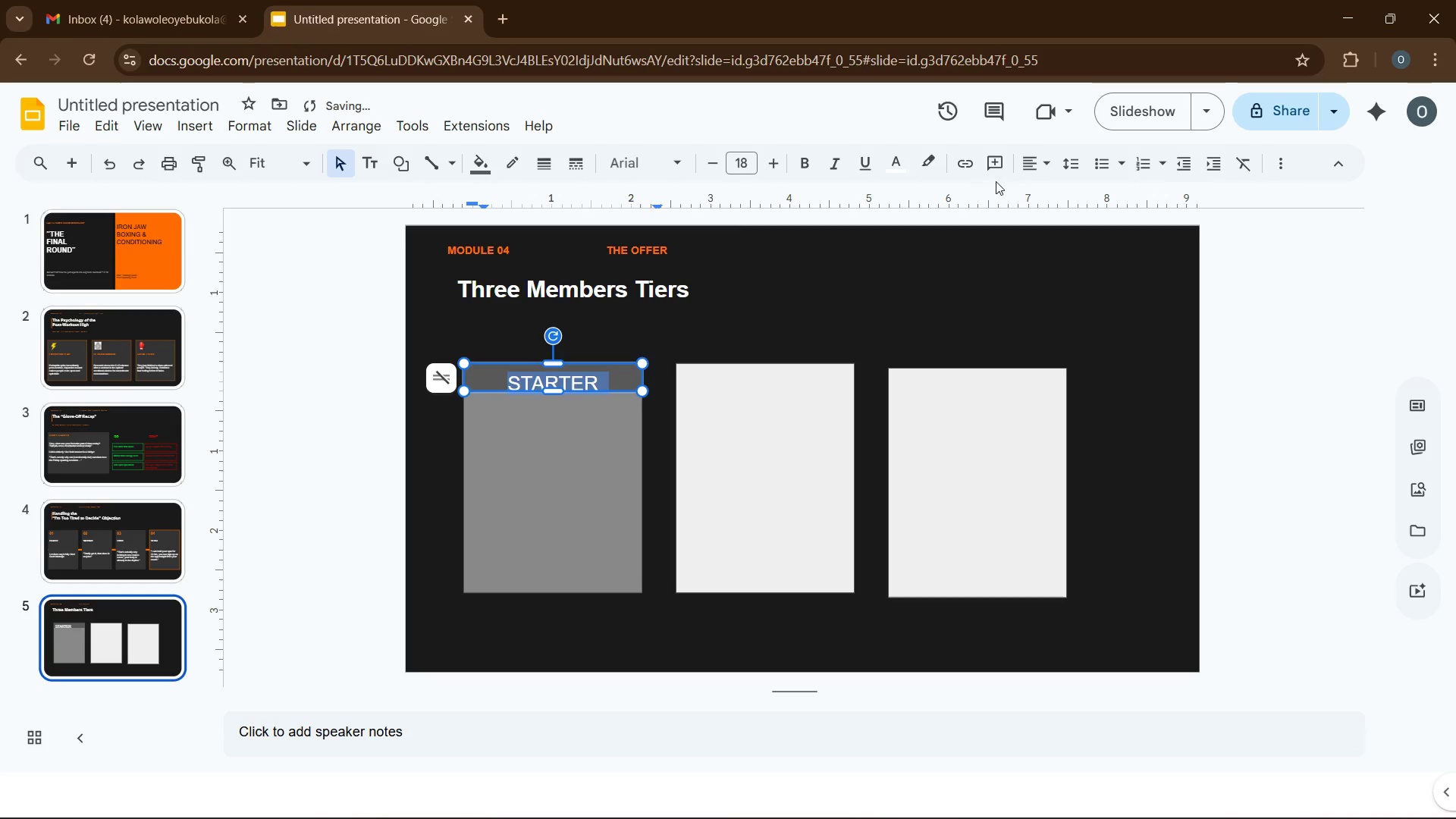 
mouse_move([758, 187])
 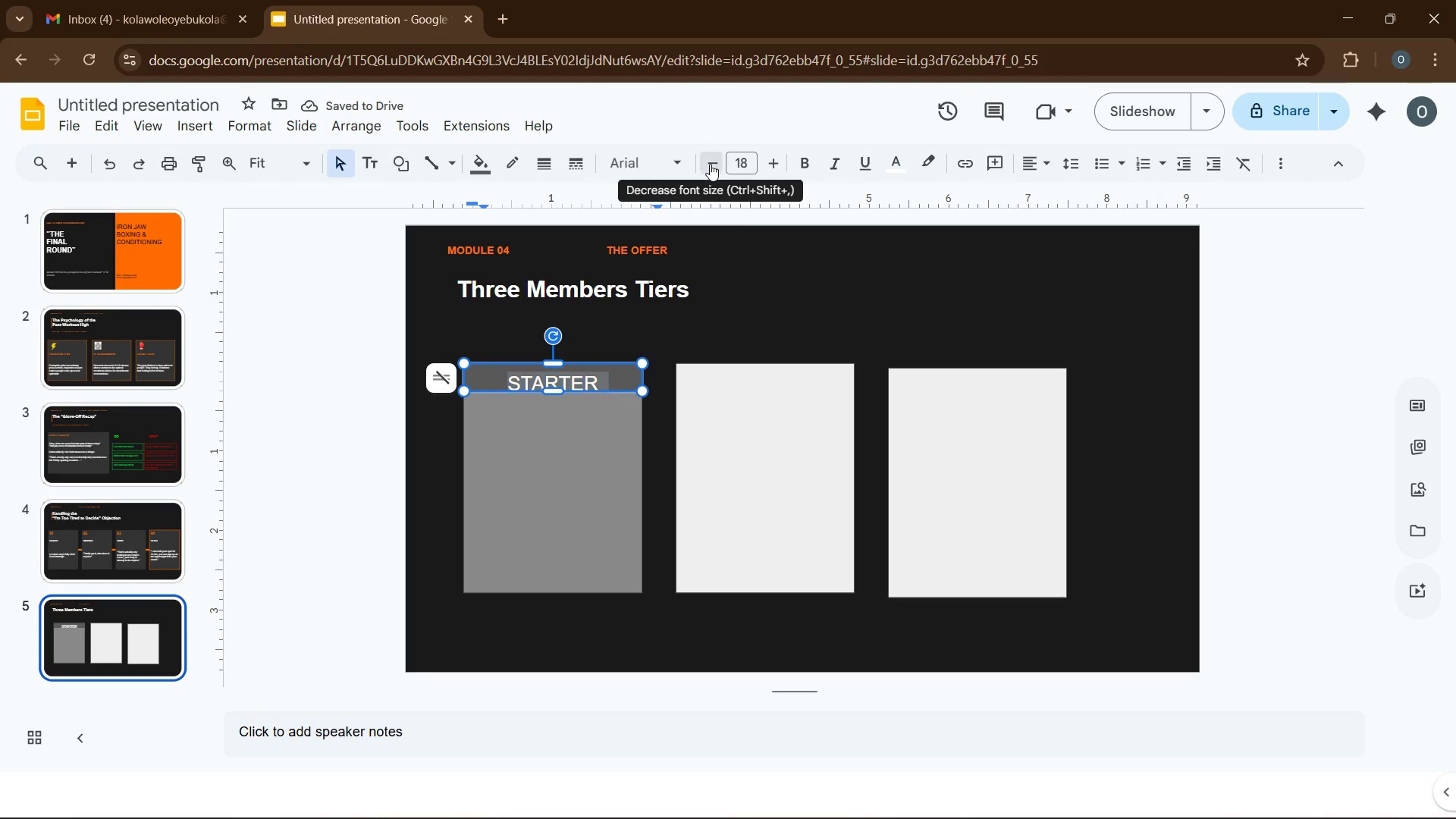 
double_click([710, 164])
 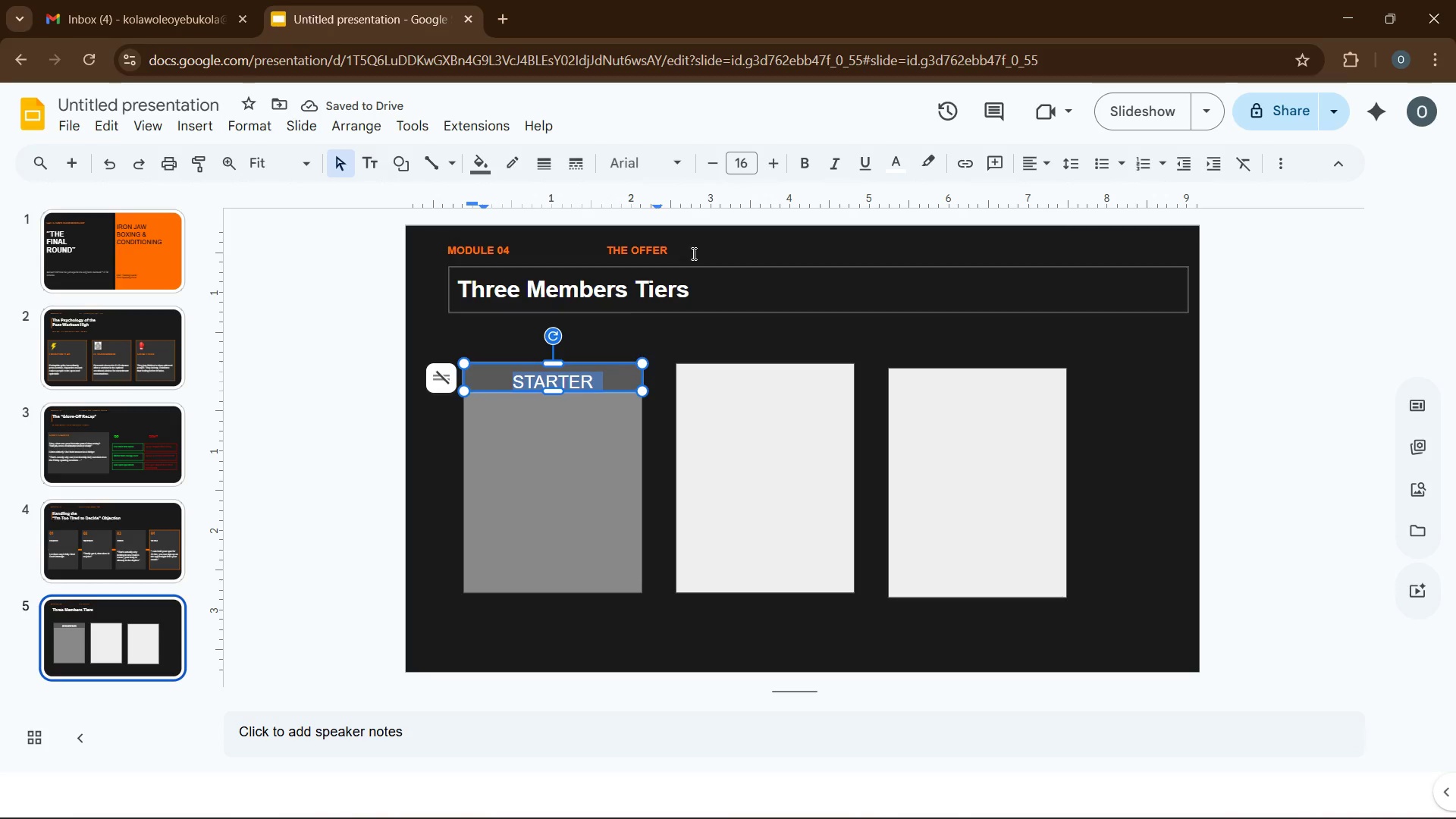 
left_click([809, 170])
 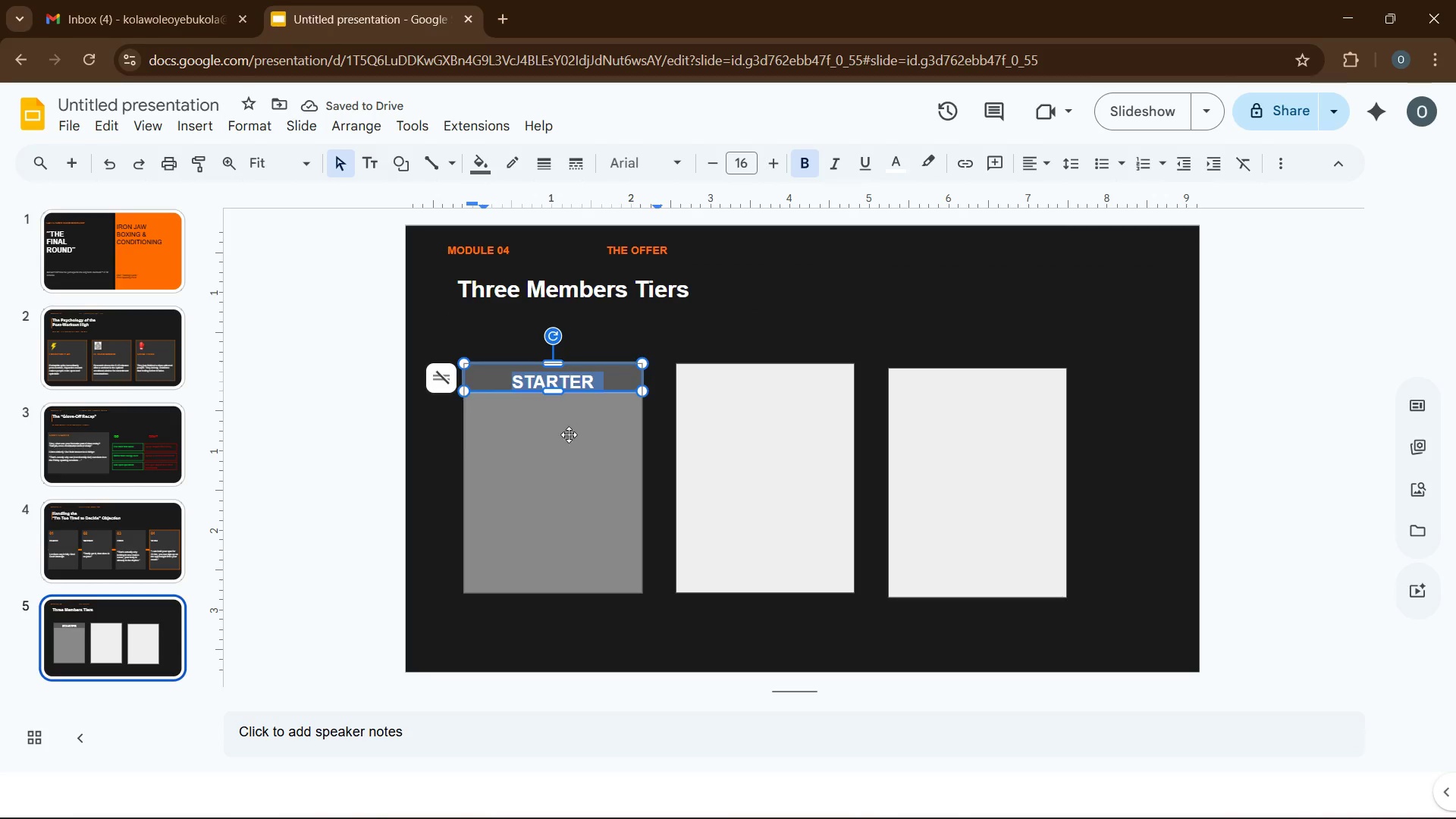 
wait(5.22)
 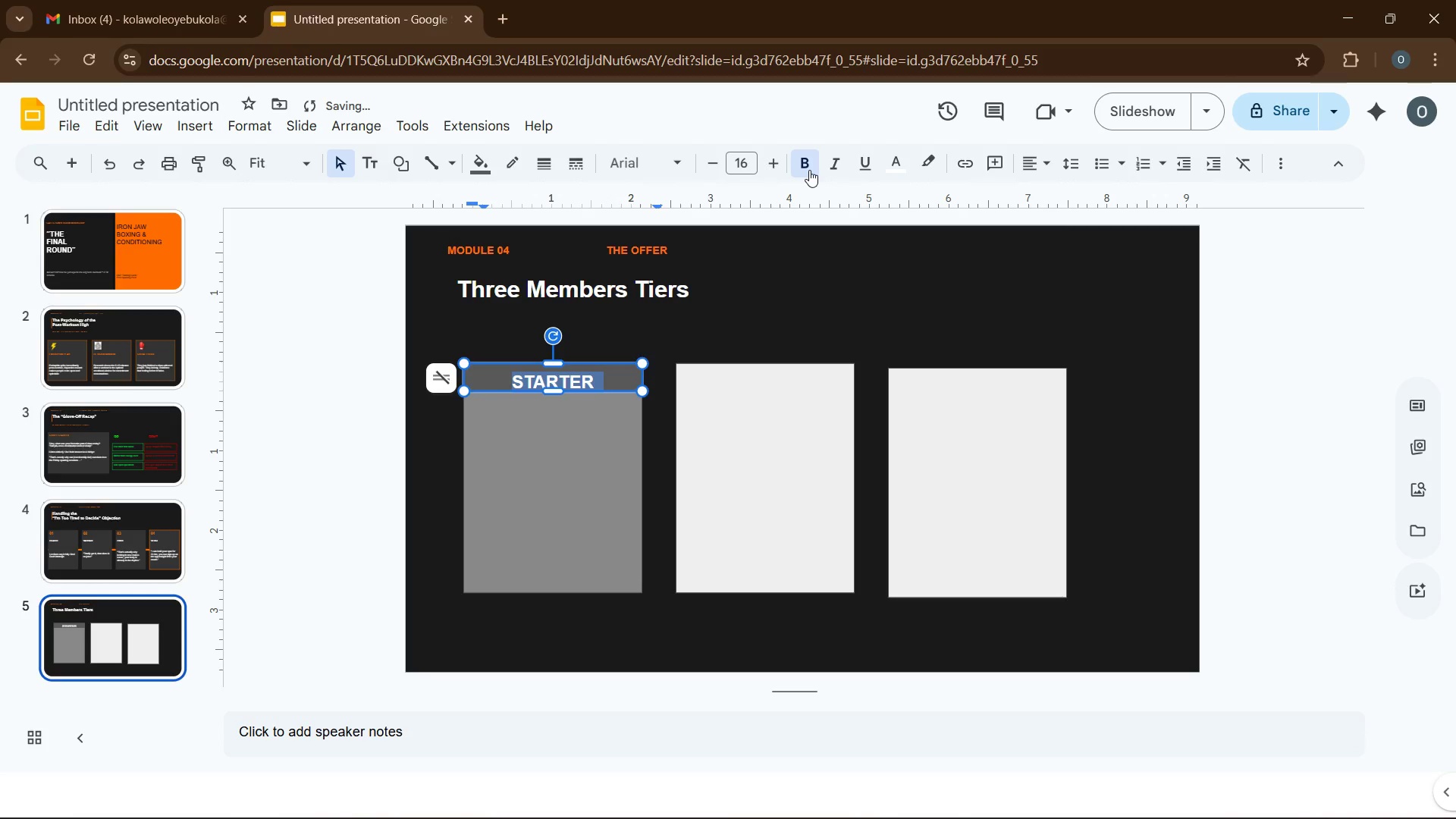 
left_click([568, 434])
 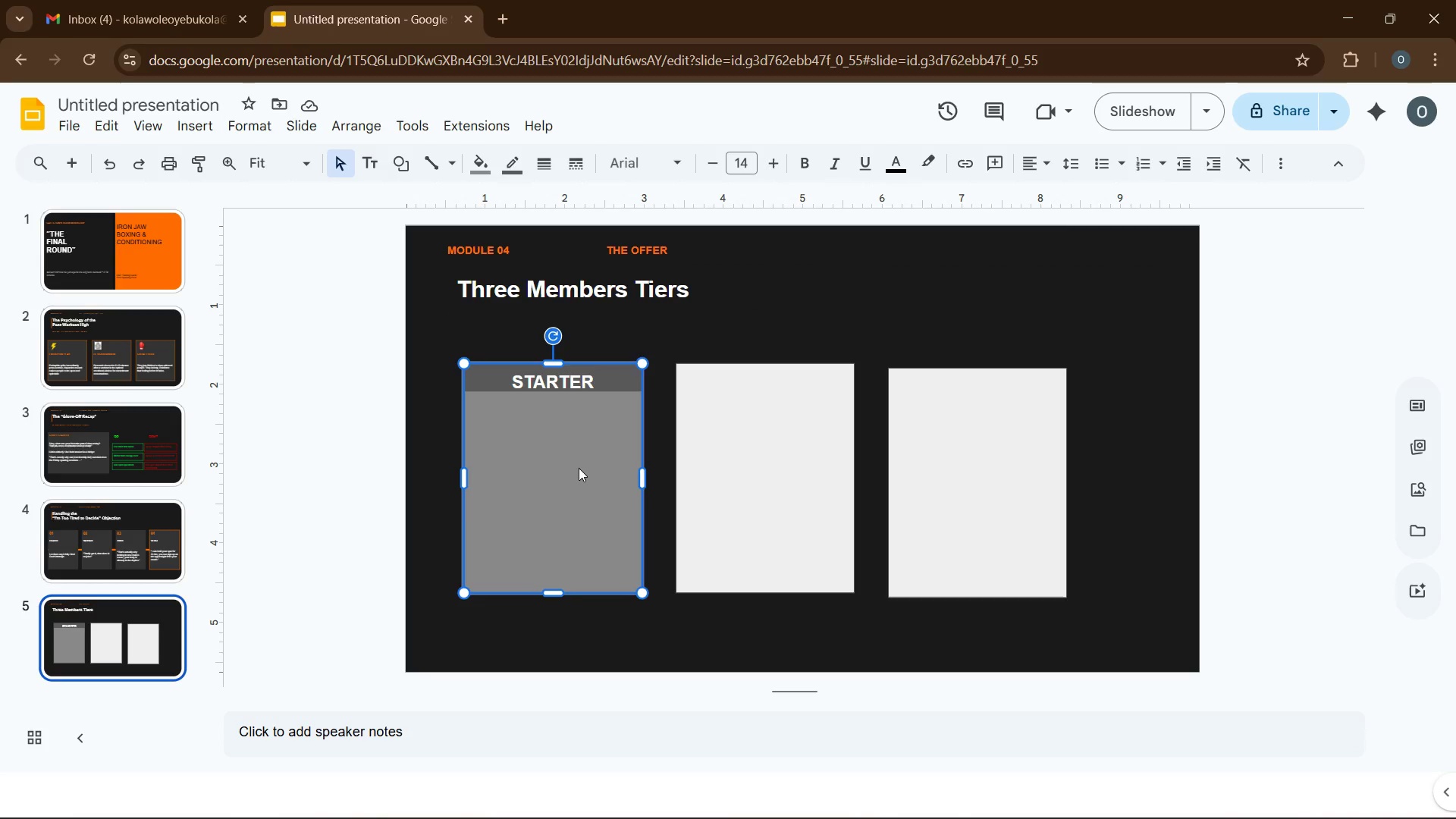 
left_click([560, 477])
 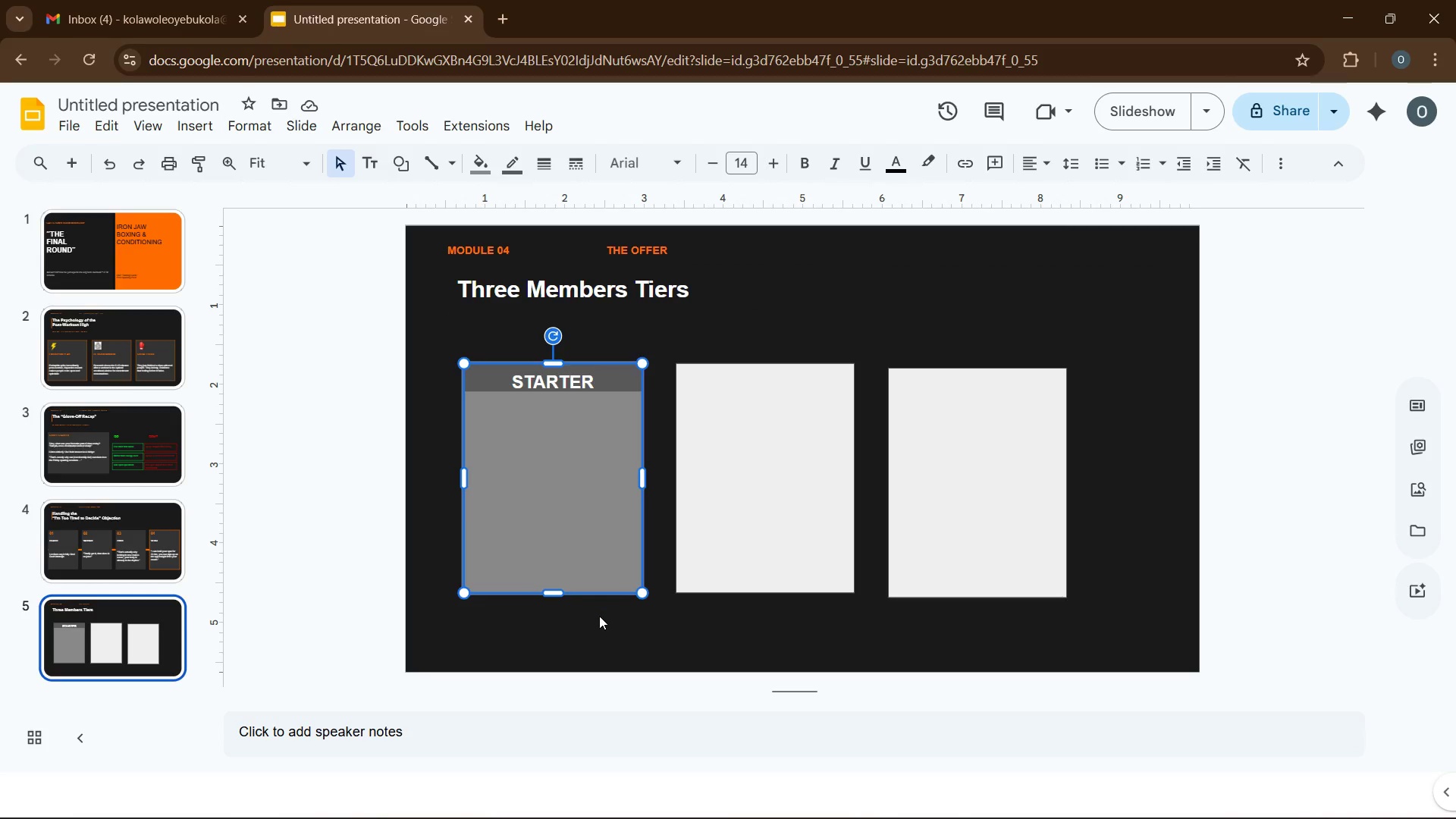 
left_click([594, 619])
 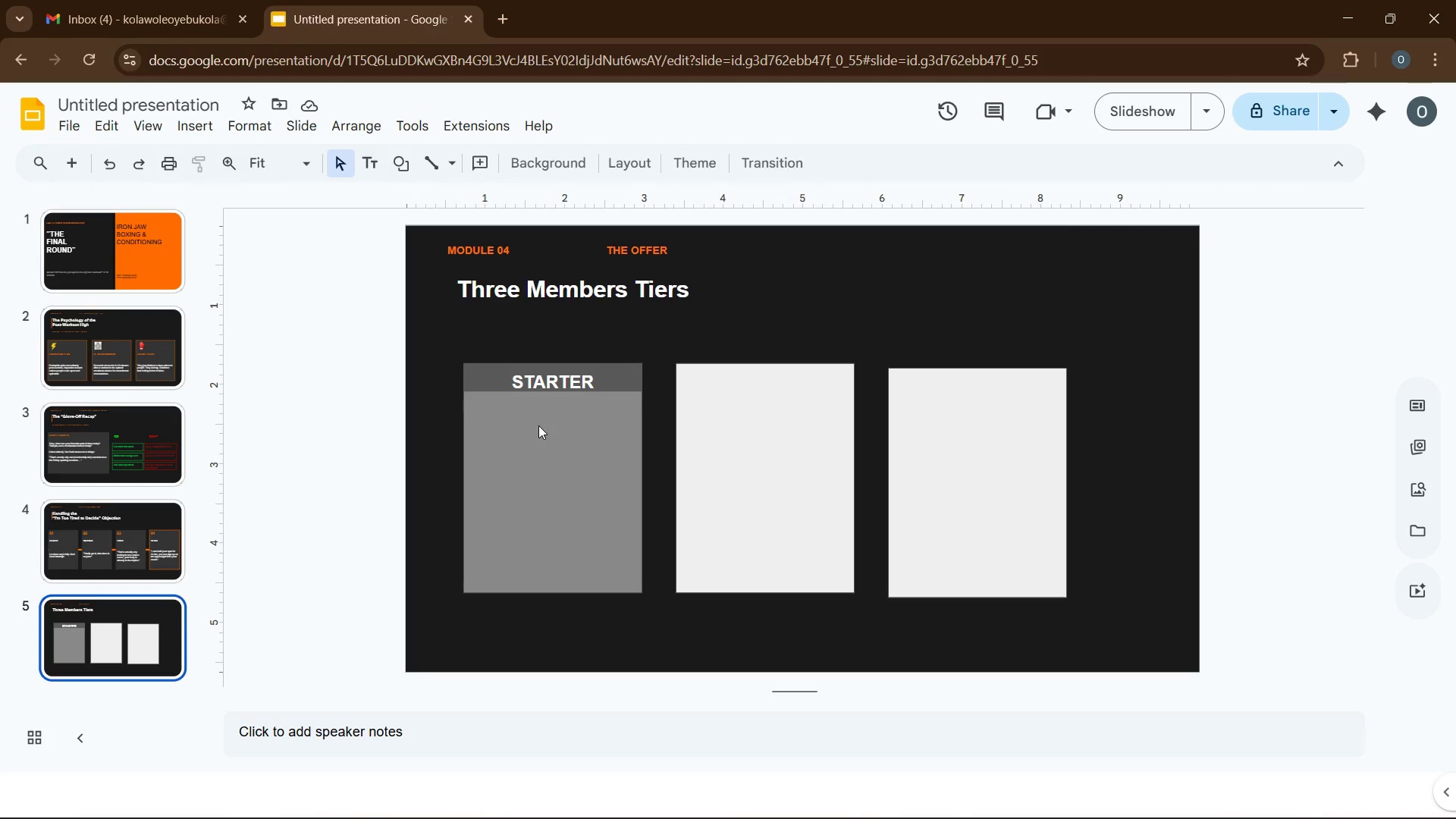 
left_click([538, 425])
 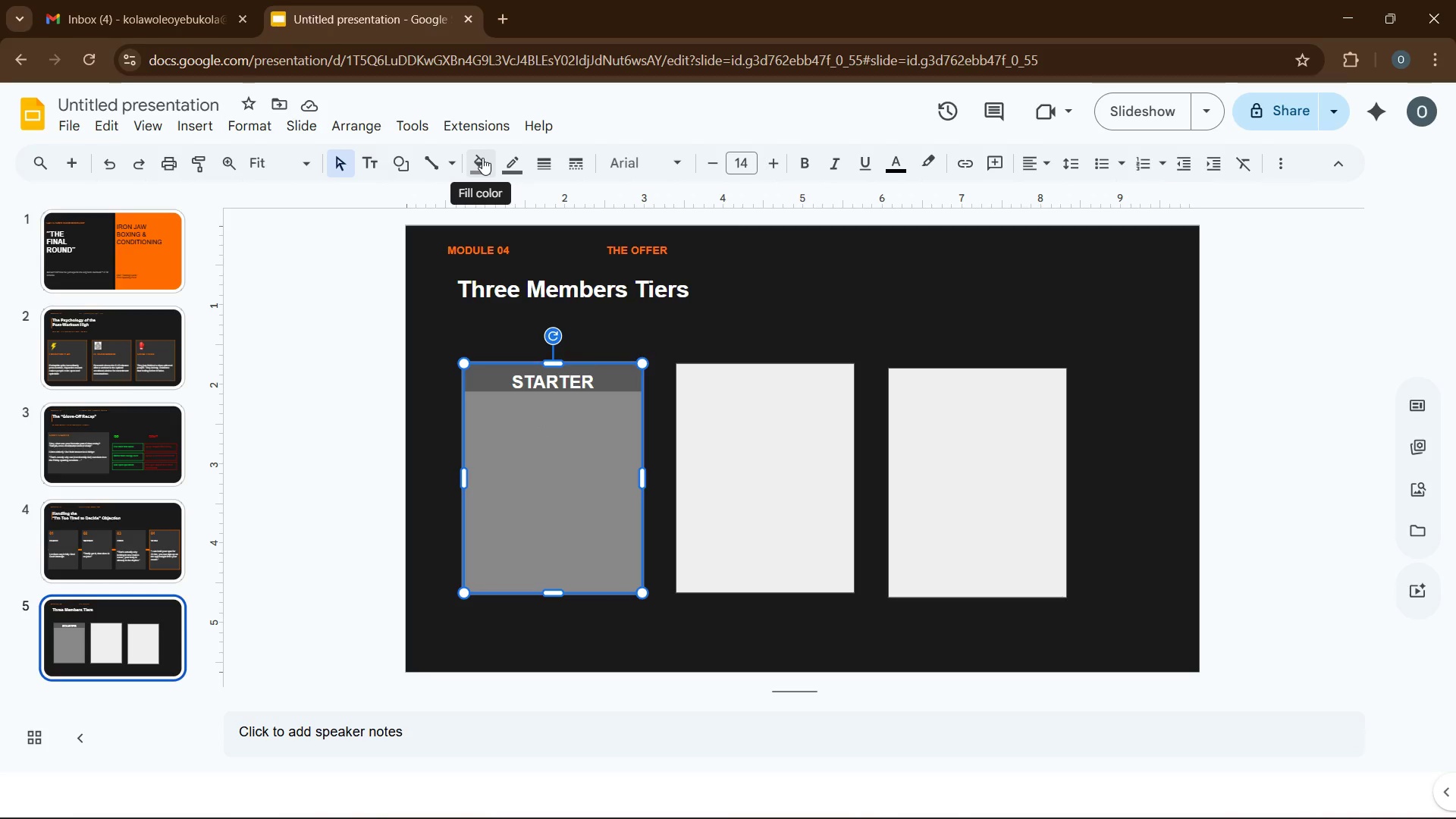 
left_click([482, 158])
 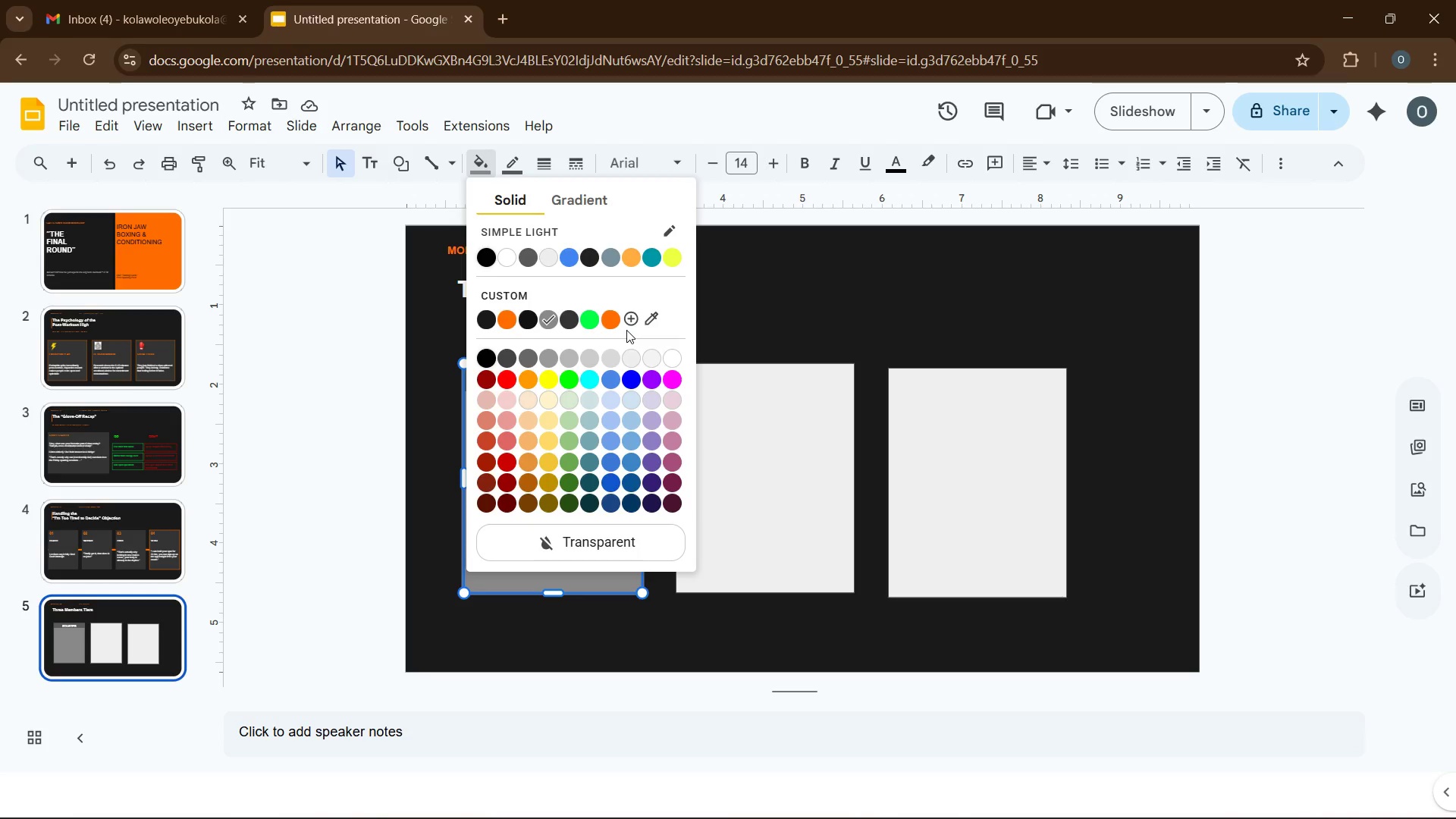 
left_click([631, 322])
 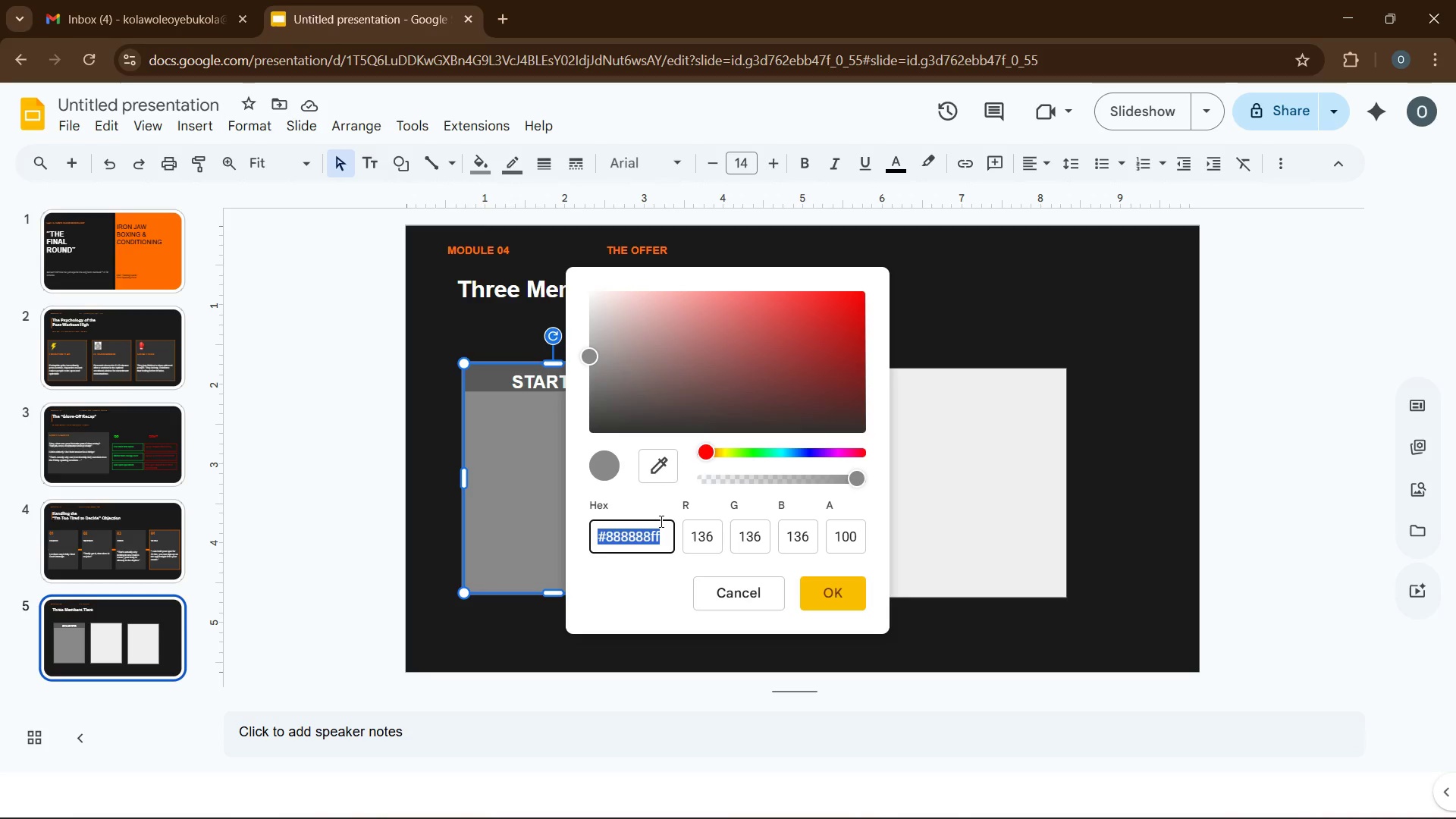 
key(Quote)
 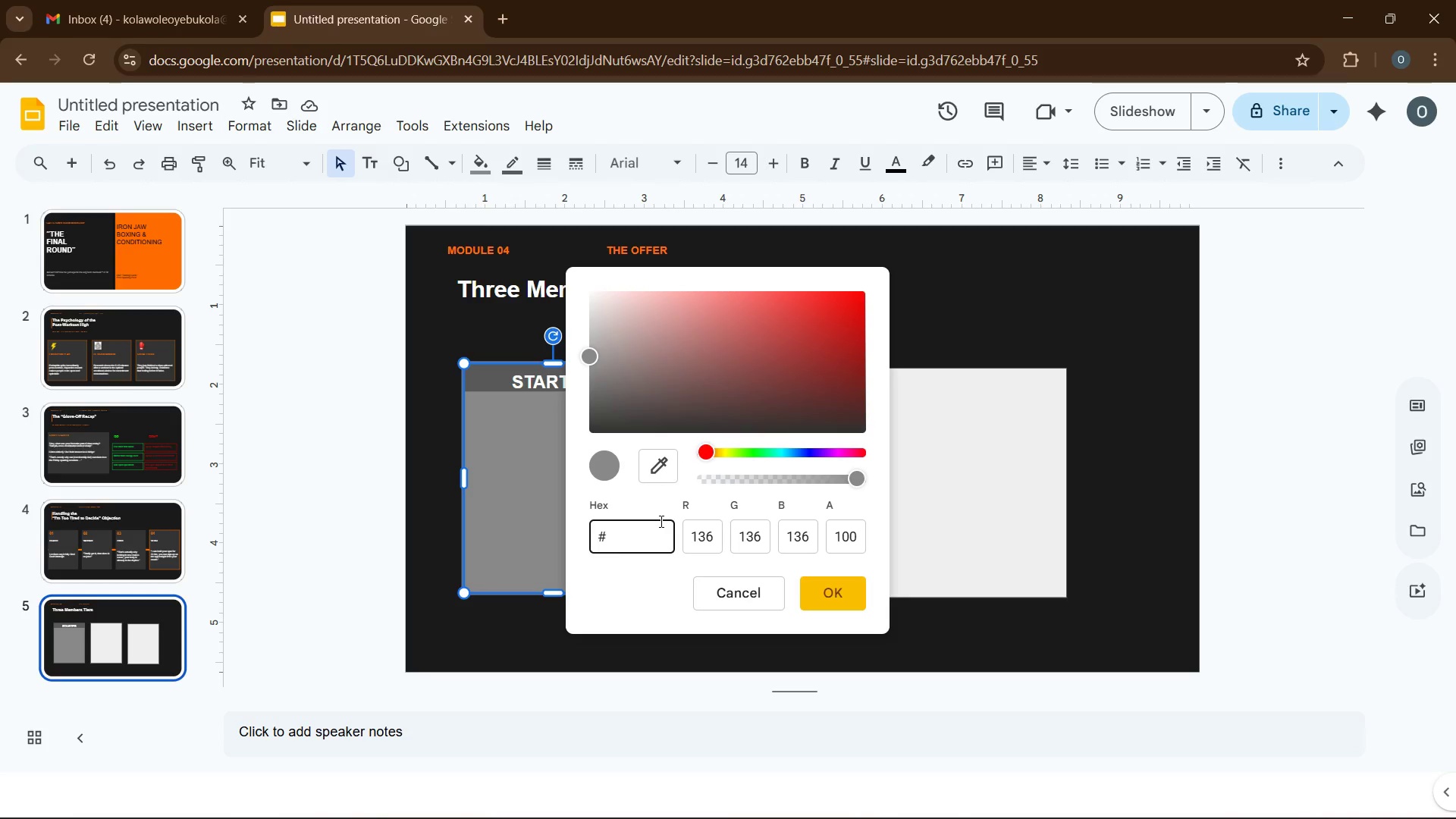 
key(Numpad3)
 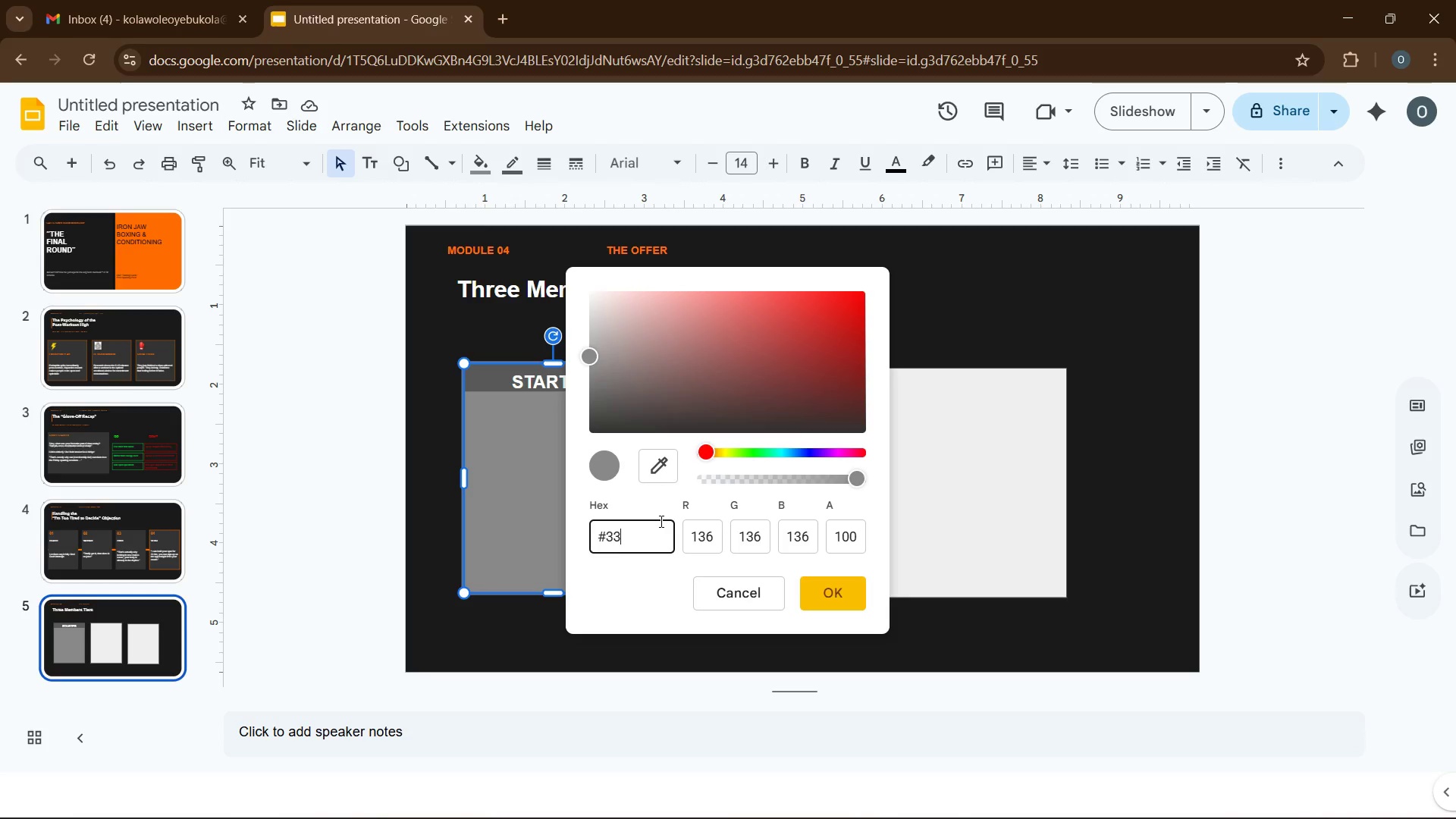 
key(Numpad3)
 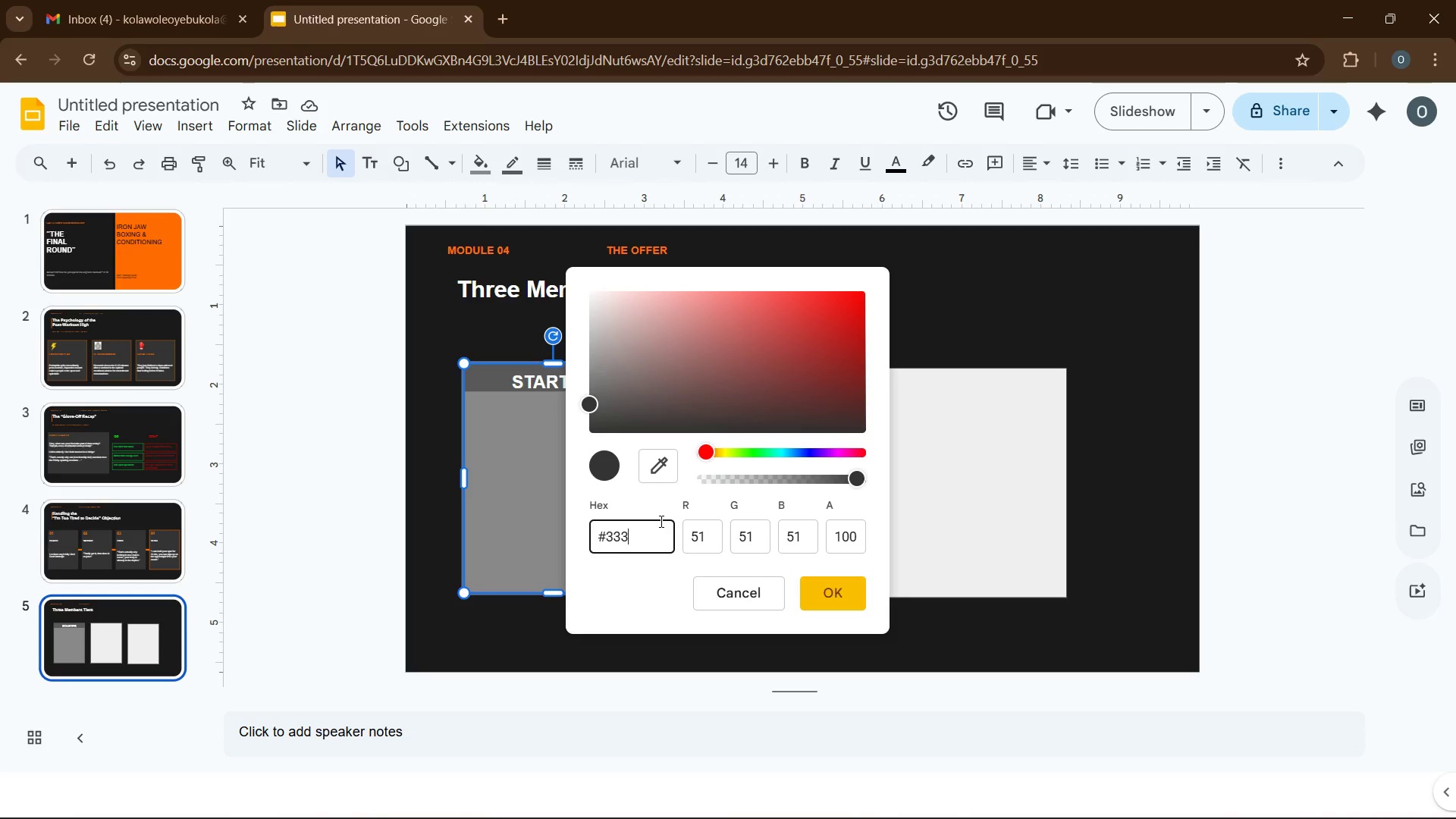 
key(Numpad3)
 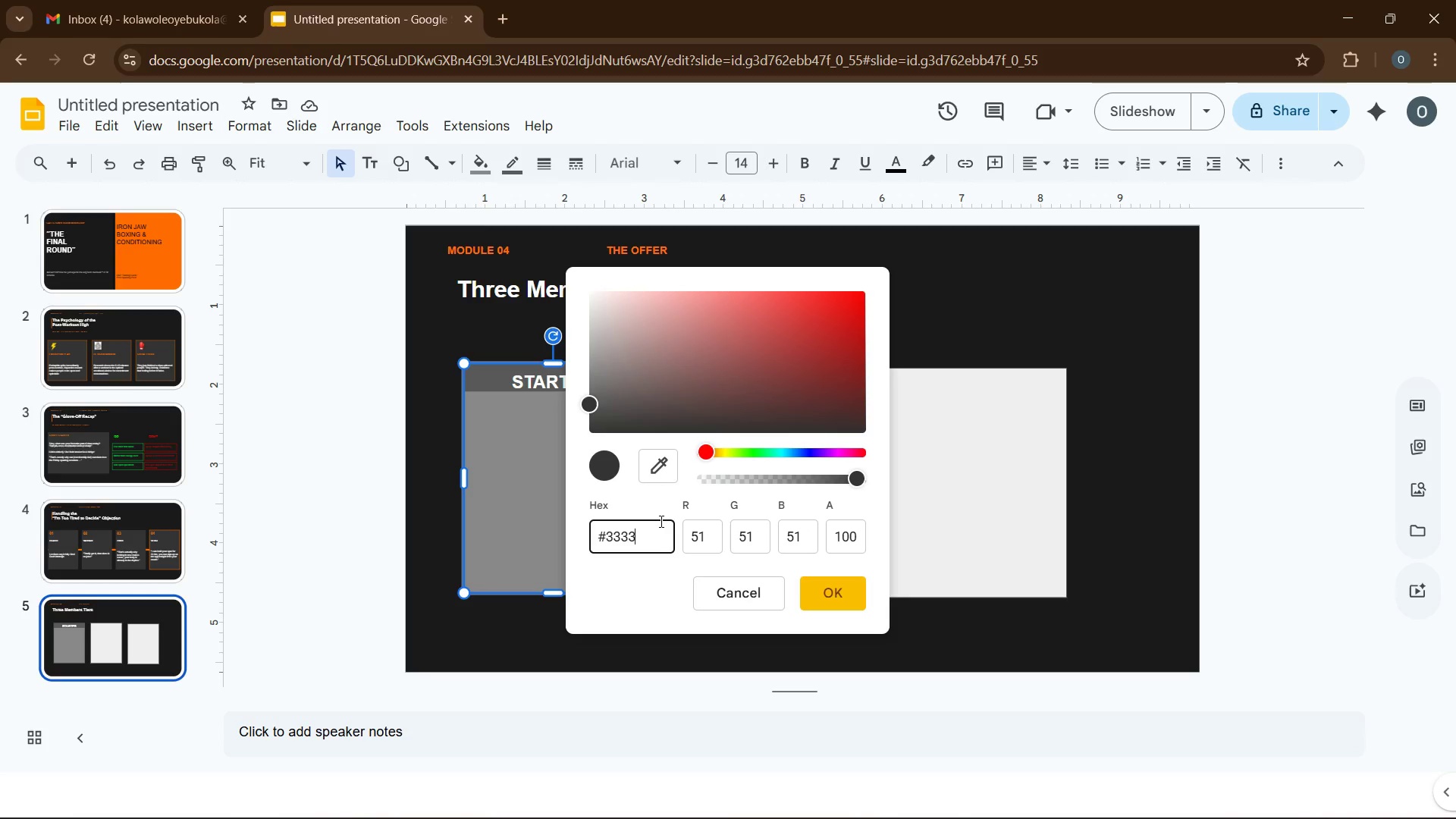 
key(Numpad3)
 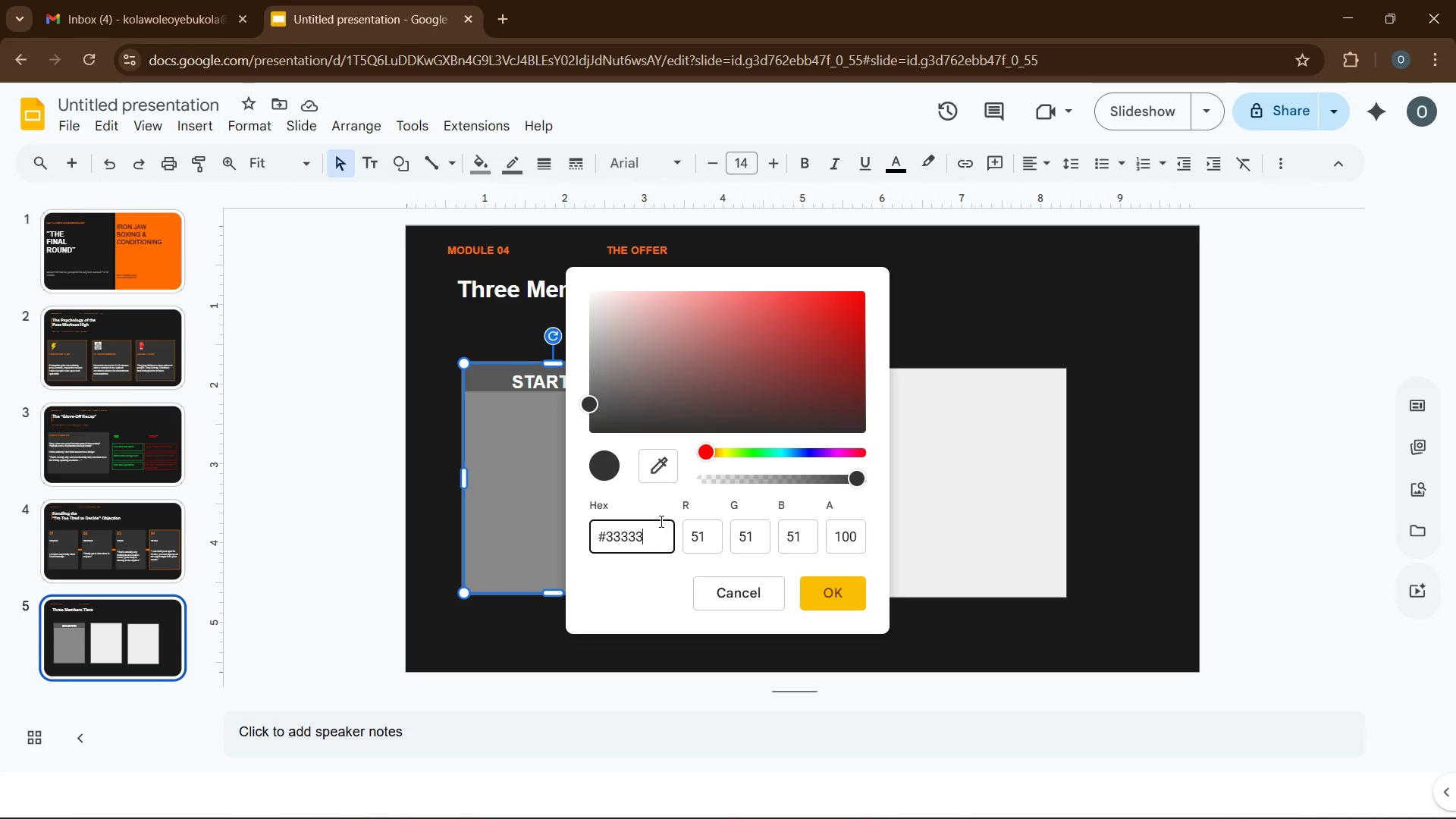 
key(Numpad3)
 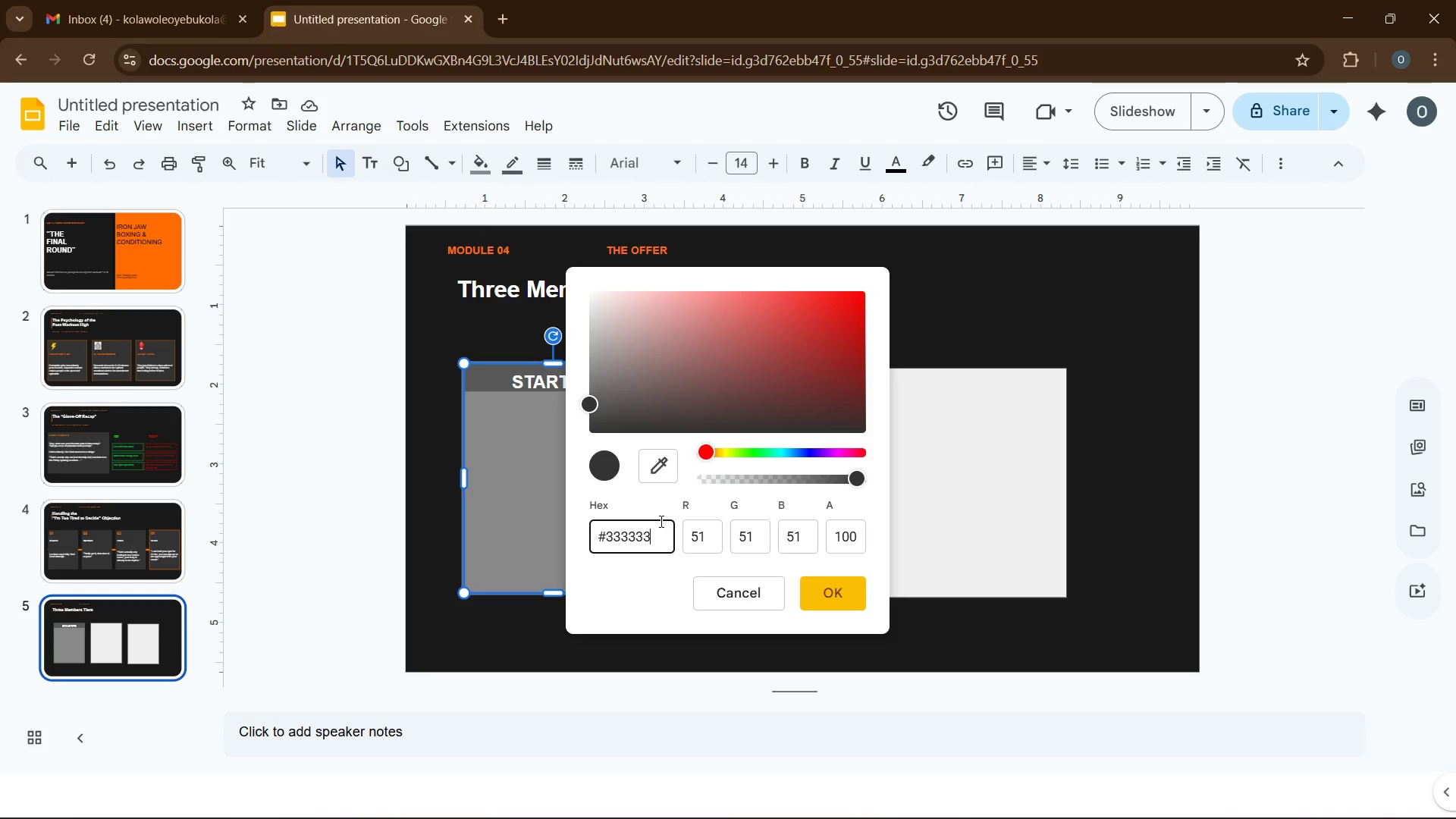 
key(Numpad3)
 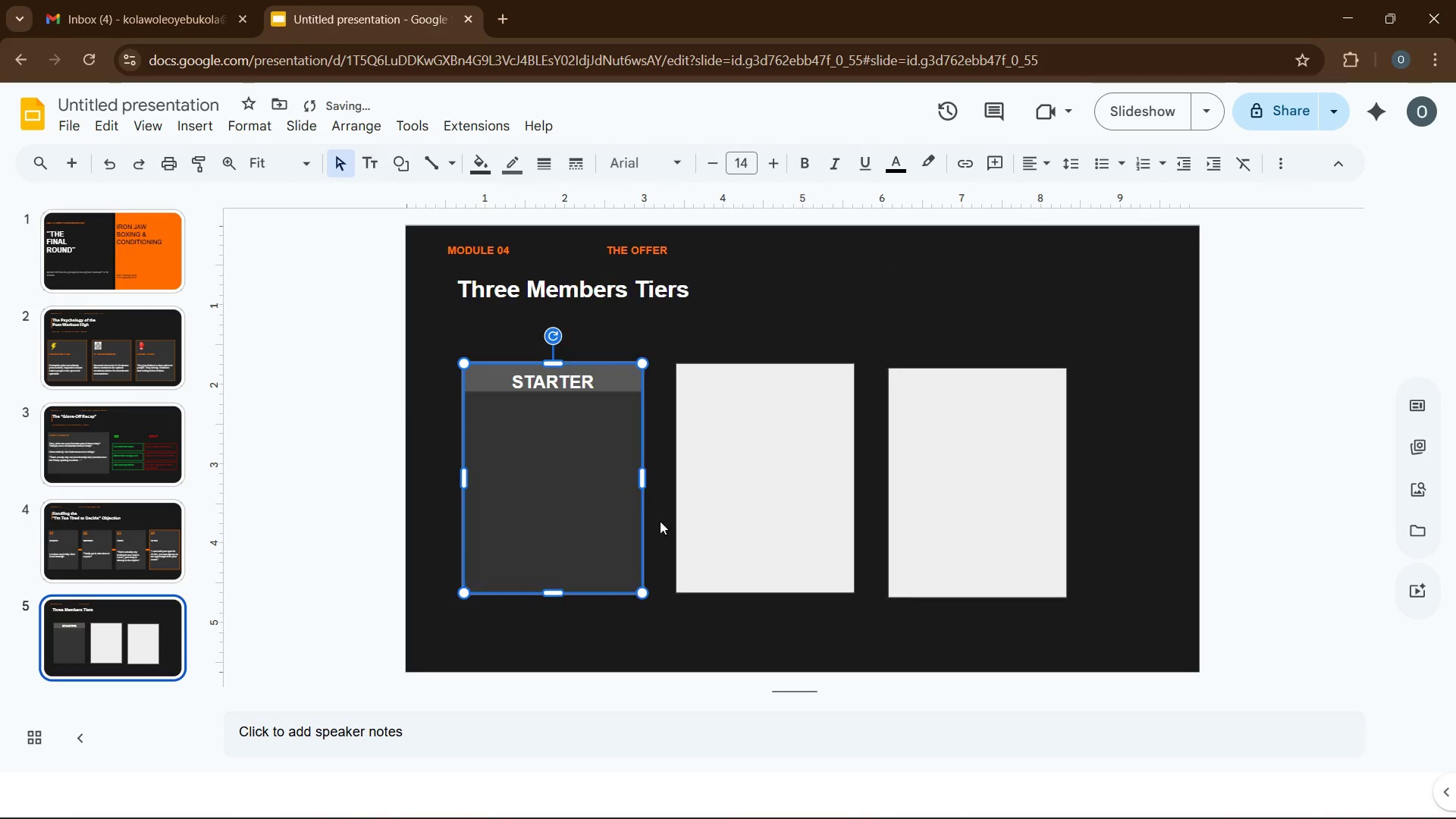 
key(Enter)
 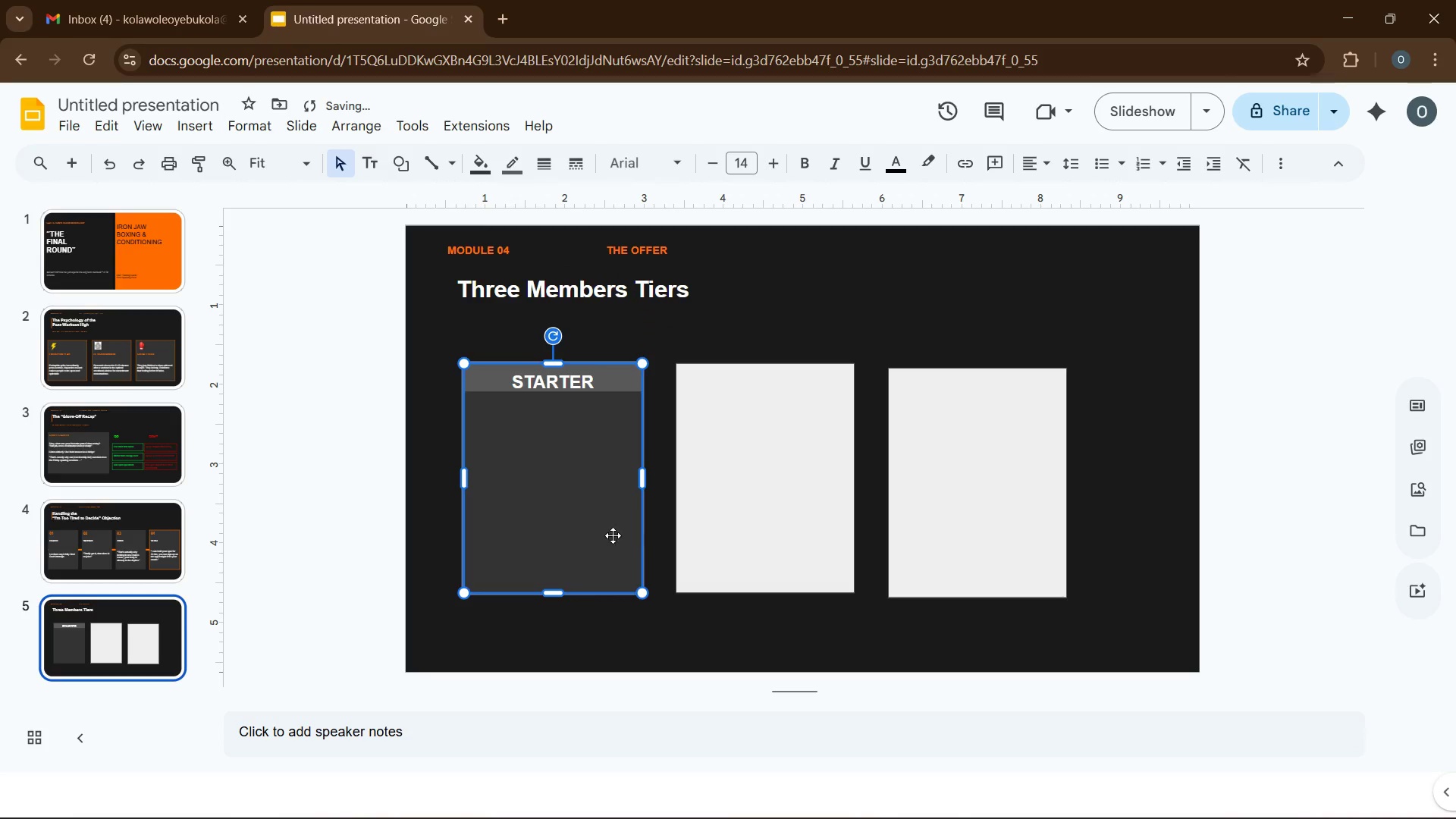 
left_click([567, 528])
 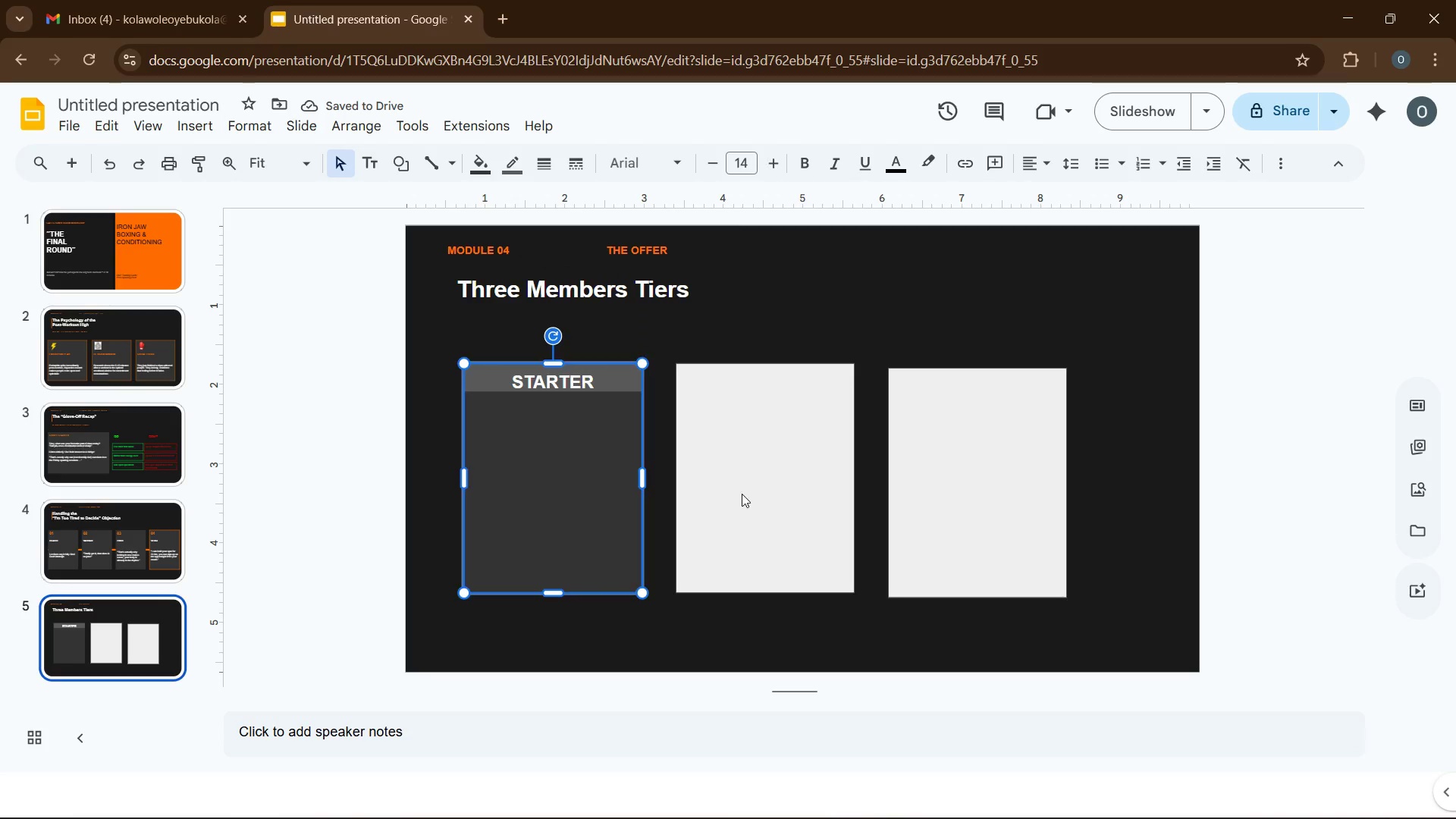 
left_click([742, 494])
 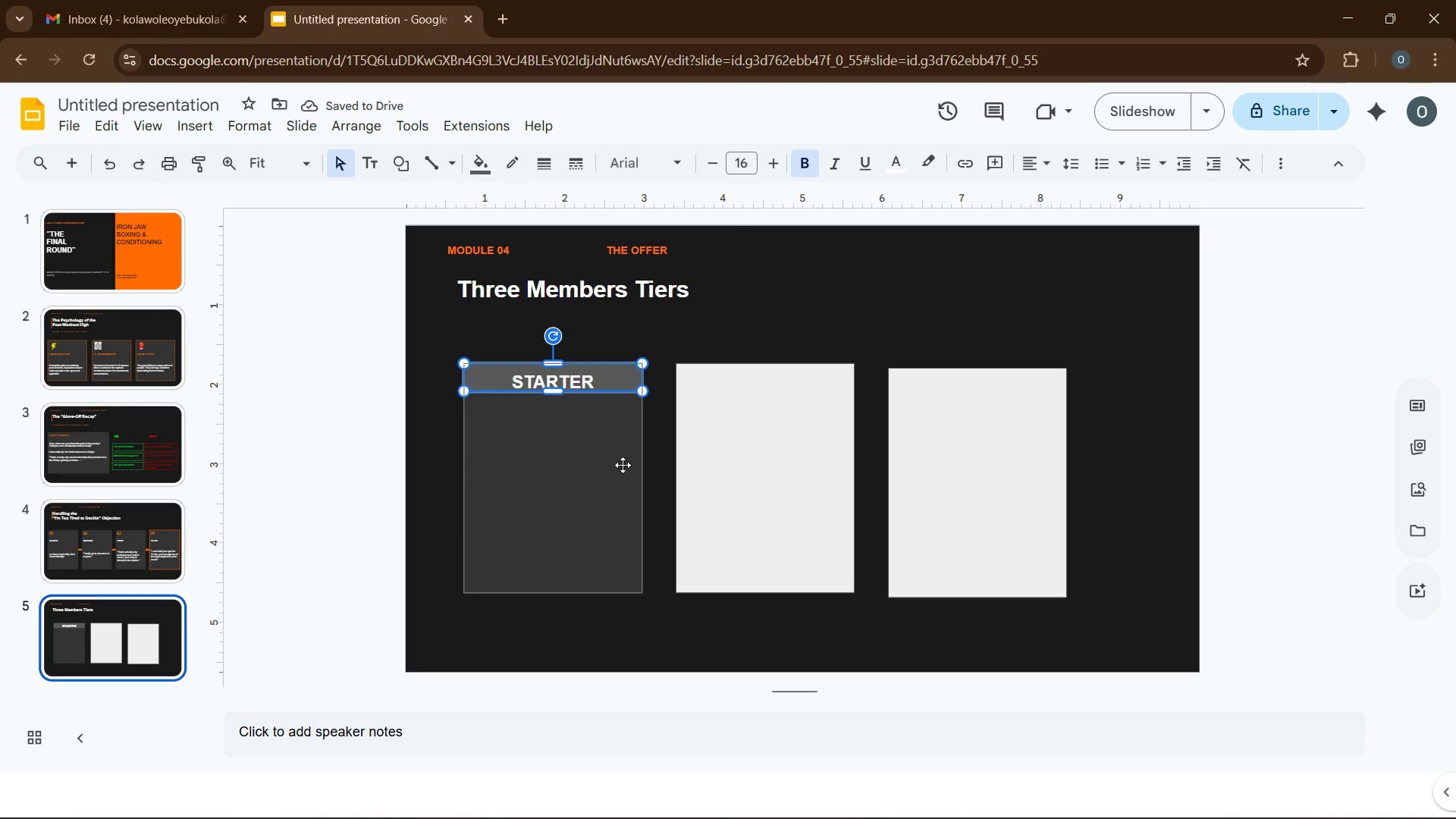 
left_click([733, 457])
 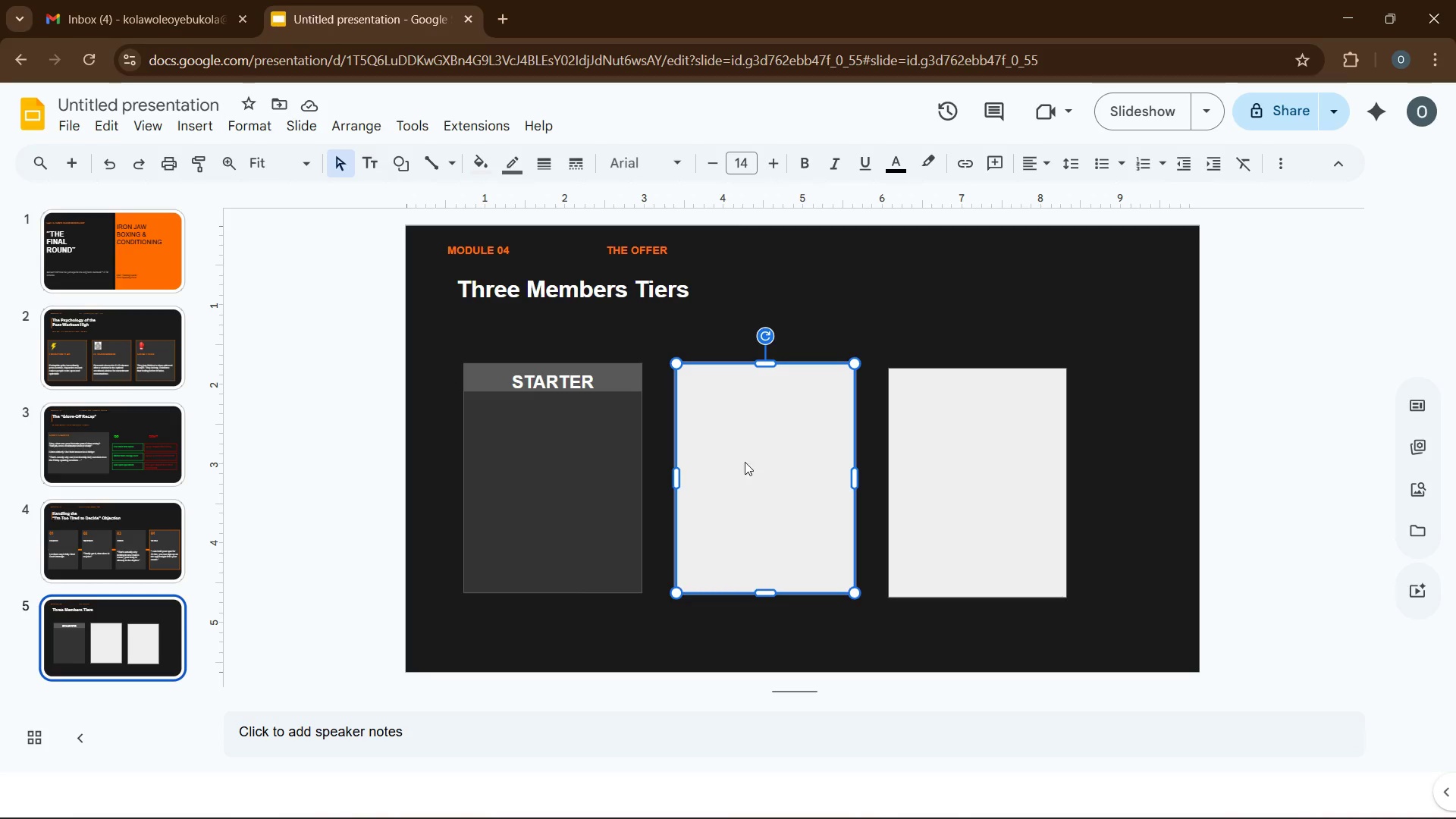 
key(Delete)
 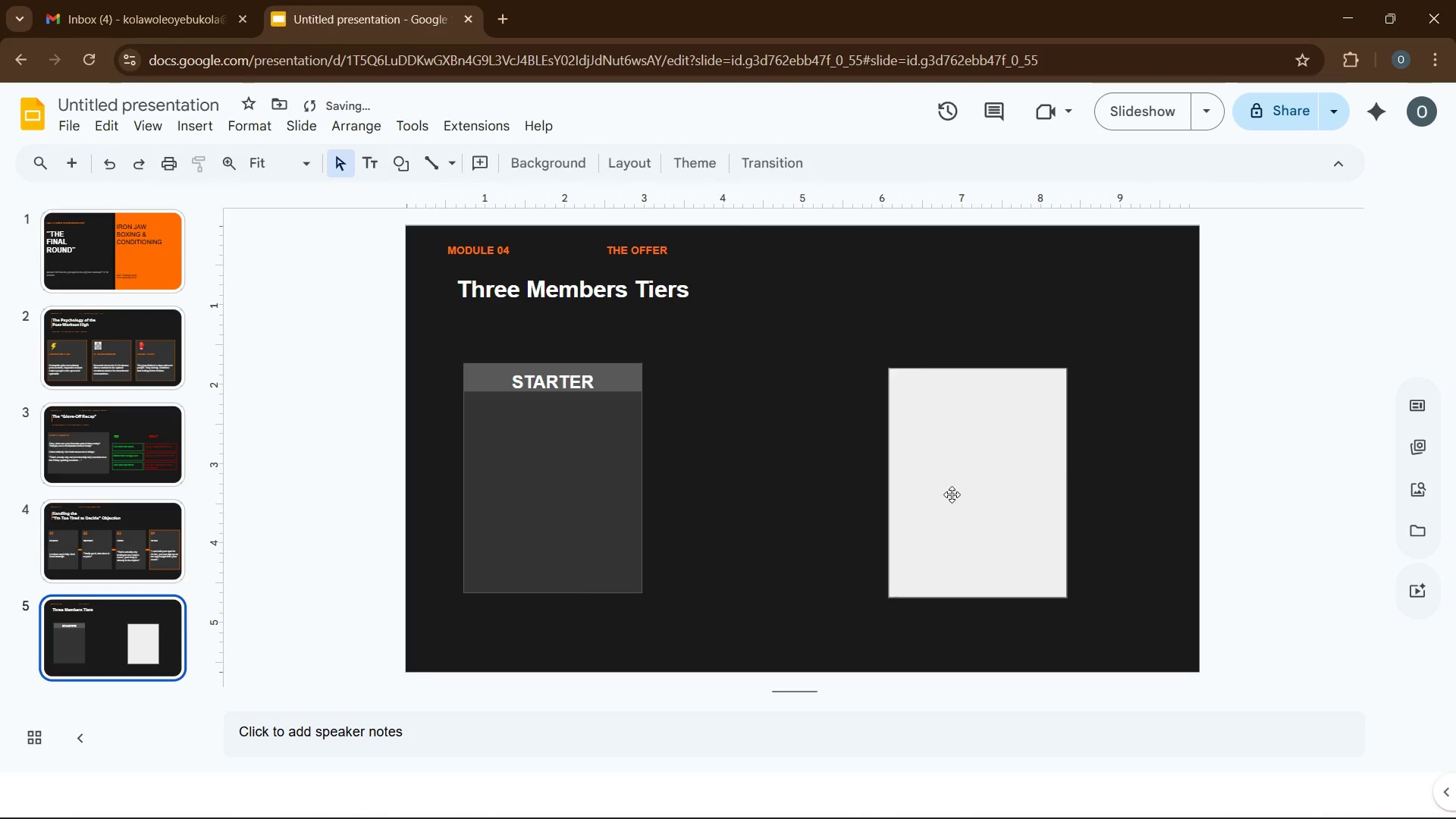 
left_click([952, 495])
 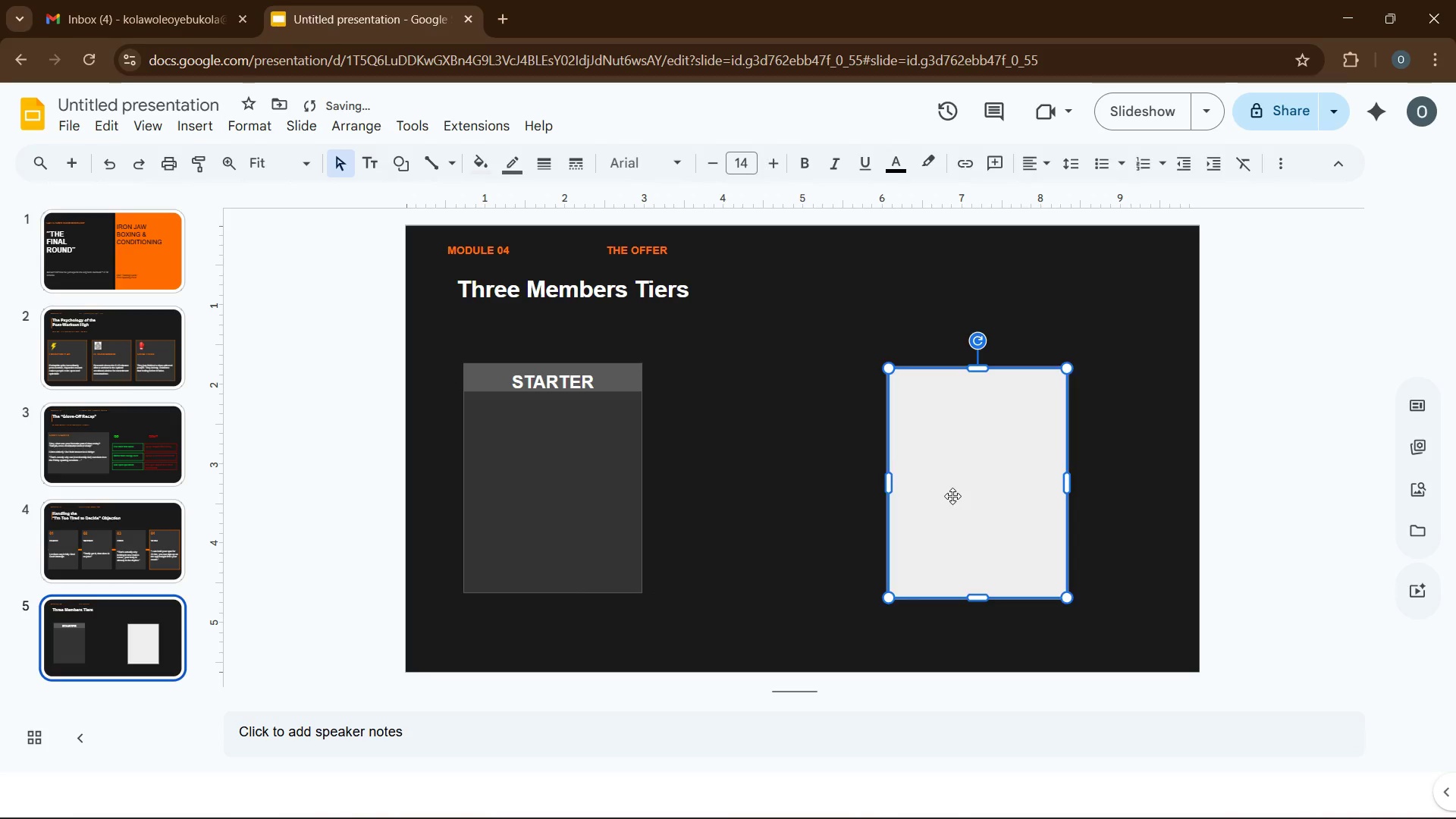 
key(Delete)
 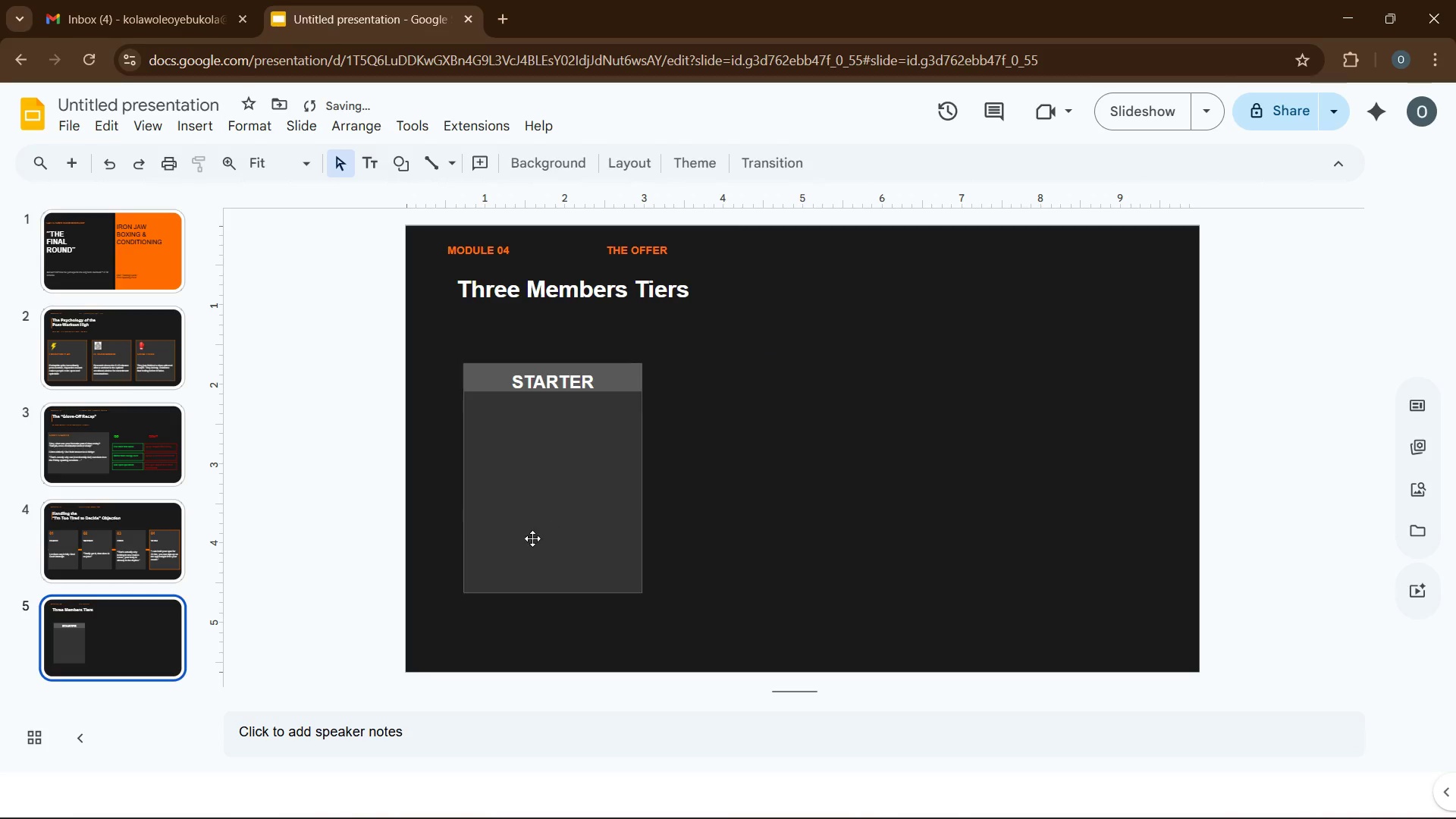 
left_click([532, 538])
 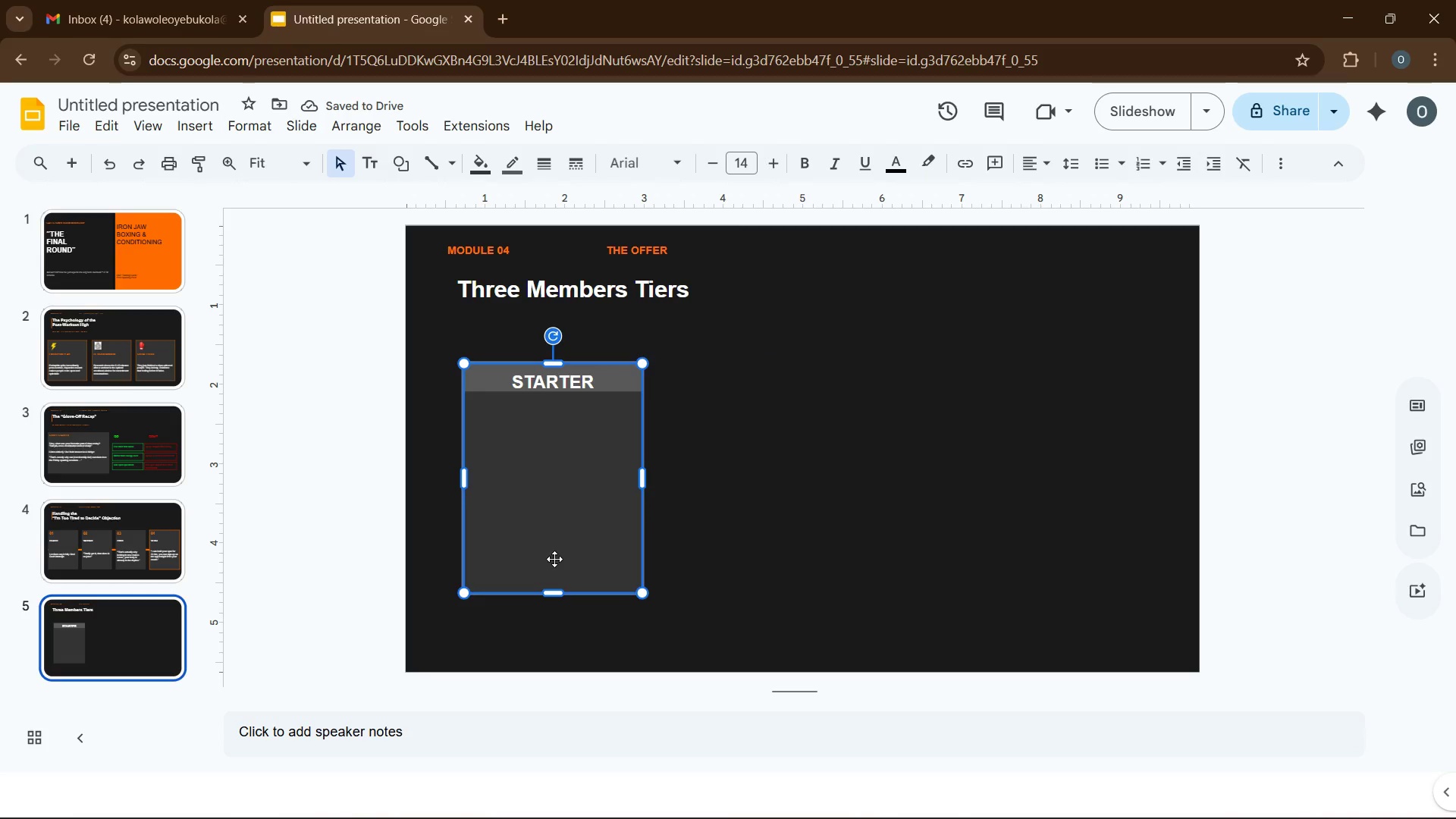 
key(Control+D)
 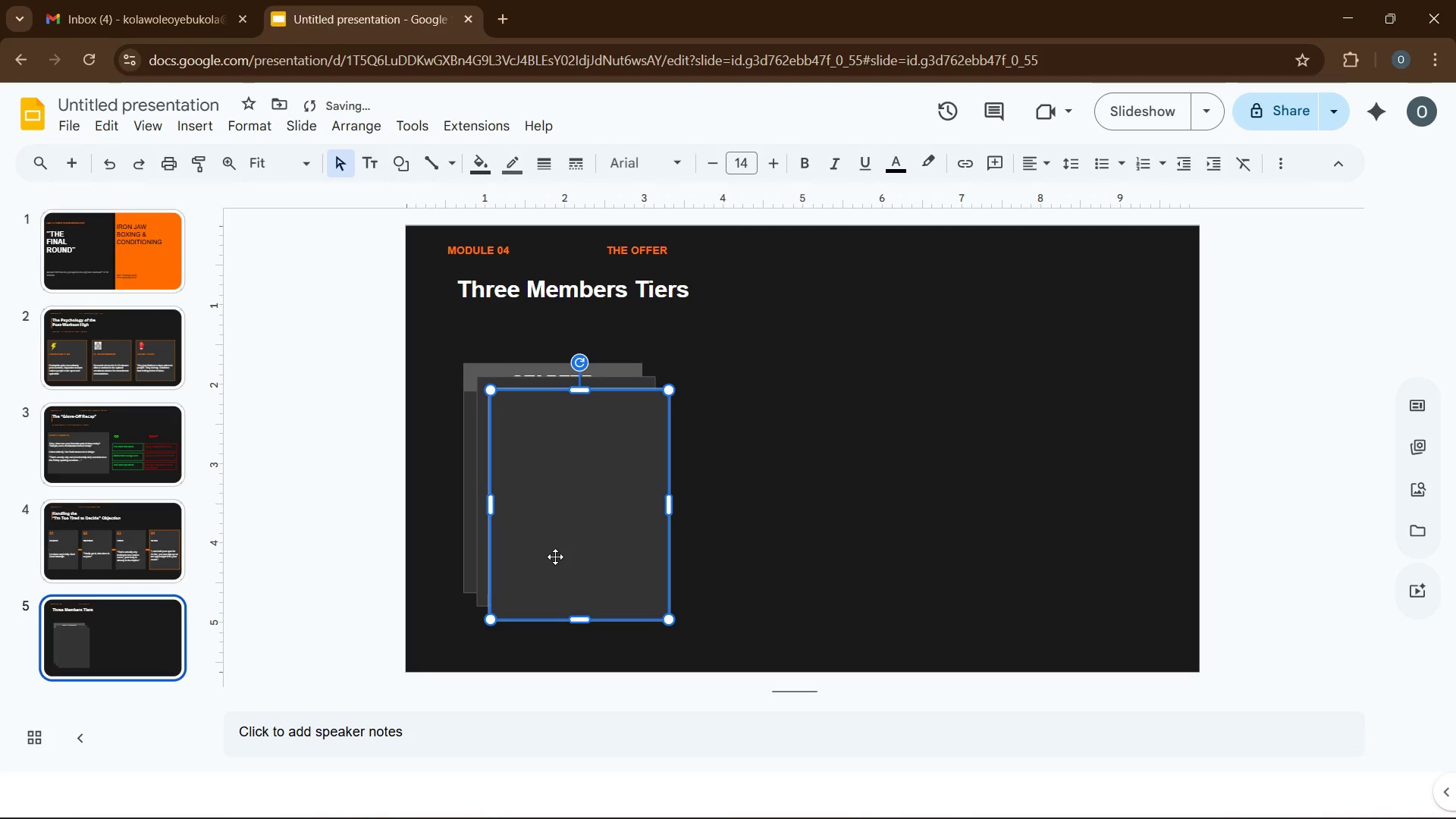 
key(Control+D)
 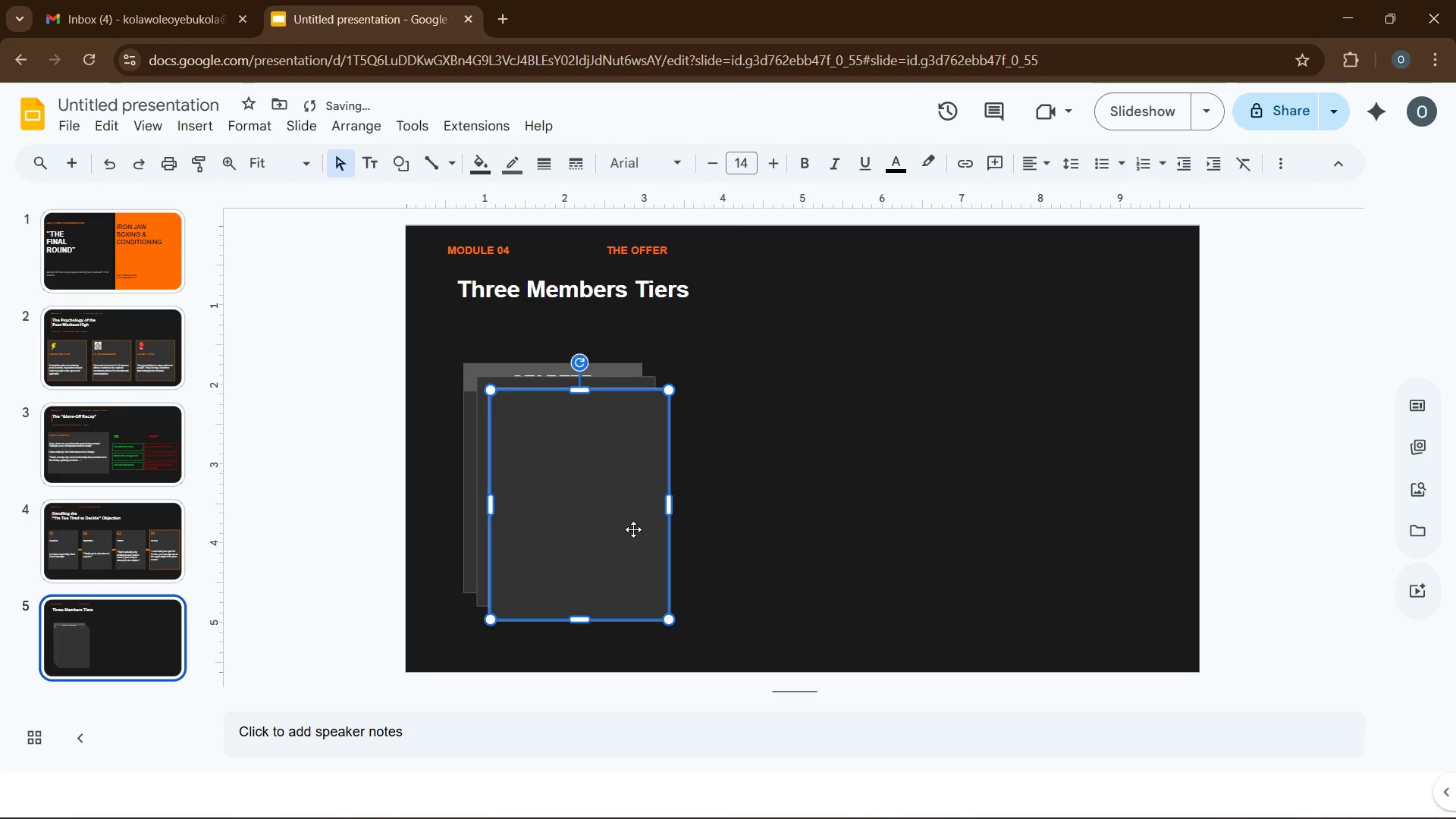 
left_click_drag(start_coordinate=[633, 529], to_coordinate=[1055, 500])
 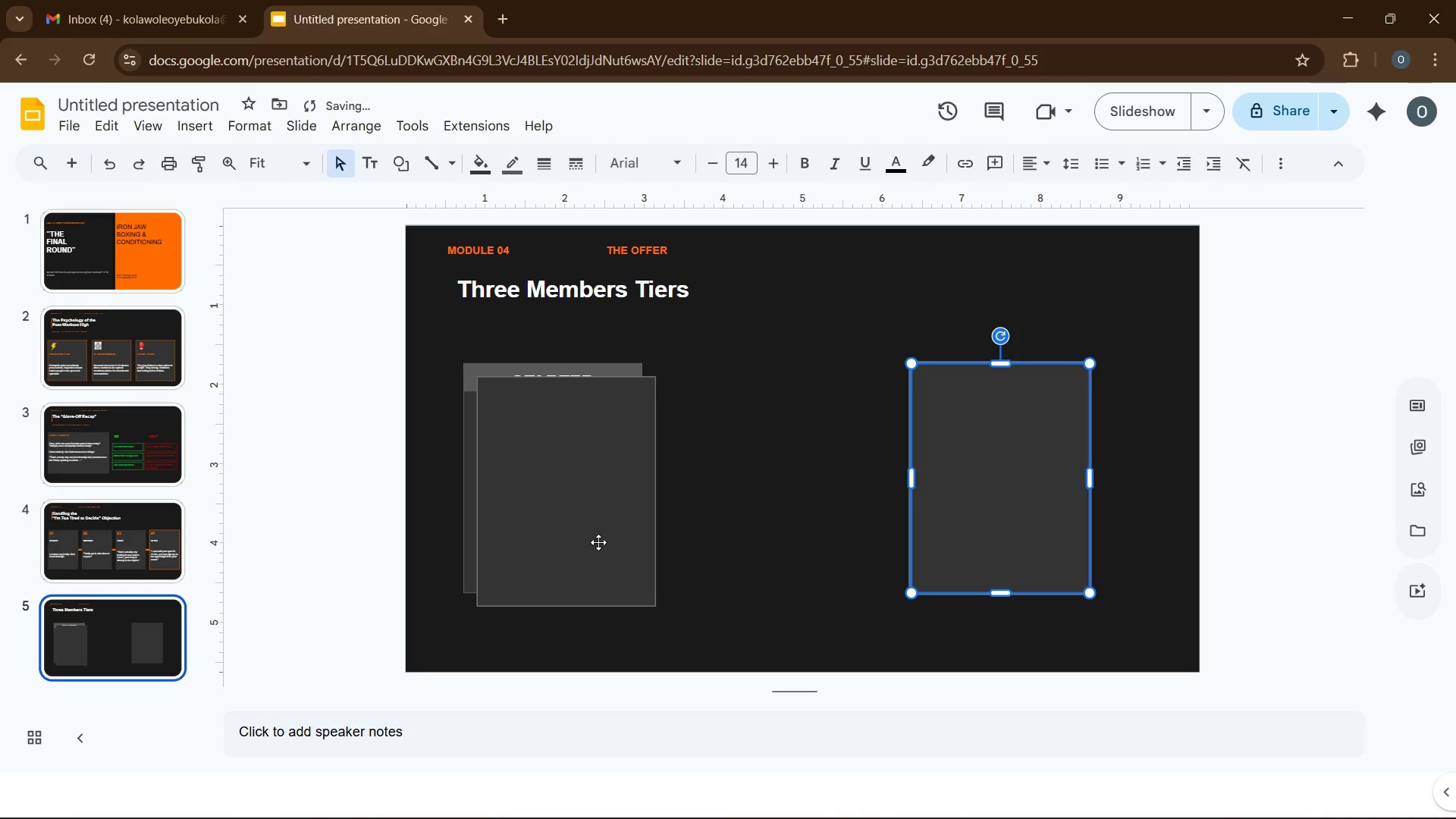 
left_click_drag(start_coordinate=[598, 542], to_coordinate=[771, 529])
 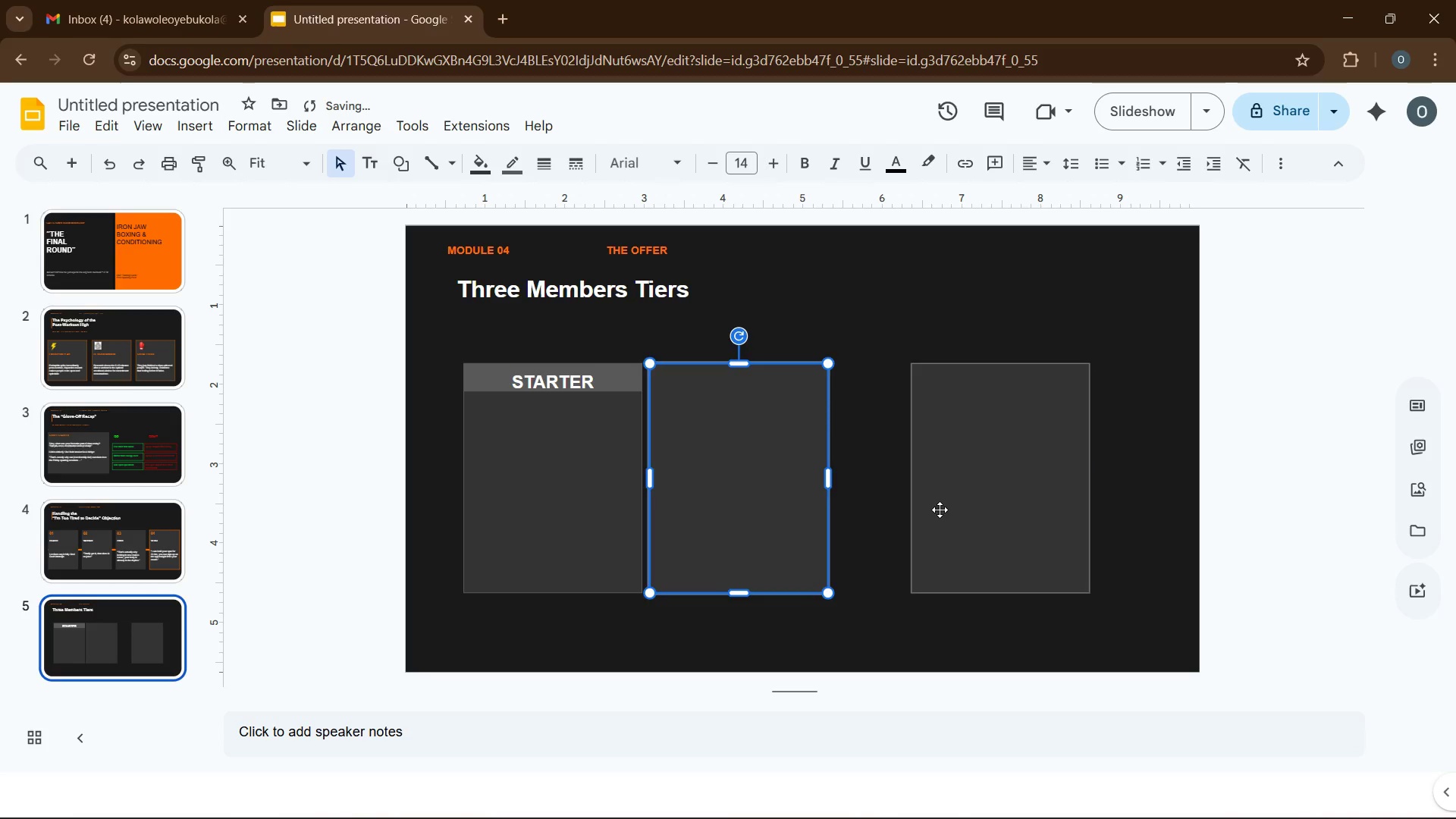 
left_click_drag(start_coordinate=[941, 509], to_coordinate=[866, 507])
 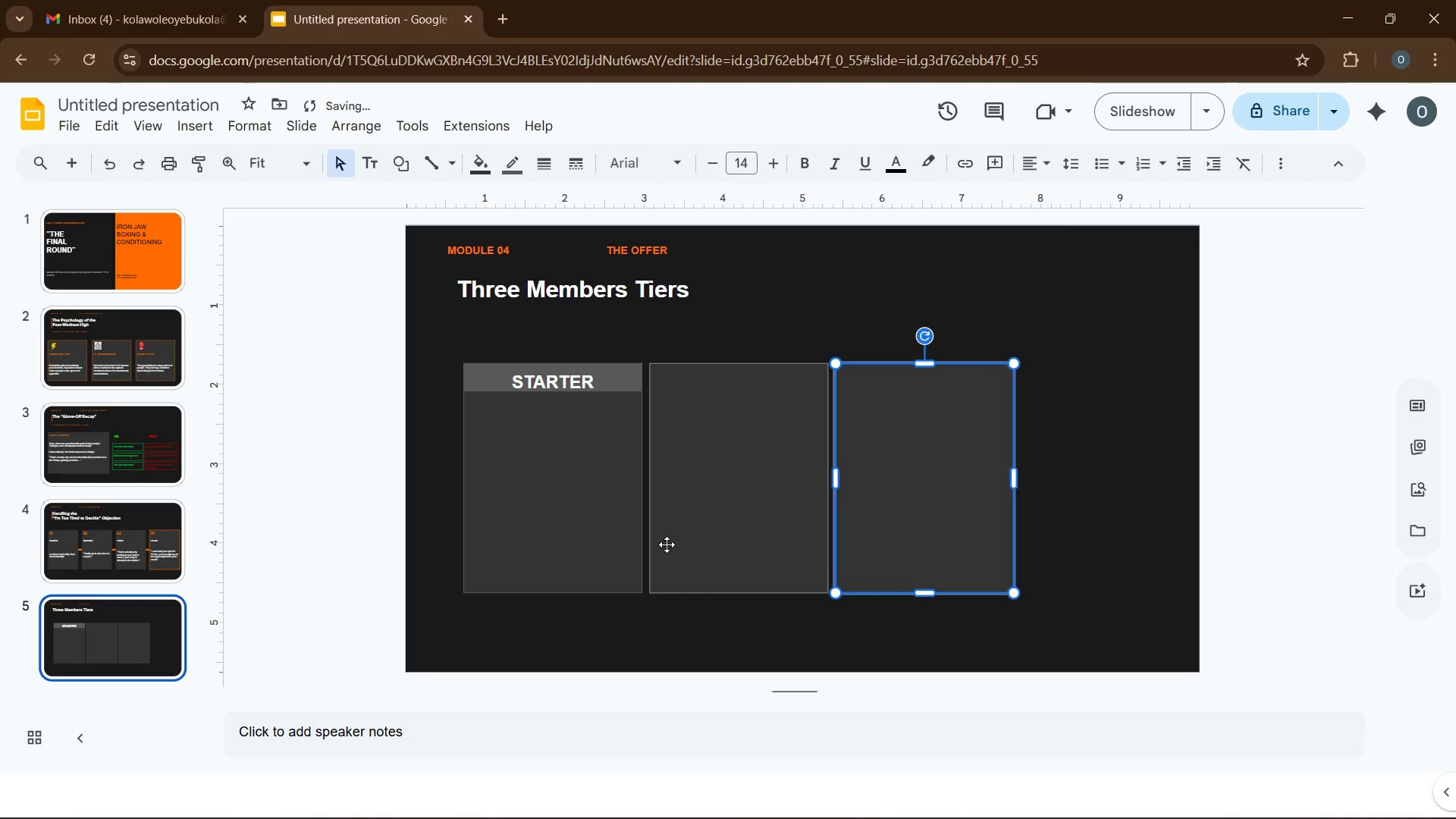 
left_click([667, 544])
 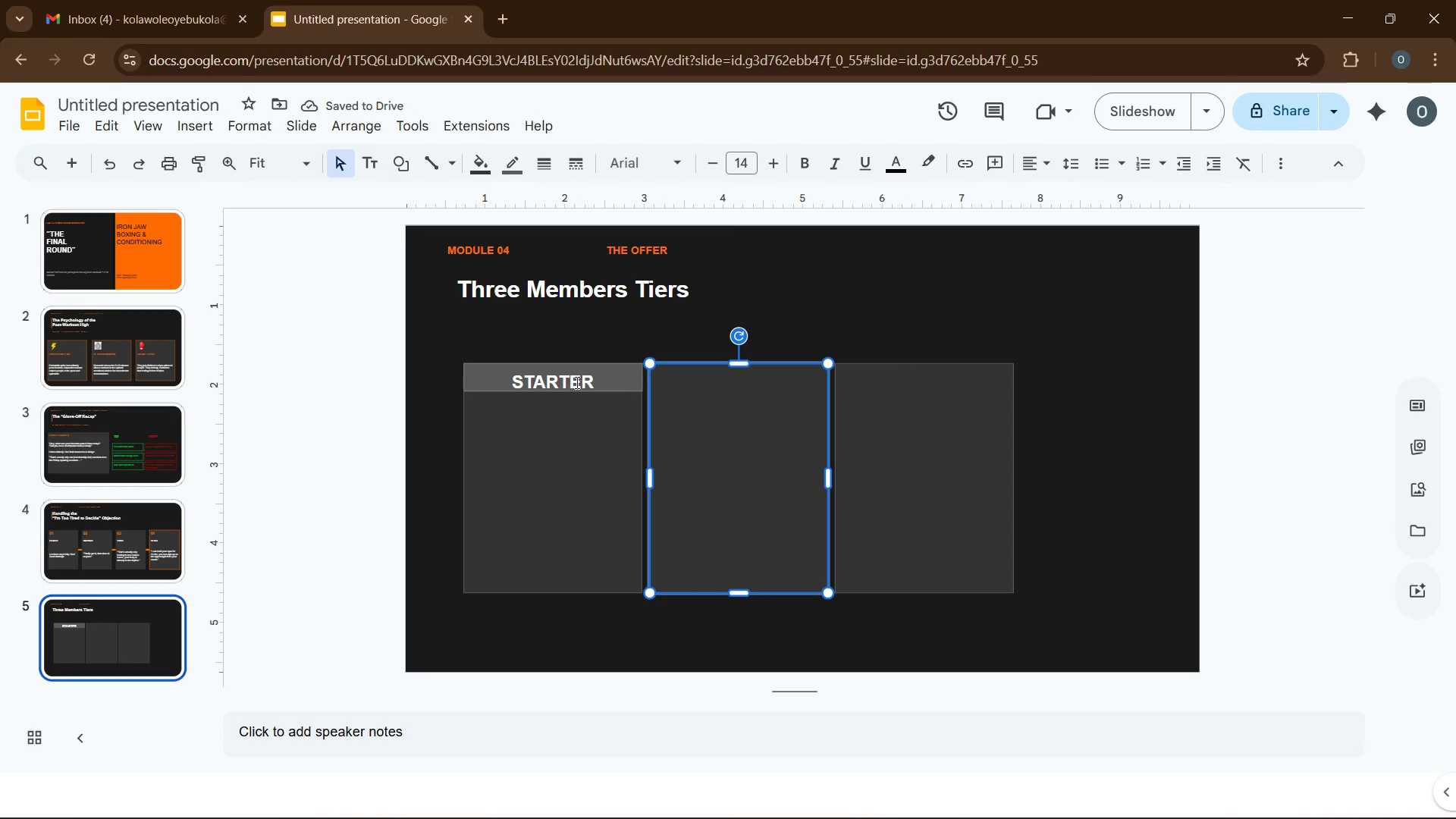 
left_click([577, 381])
 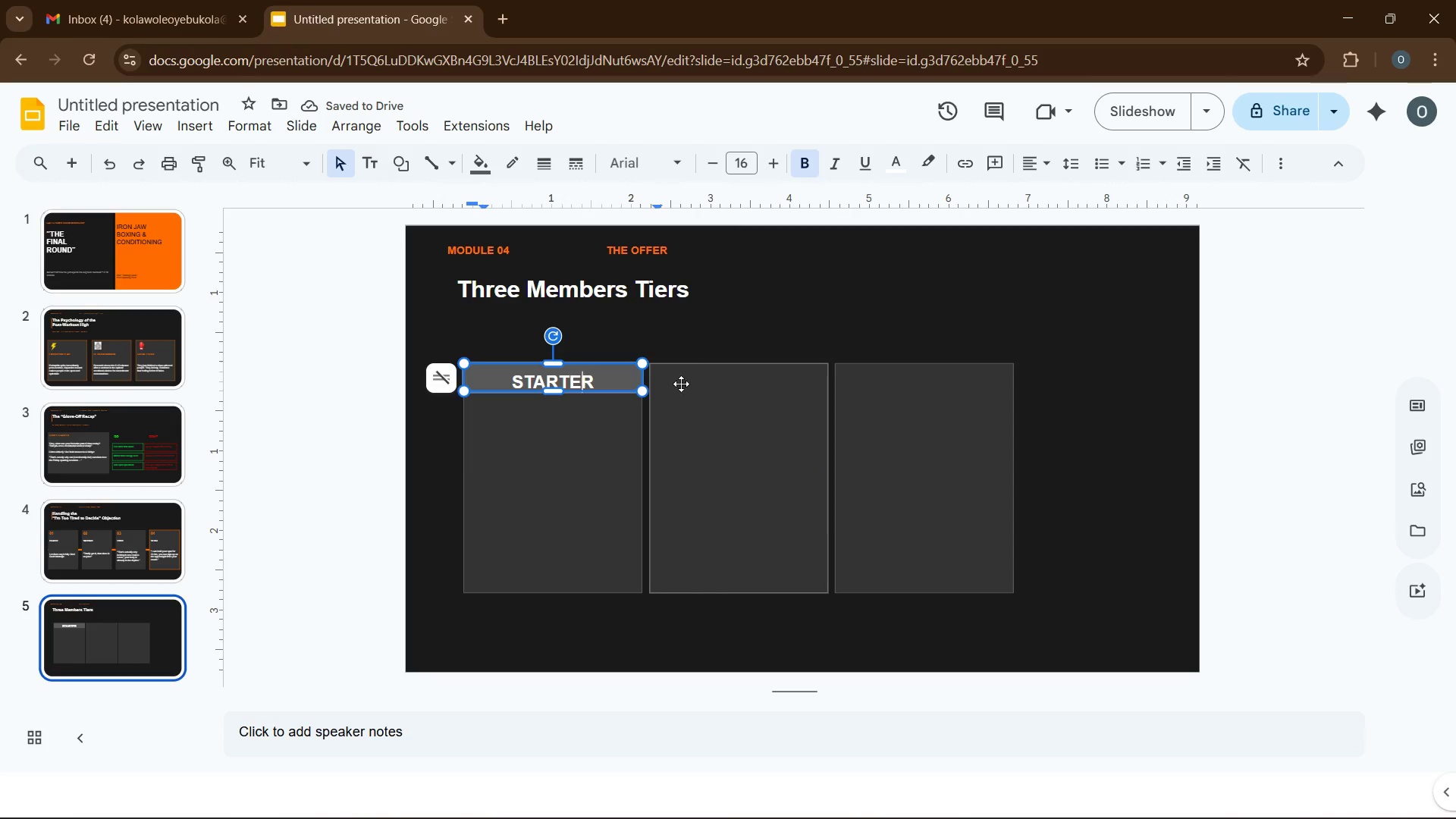 
left_click([682, 384])
 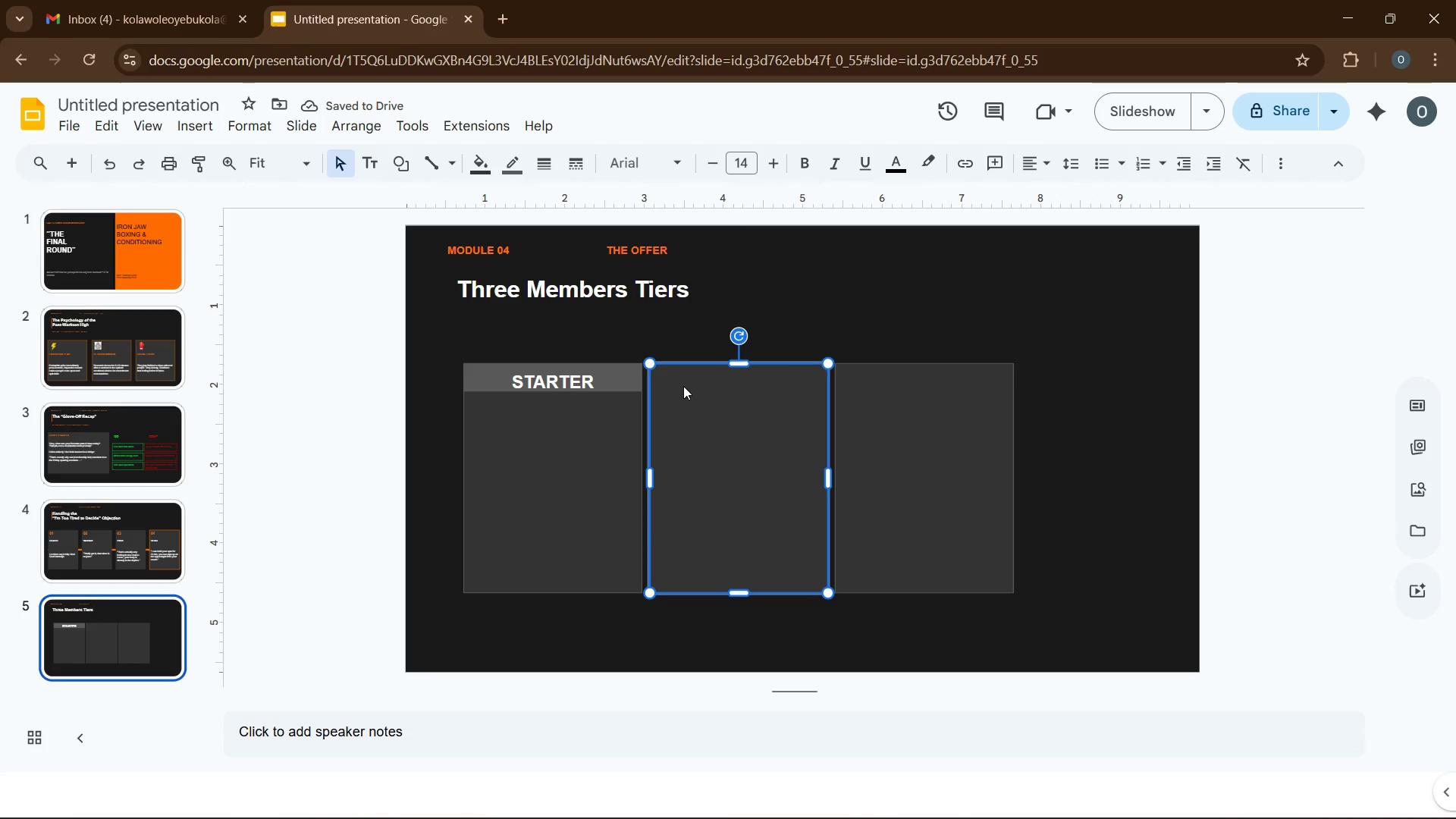 
right_click([683, 386])
 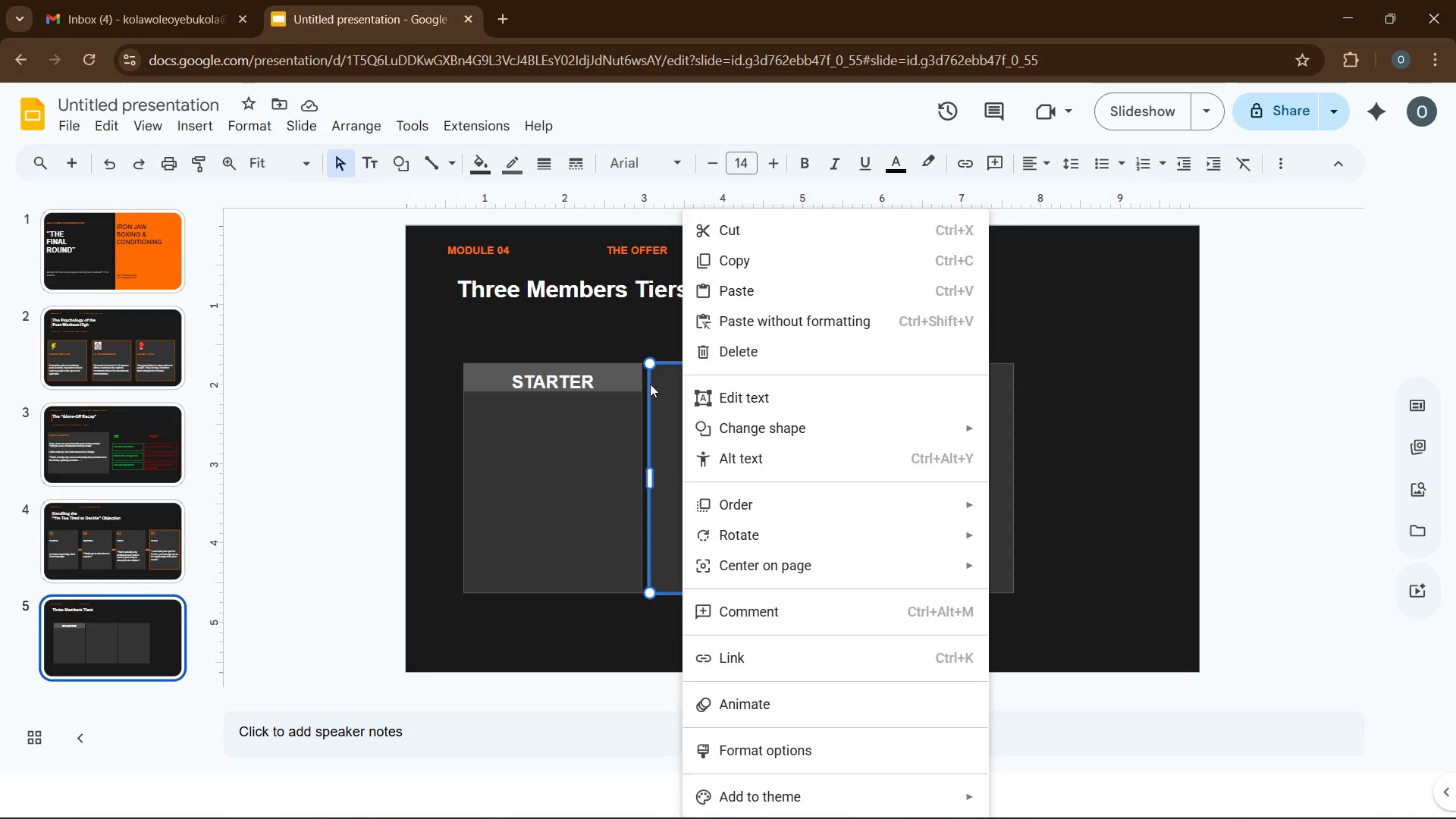 
left_click([653, 382])
 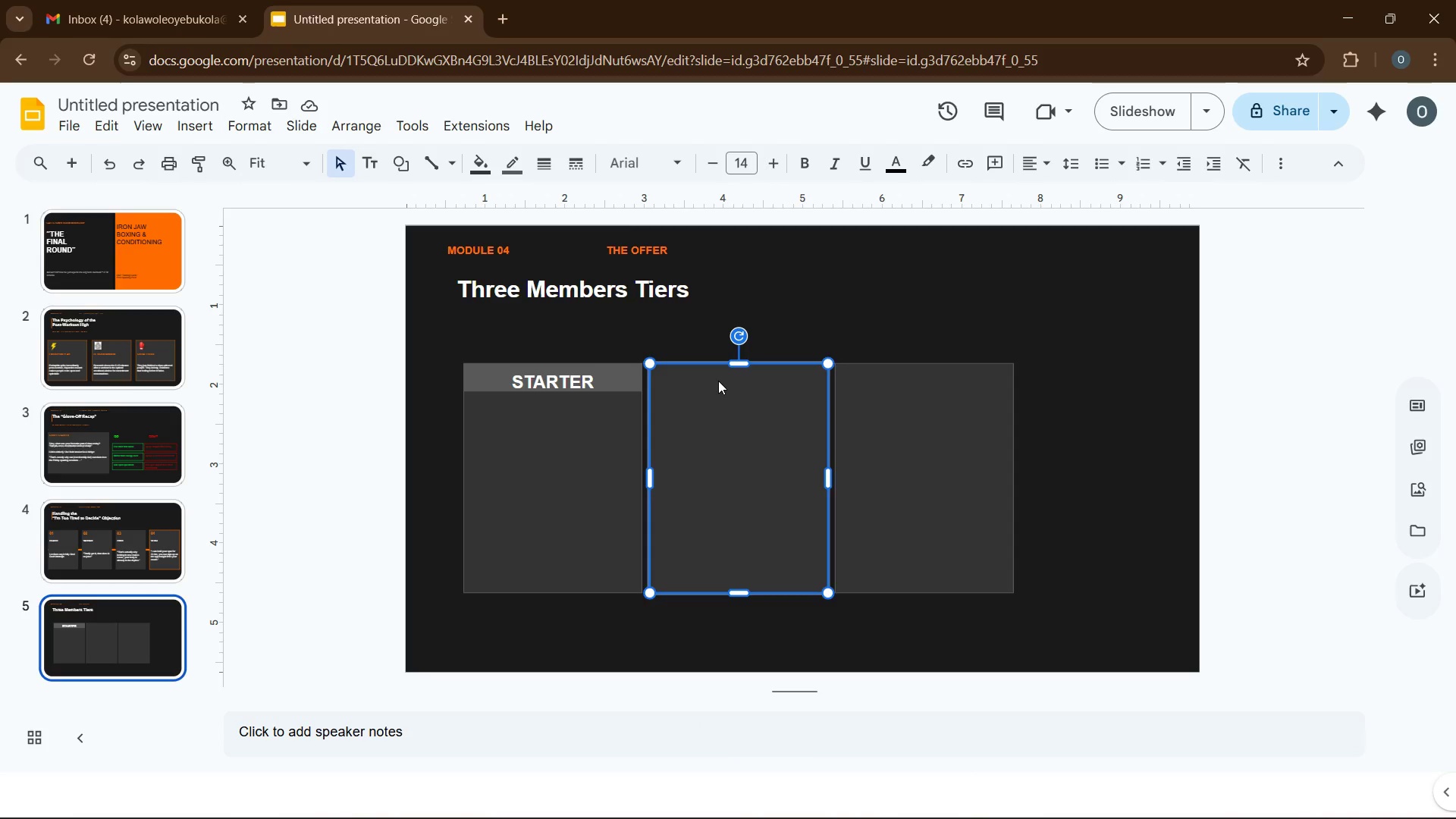 
double_click([718, 381])
 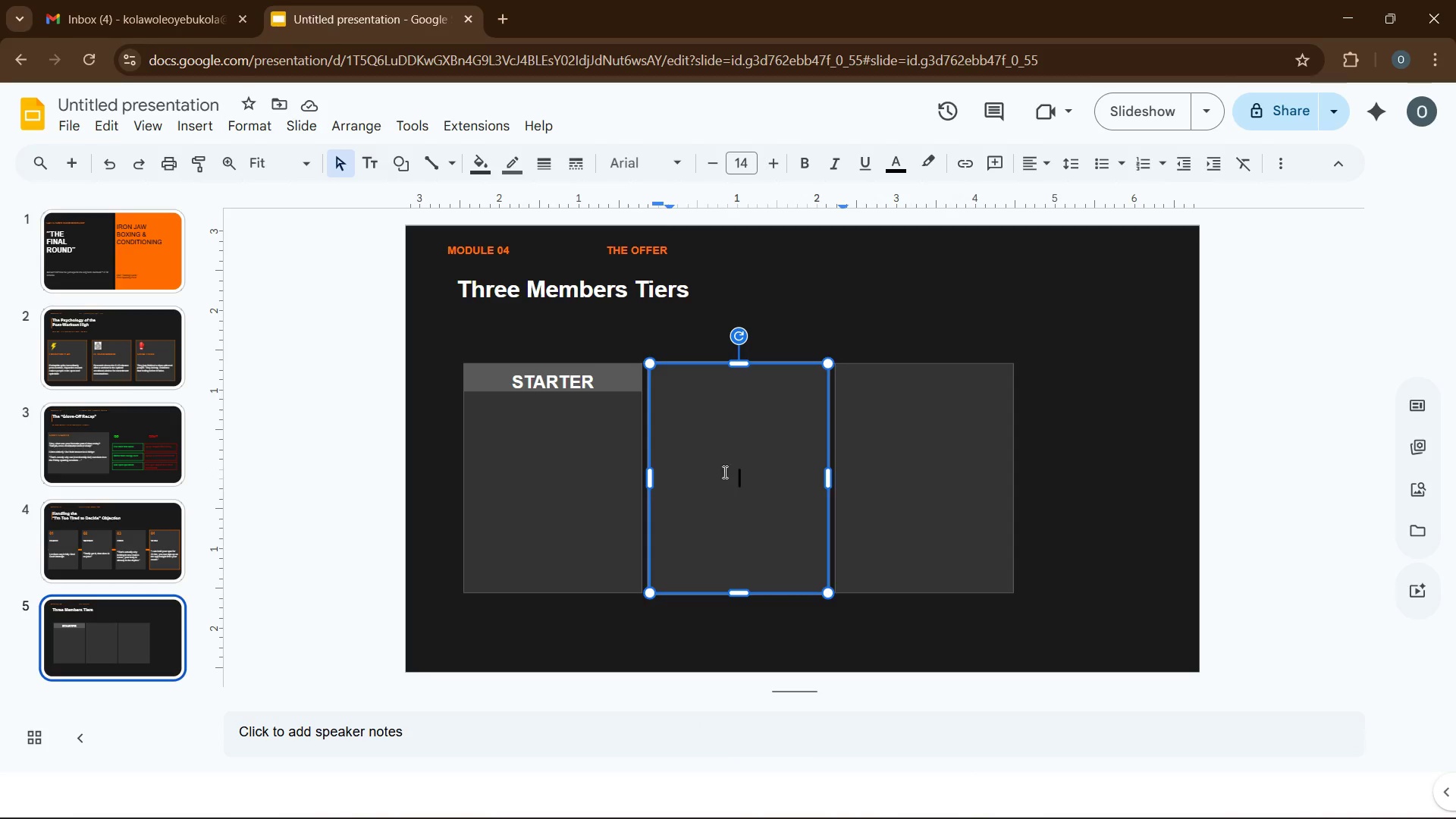 
left_click([723, 394])
 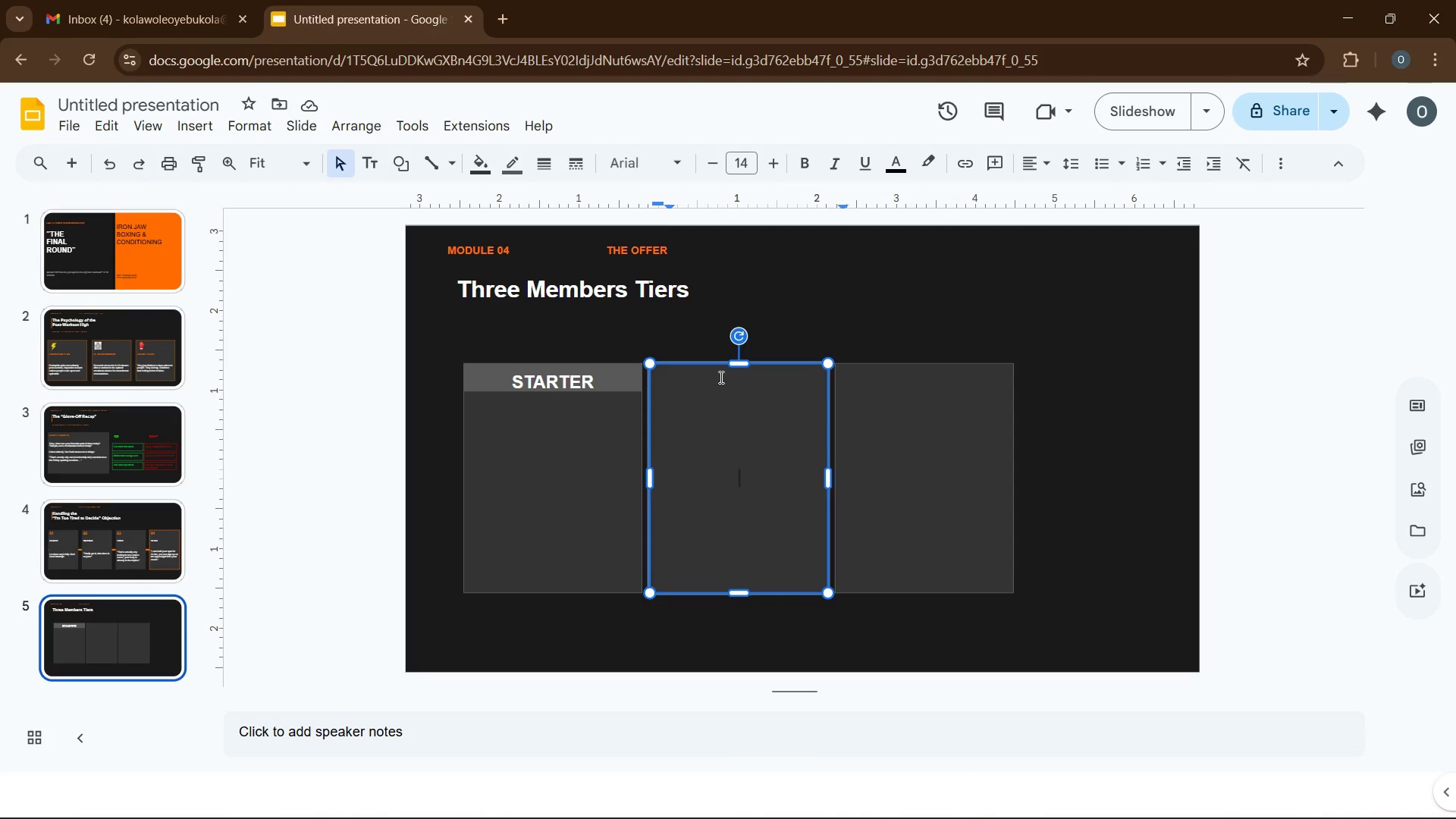 
right_click([720, 377])
 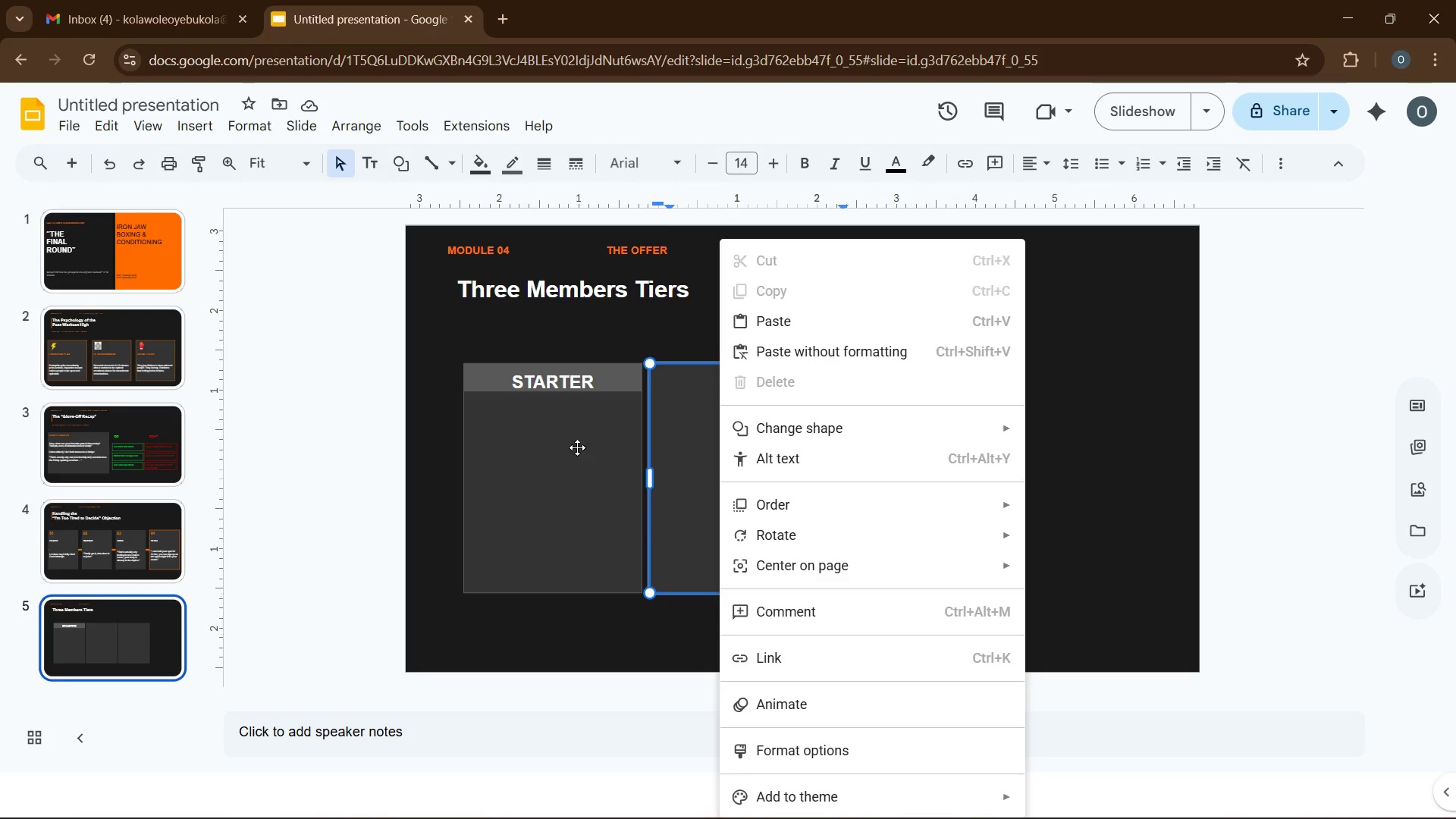 
left_click([545, 463])
 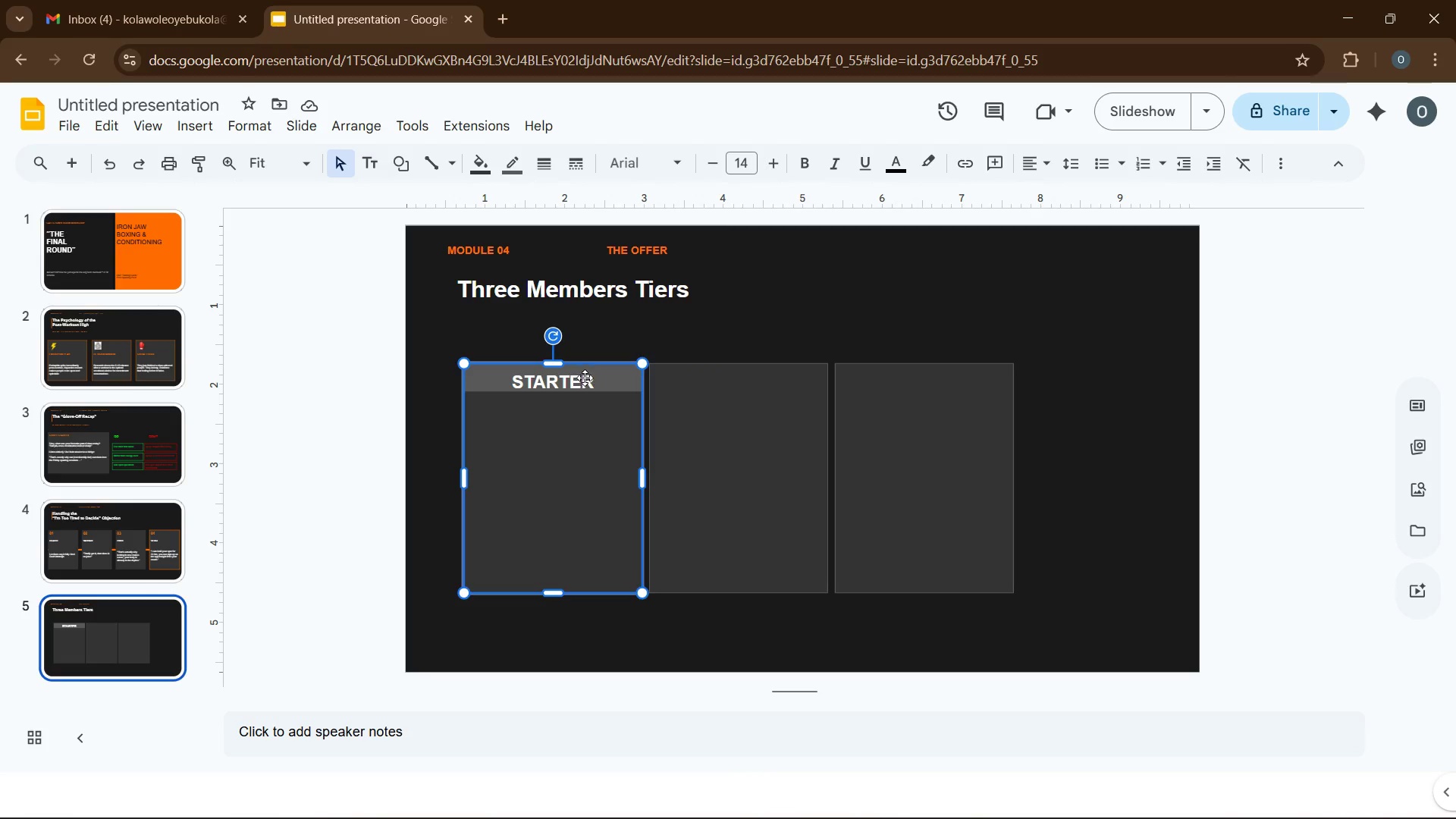 
left_click([585, 378])
 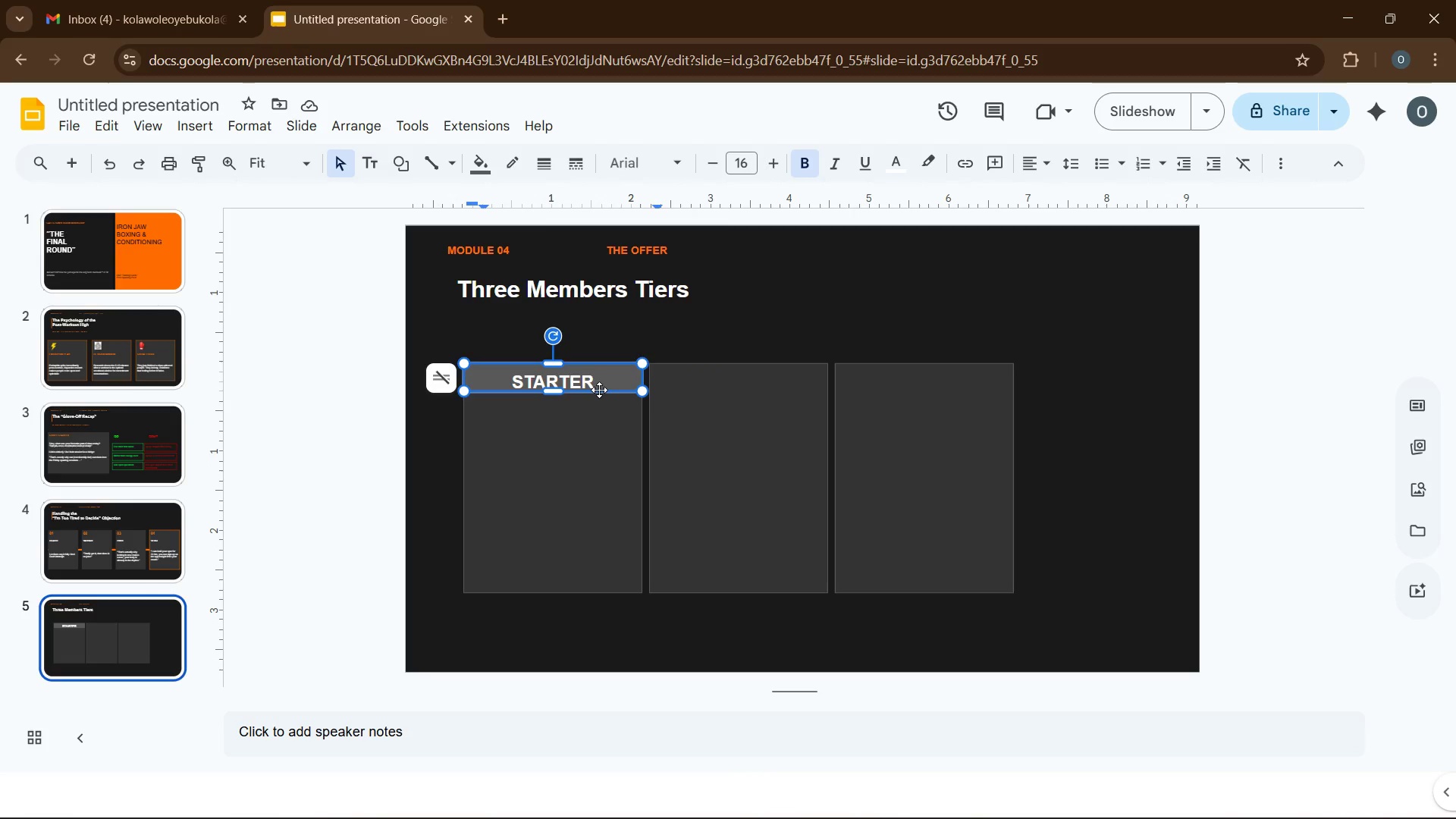 
left_click([599, 390])
 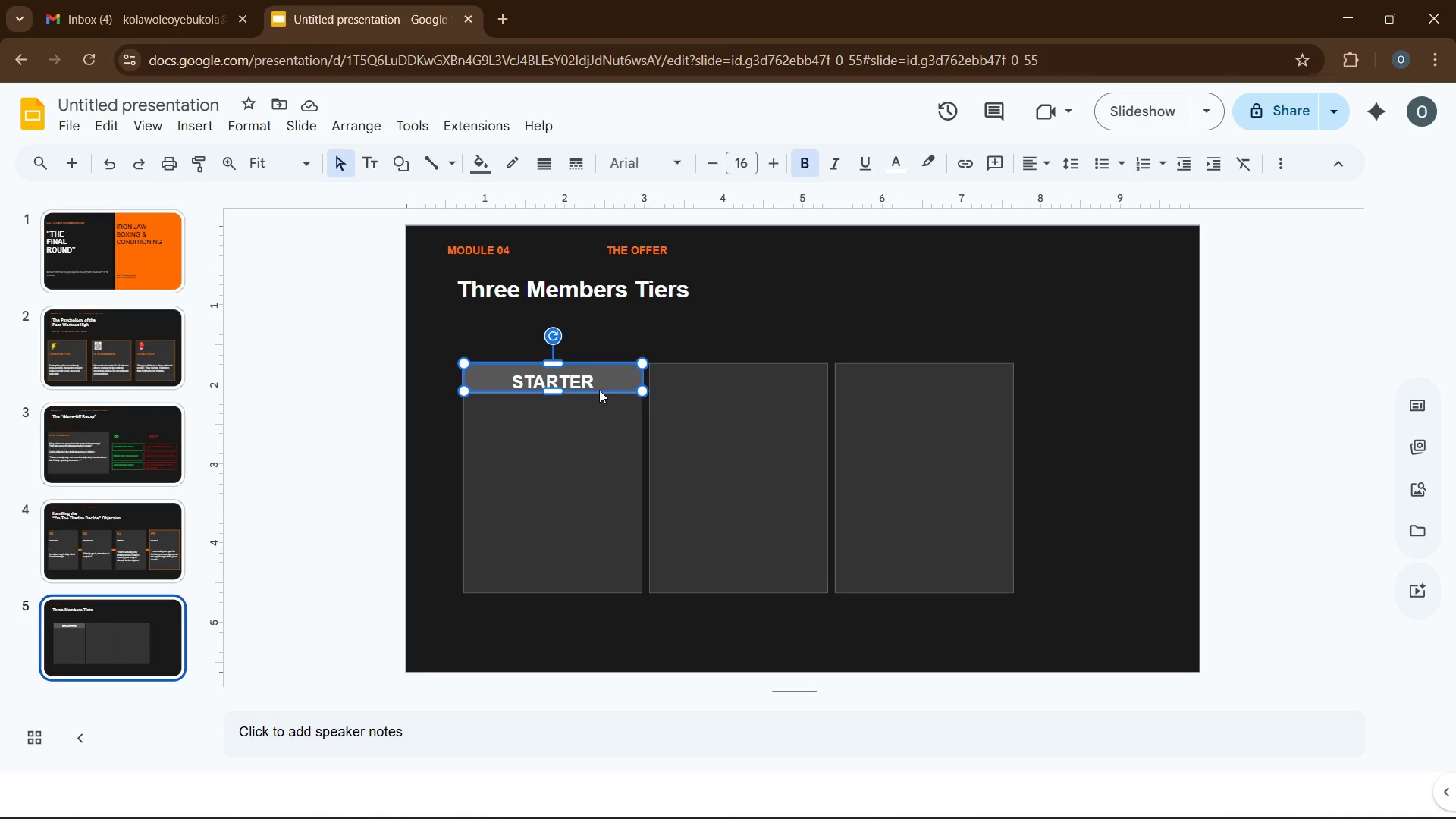 
key(Control+C)
 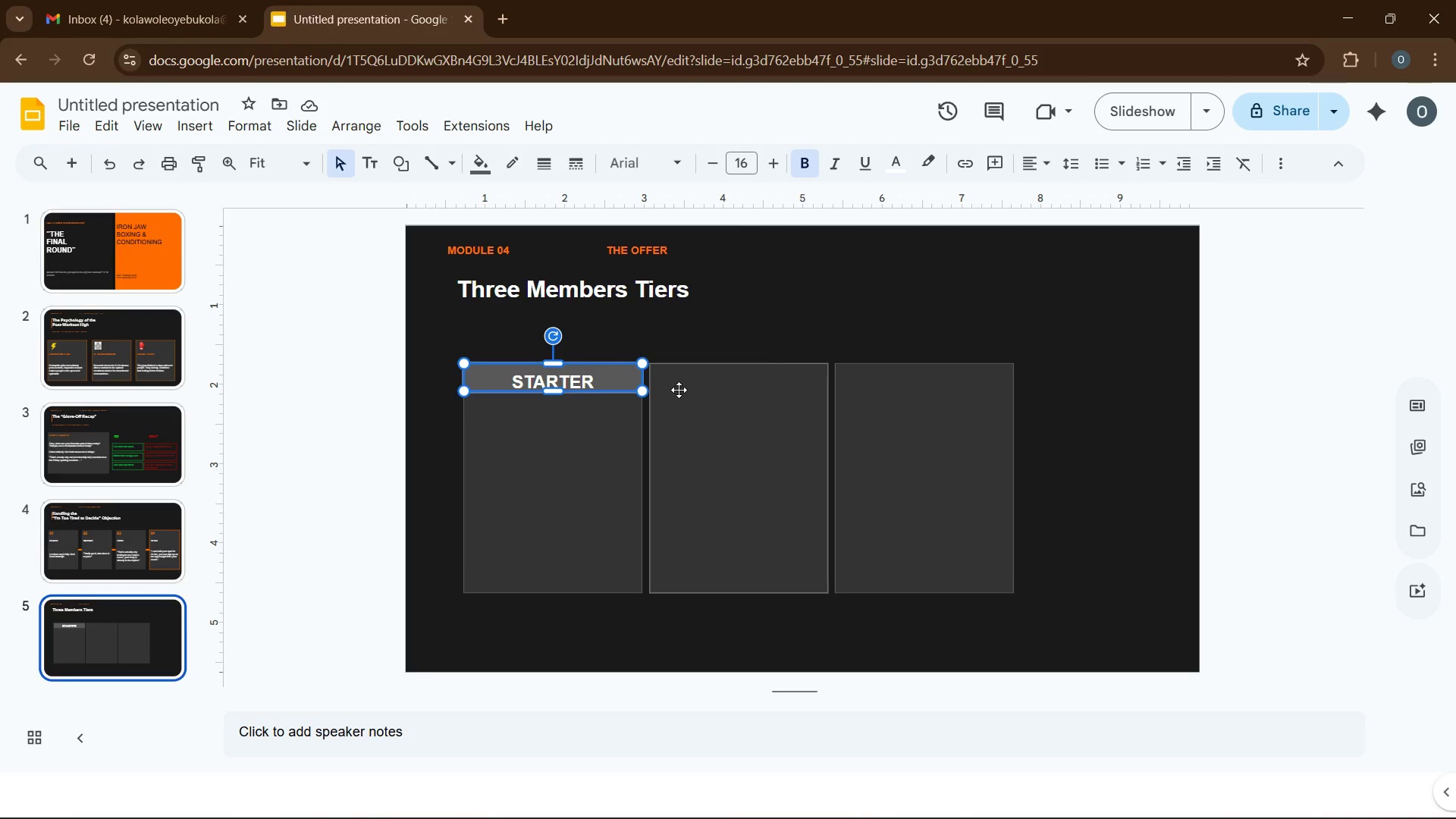 
left_click([679, 390])
 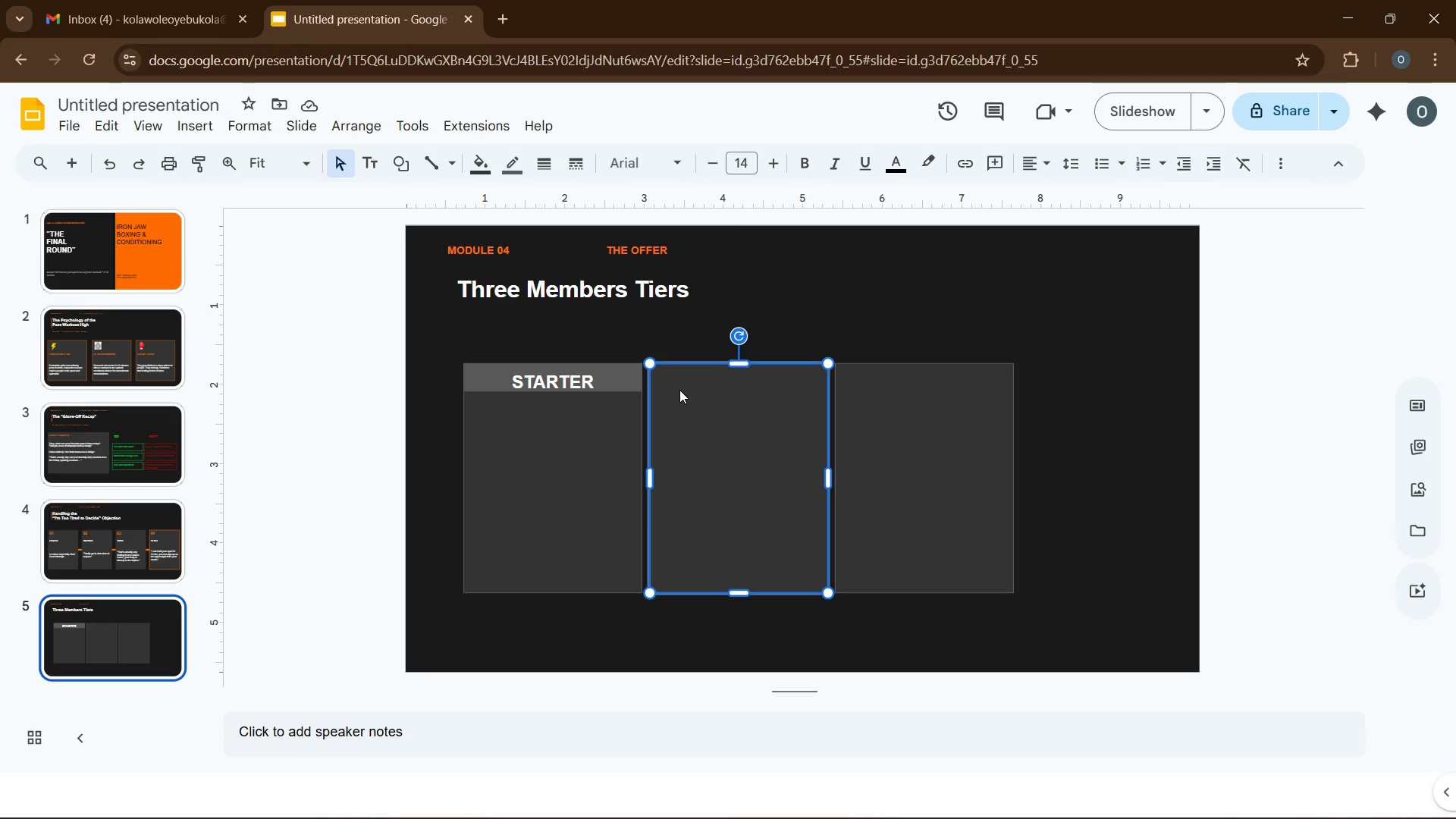 
key(Control+V)
 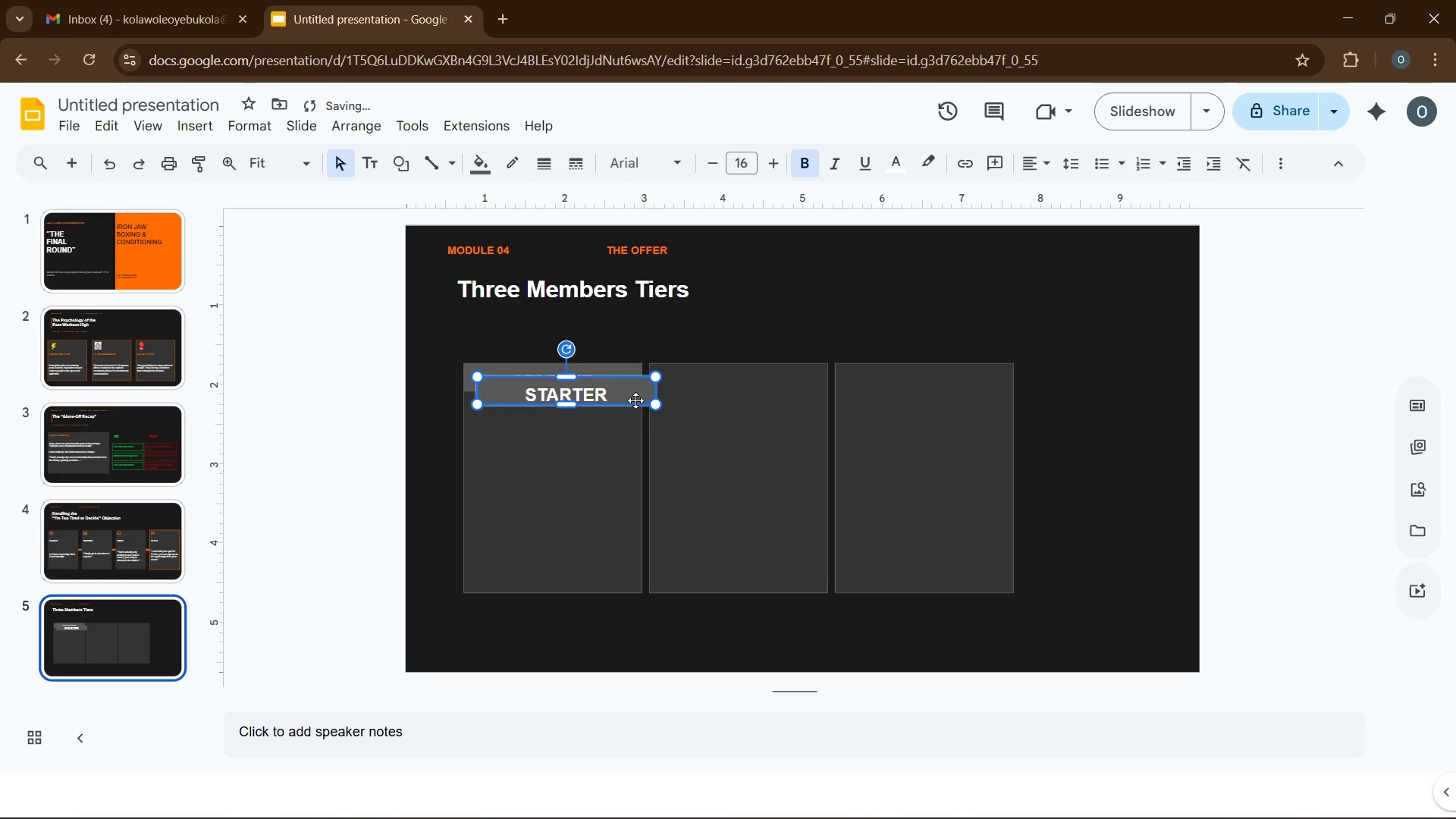 
left_click_drag(start_coordinate=[635, 400], to_coordinate=[808, 390])
 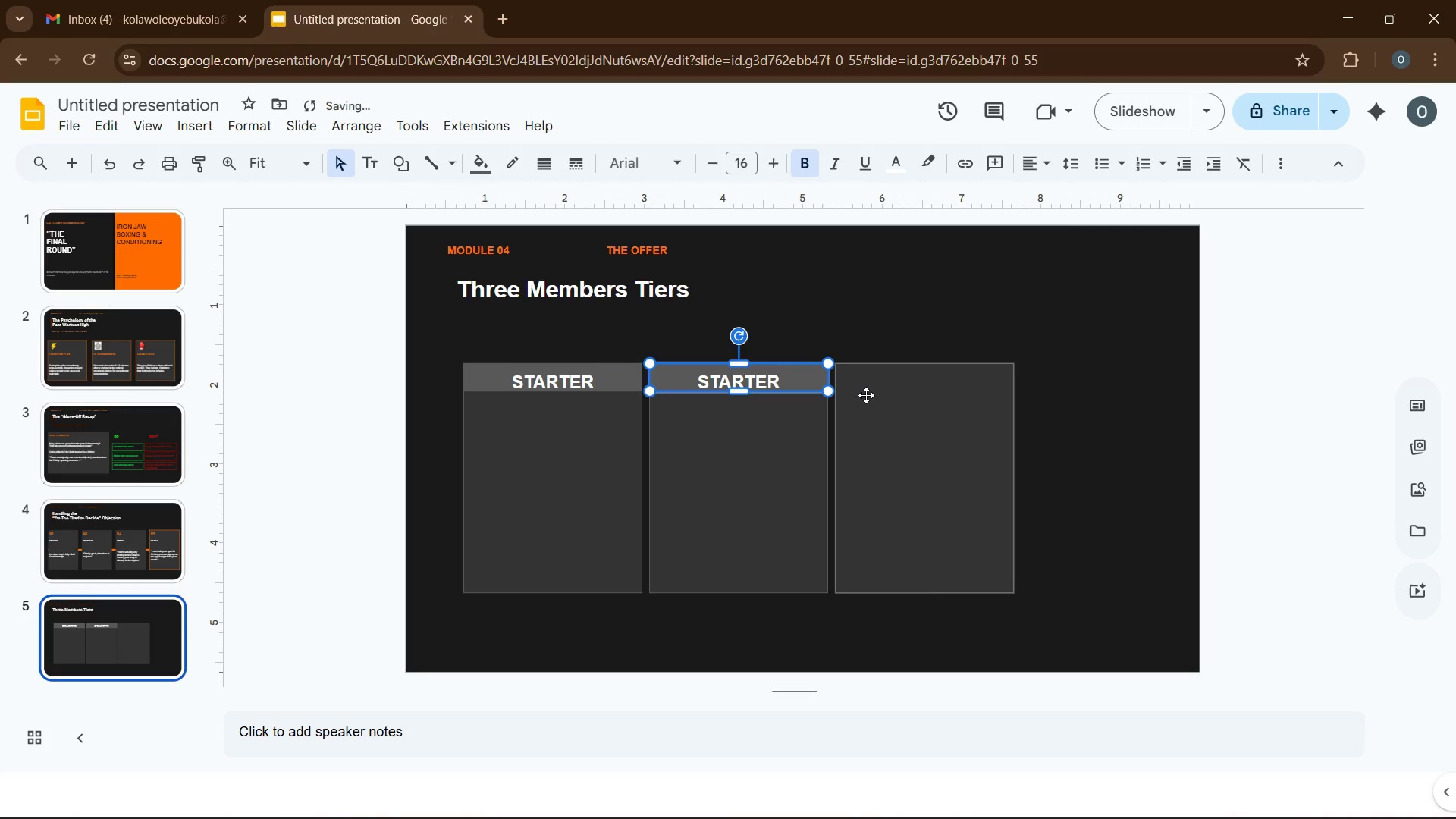 
left_click([866, 395])
 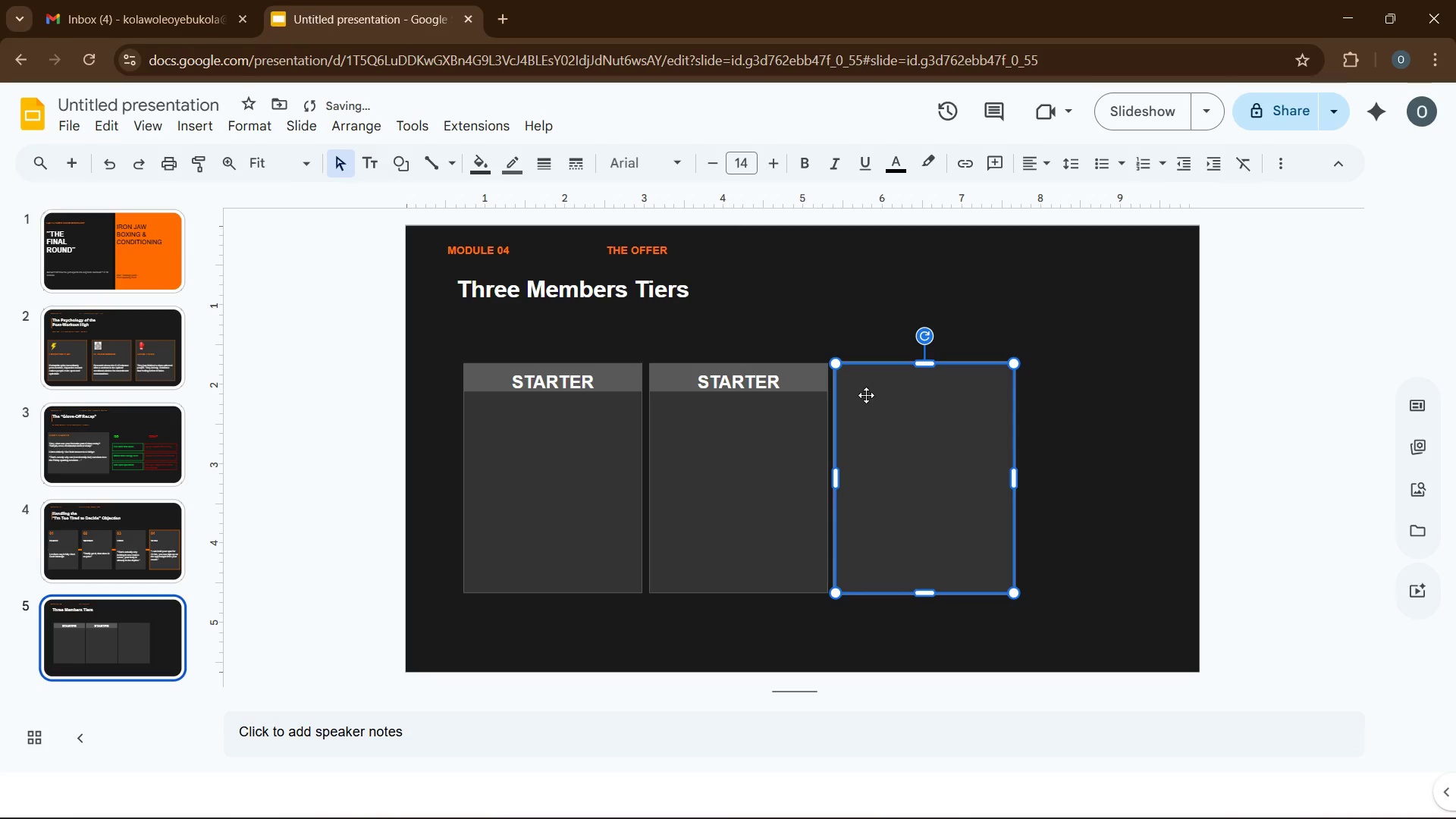 
key(Control+V)
 